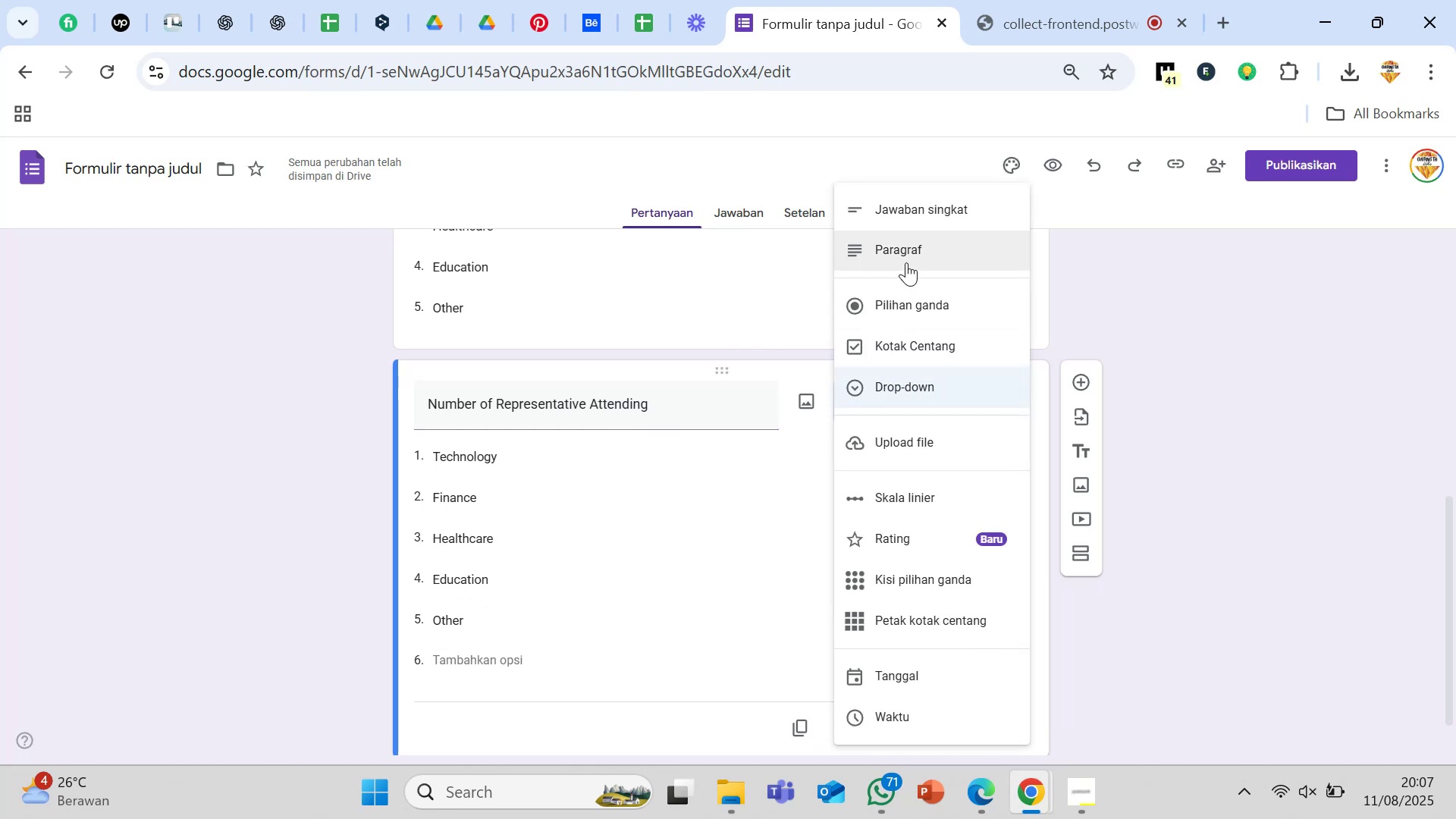 
scroll: coordinate [913, 592], scroll_direction: up, amount: 5.0
 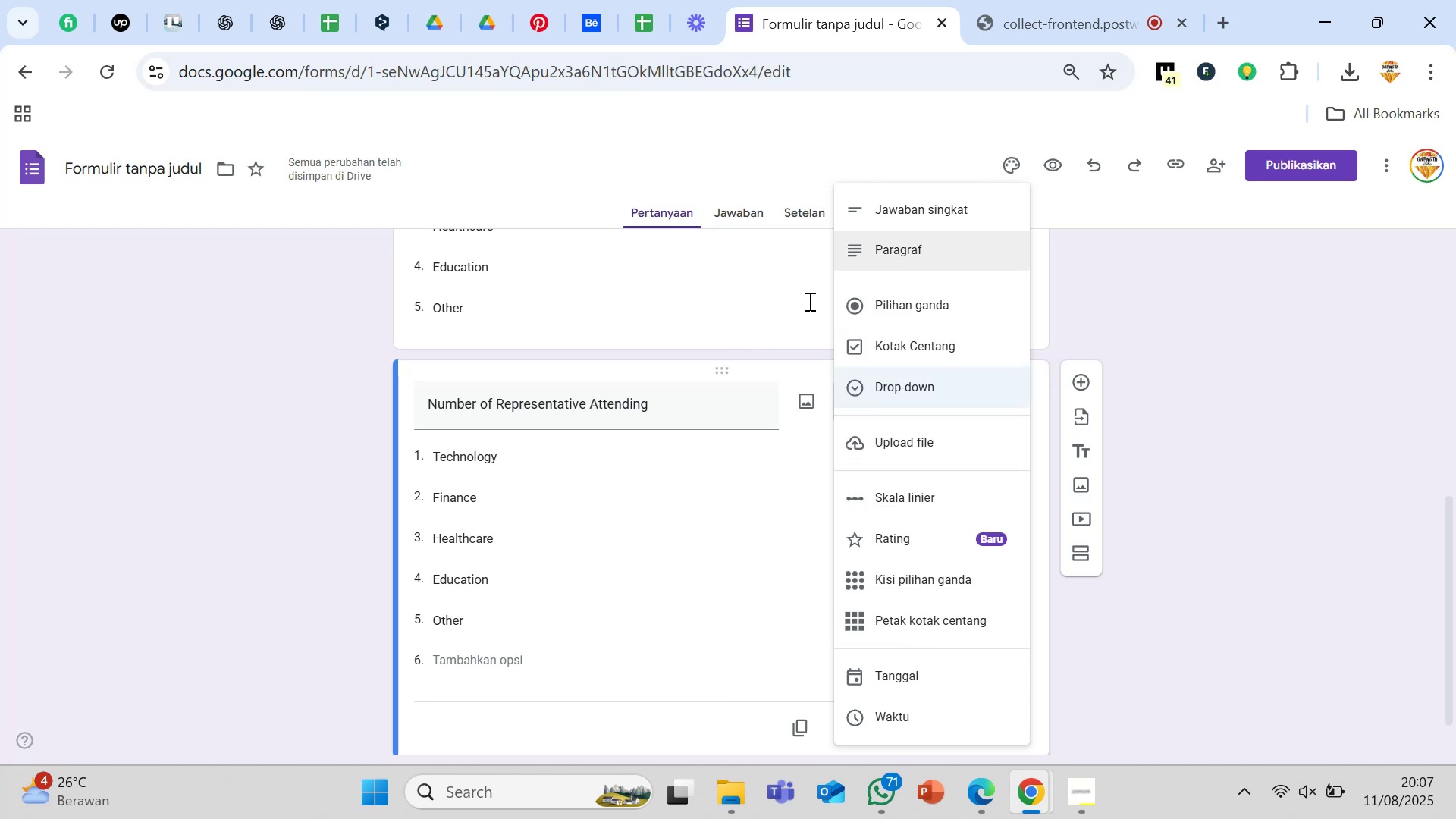 
left_click([912, 212])
 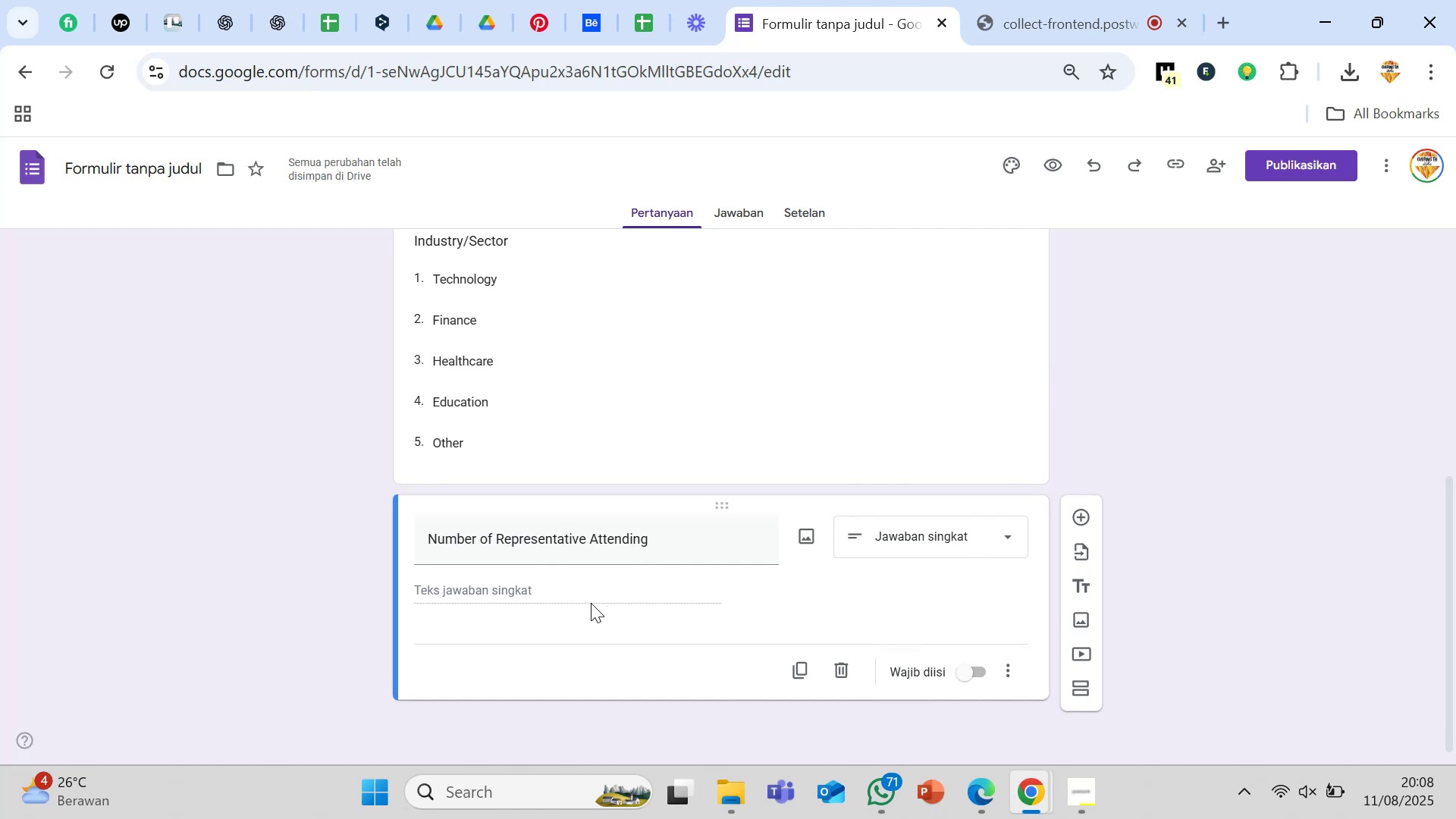 
wait(6.95)
 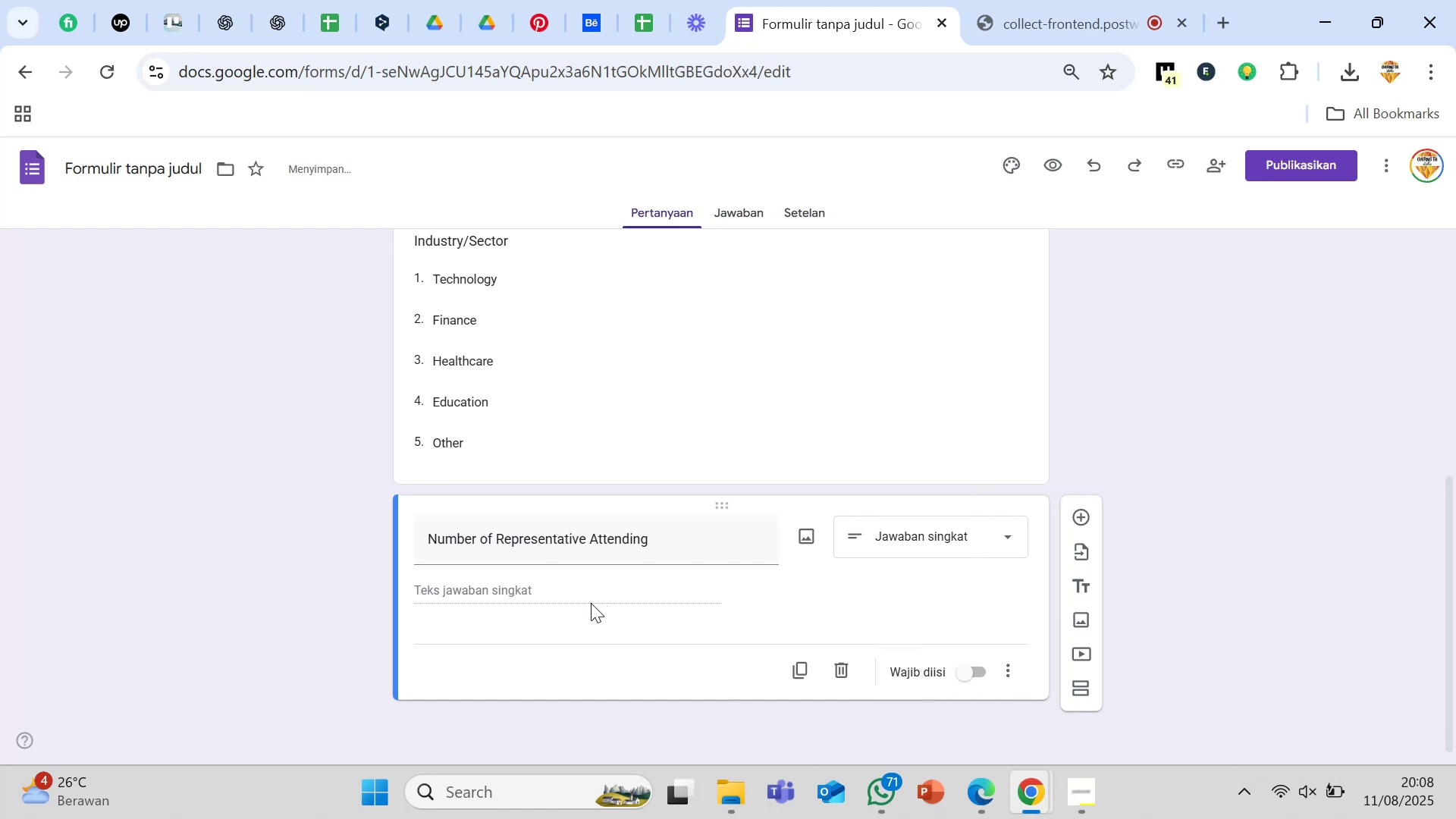 
left_click([911, 548])
 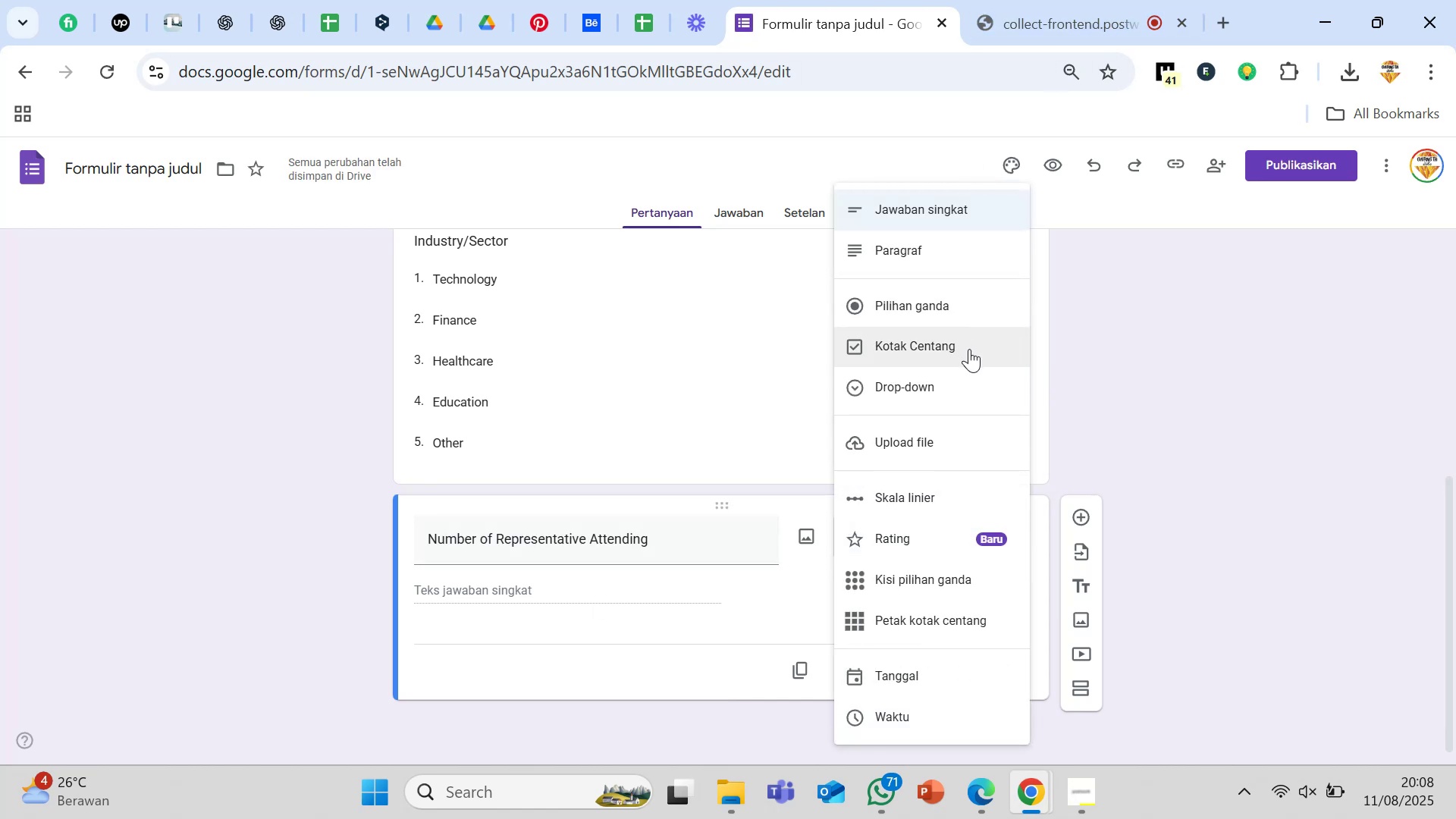 
wait(8.51)
 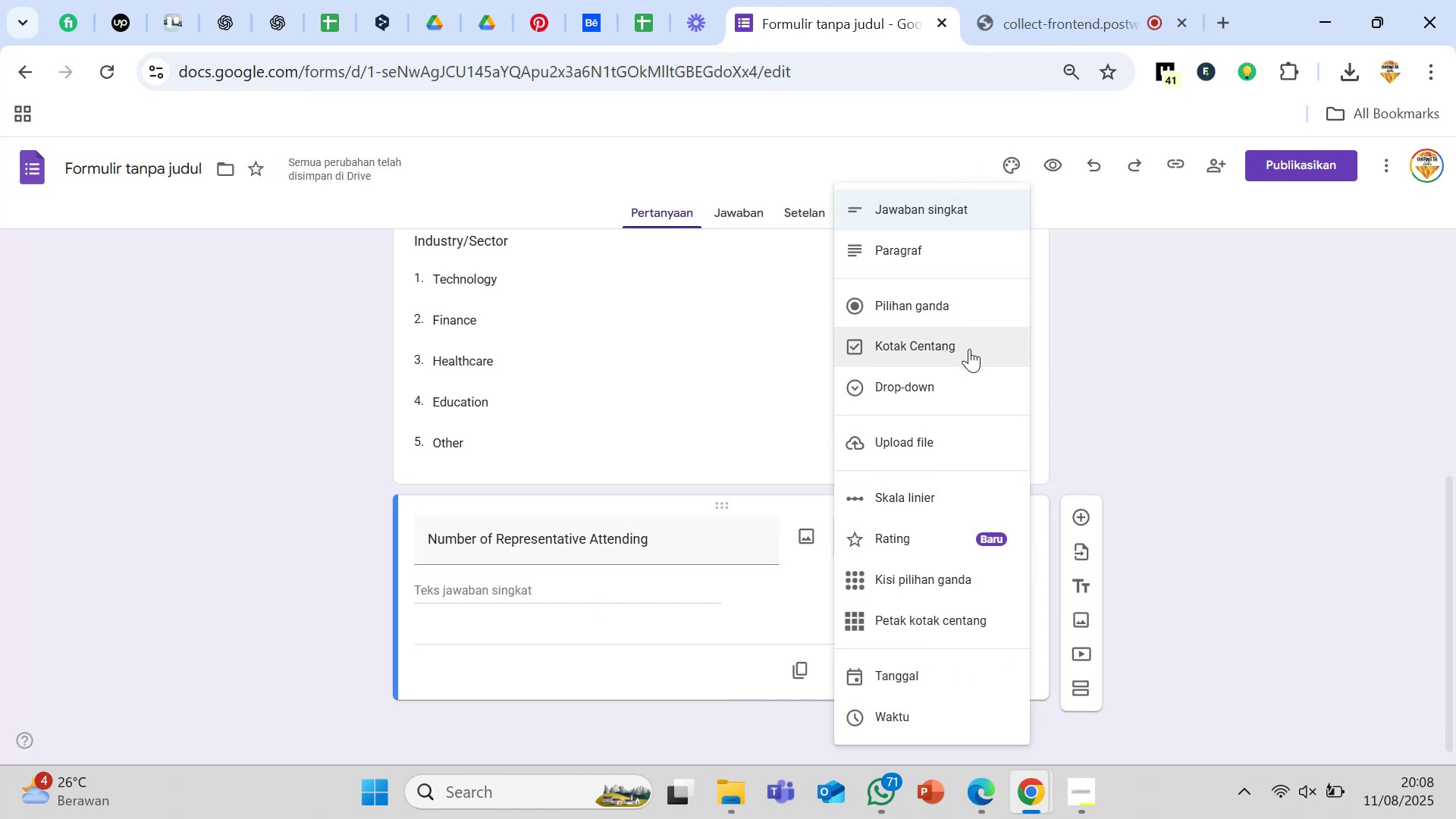 
scroll: coordinate [944, 554], scroll_direction: down, amount: 8.0
 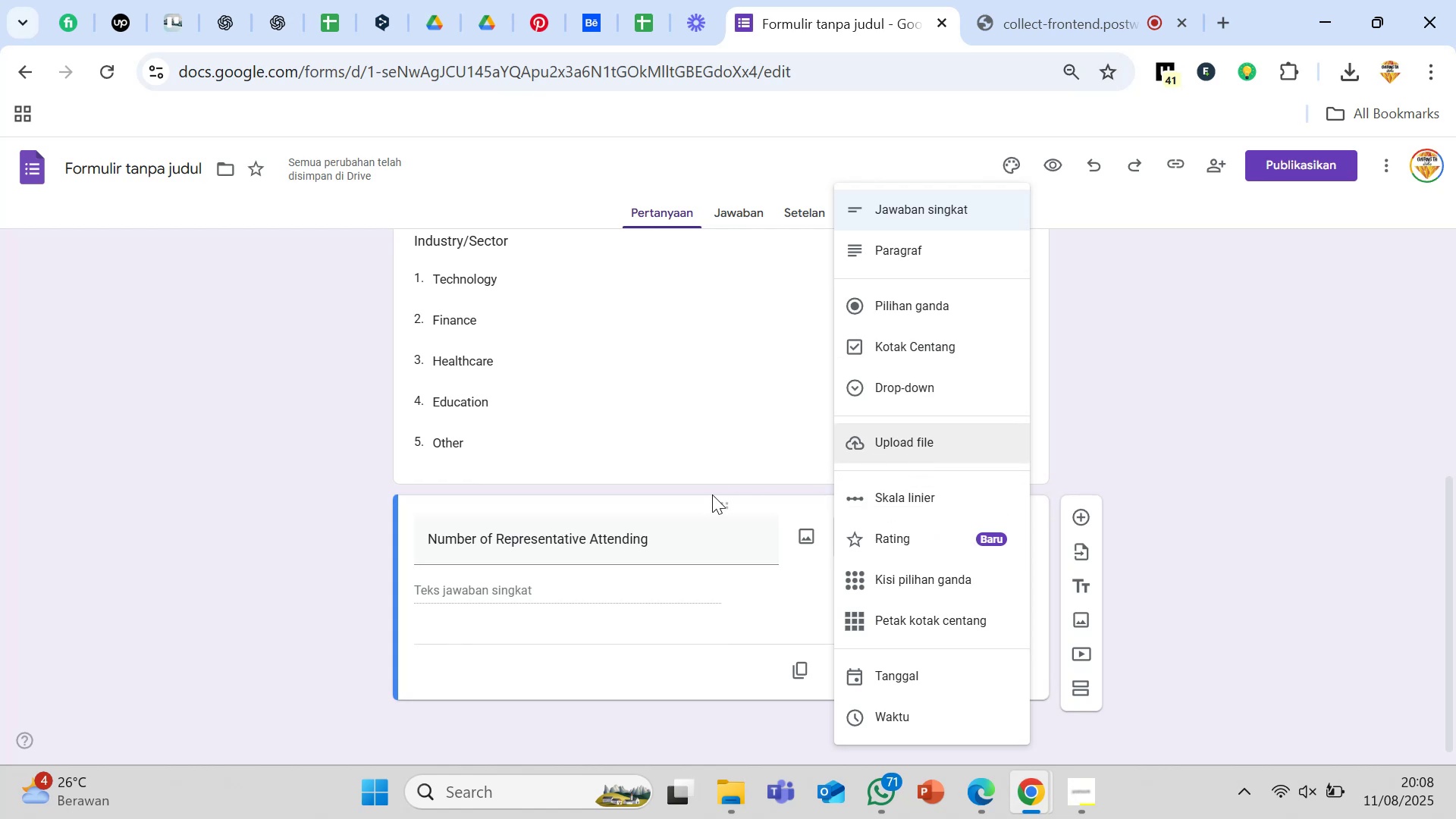 
left_click([632, 554])
 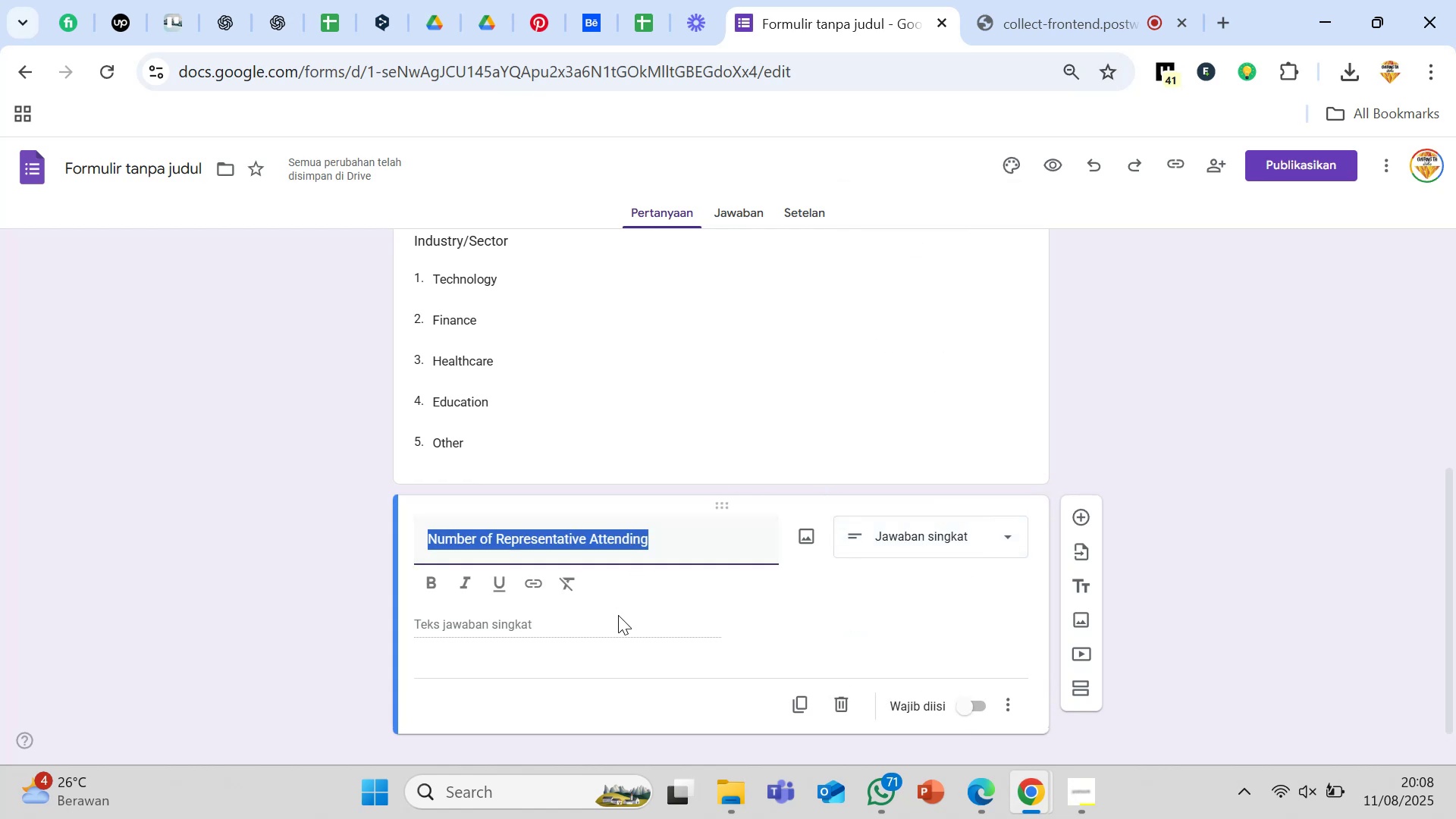 
left_click([617, 617])
 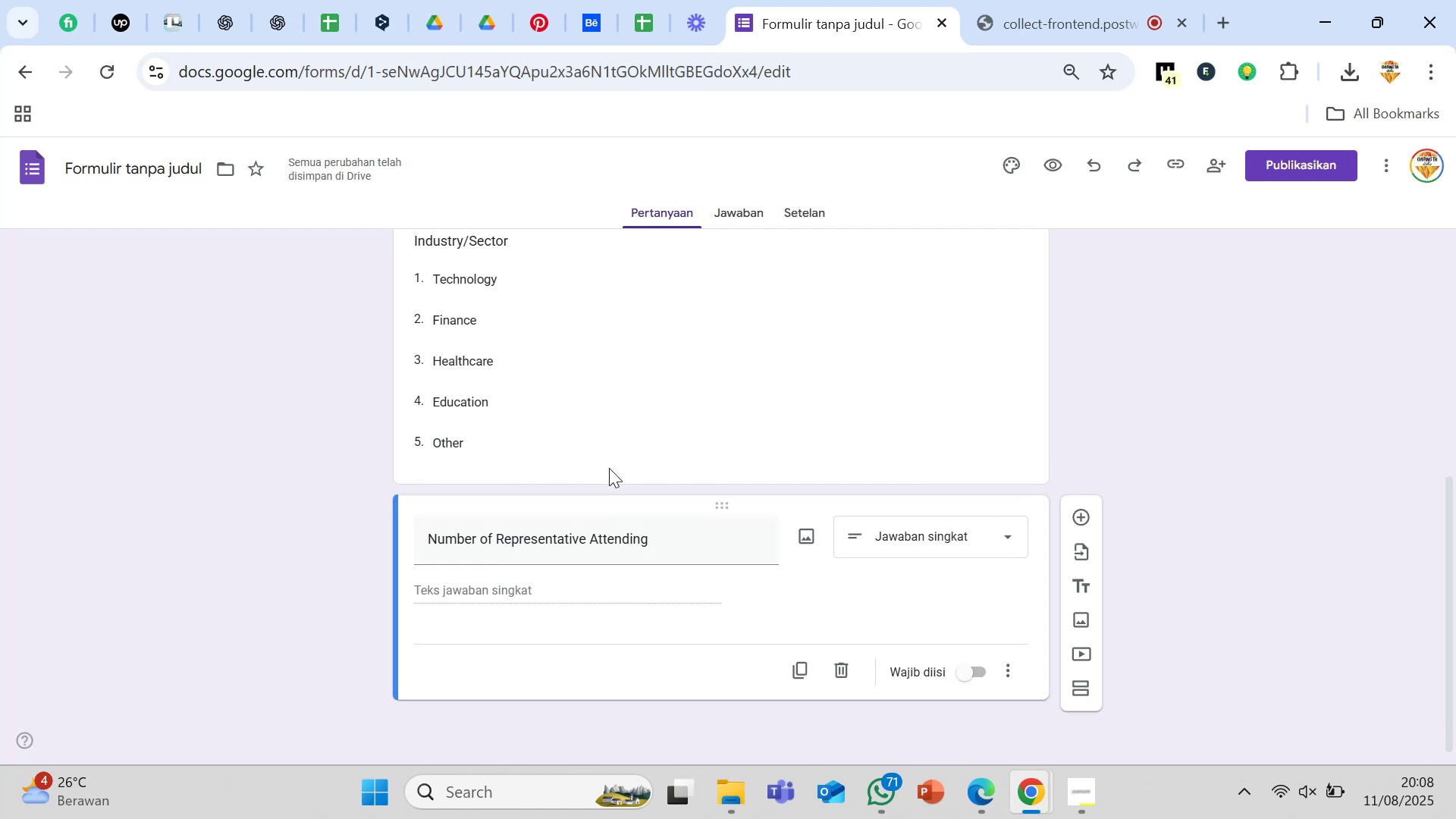 
wait(6.77)
 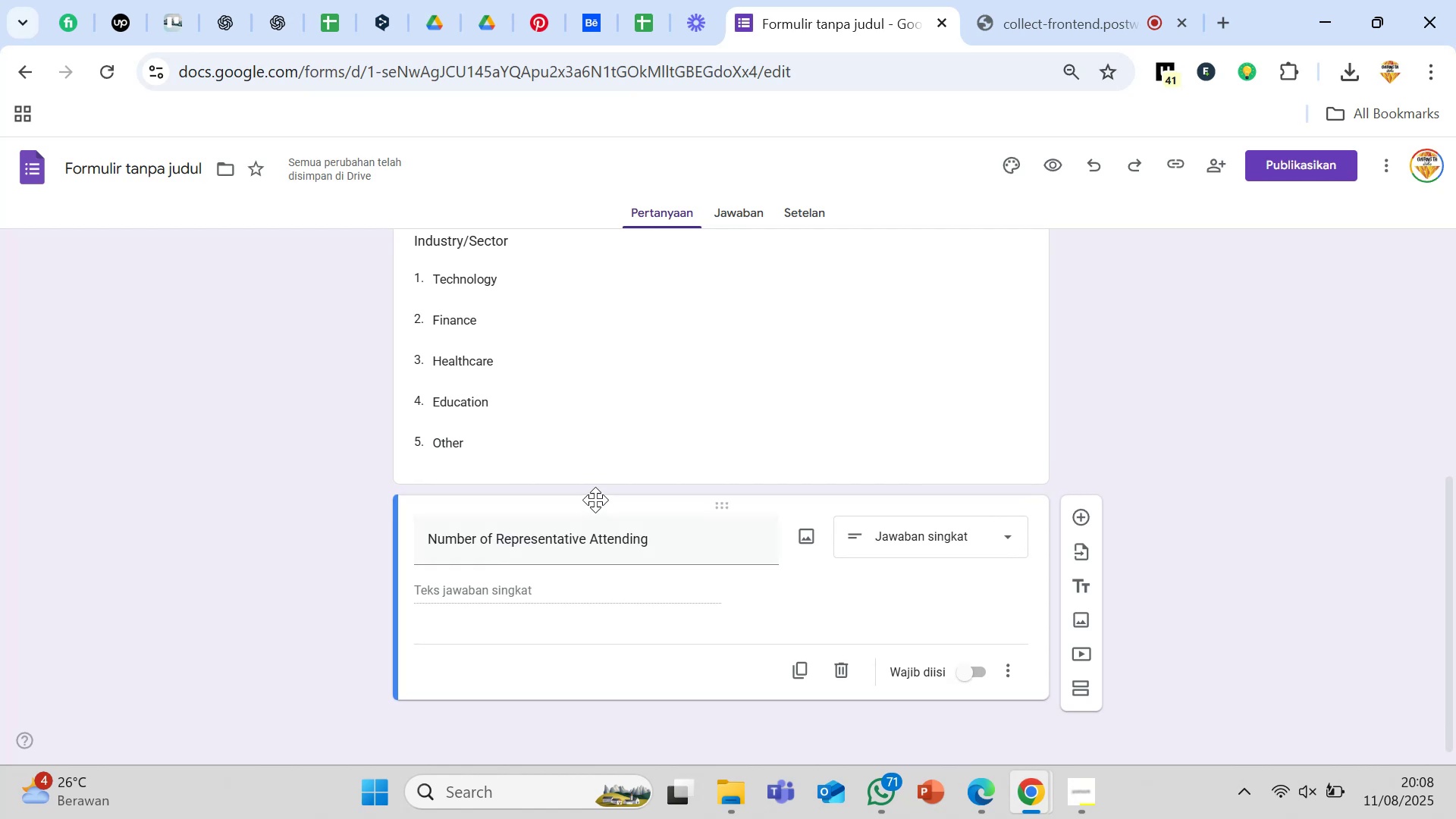 
scroll: coordinate [609, 489], scroll_direction: down, amount: 3.0
 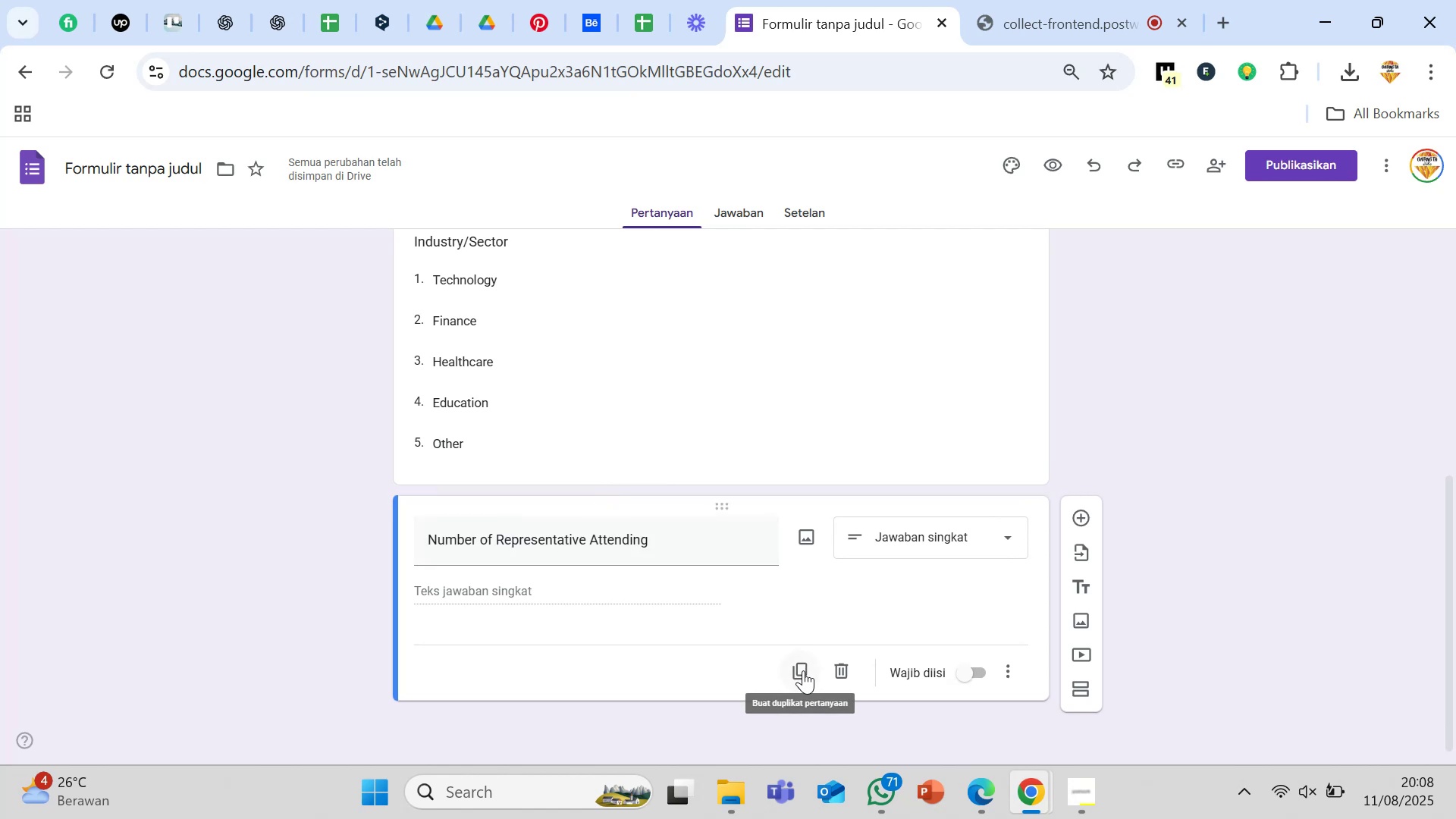 
left_click([802, 670])
 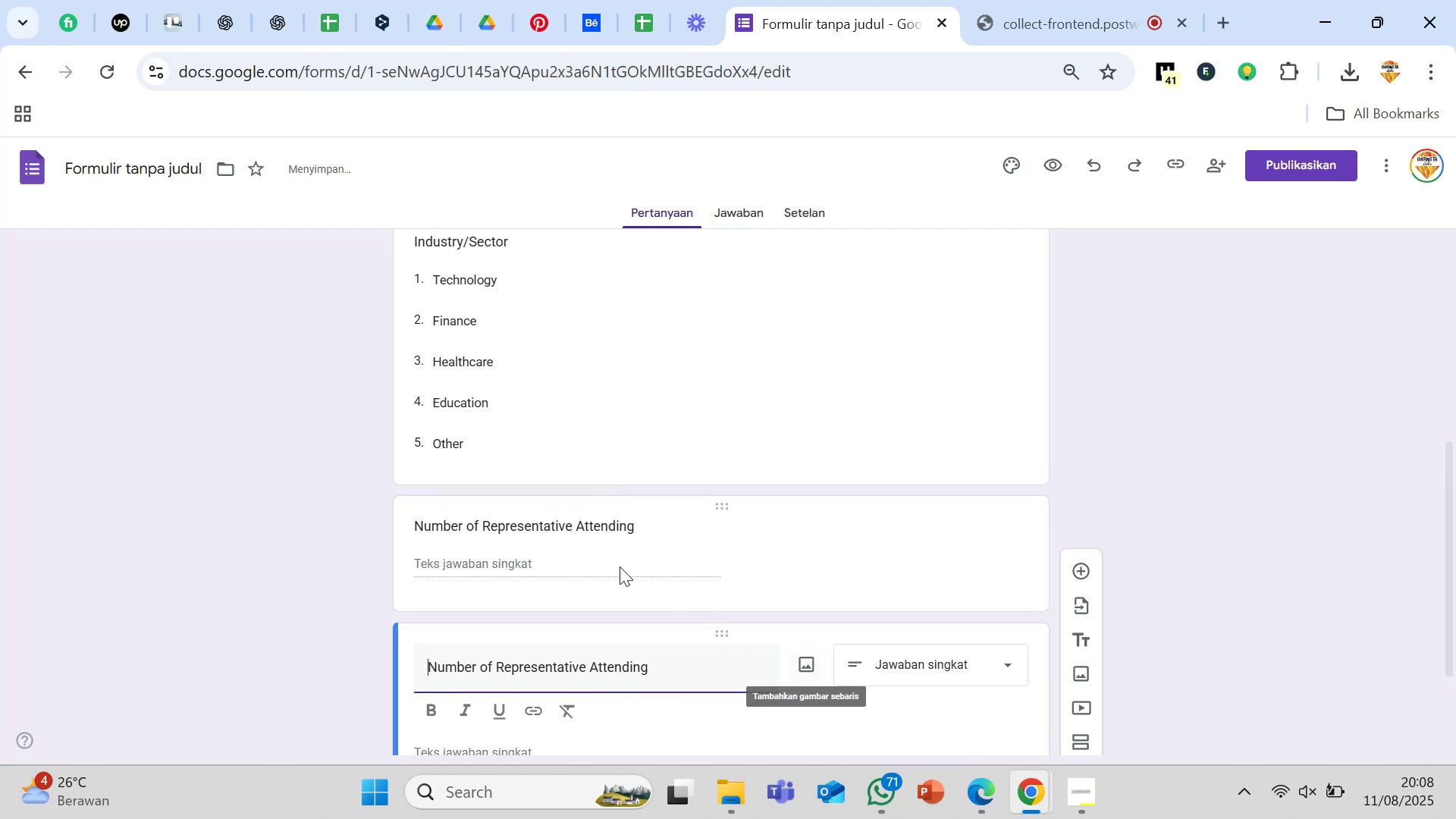 
scroll: coordinate [620, 566], scroll_direction: down, amount: 2.0
 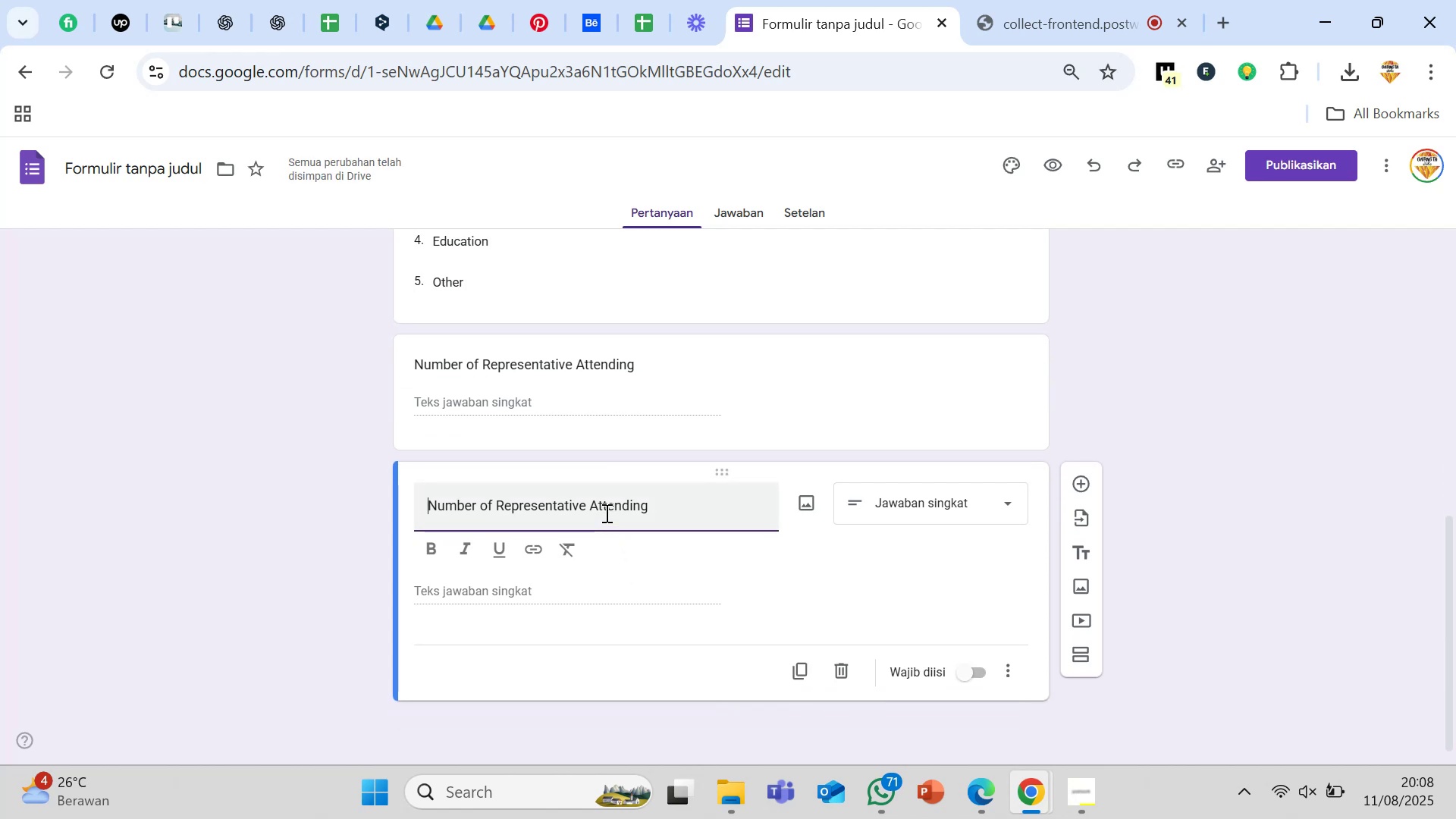 
wait(7.39)
 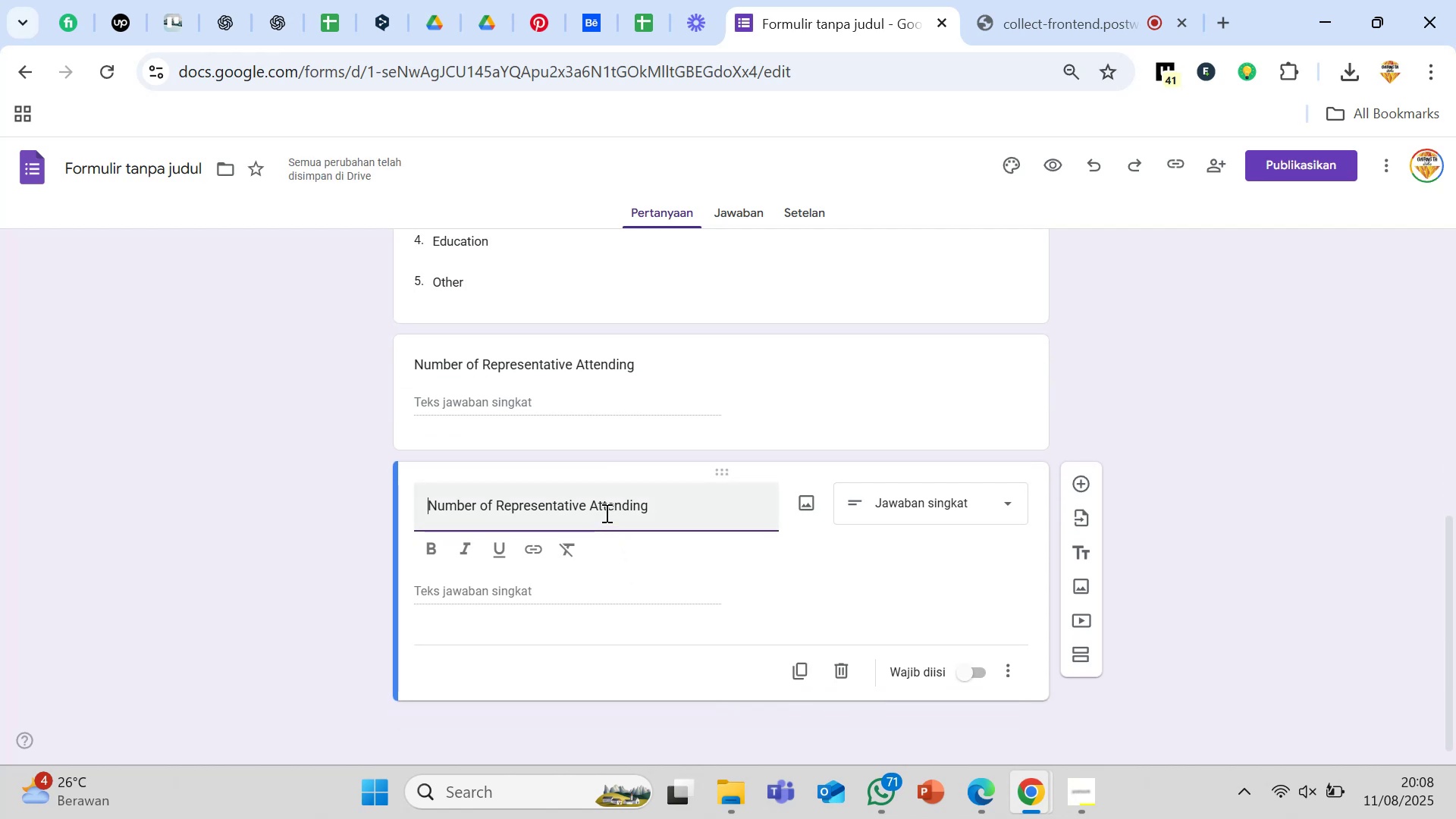 
left_click([604, 507])
 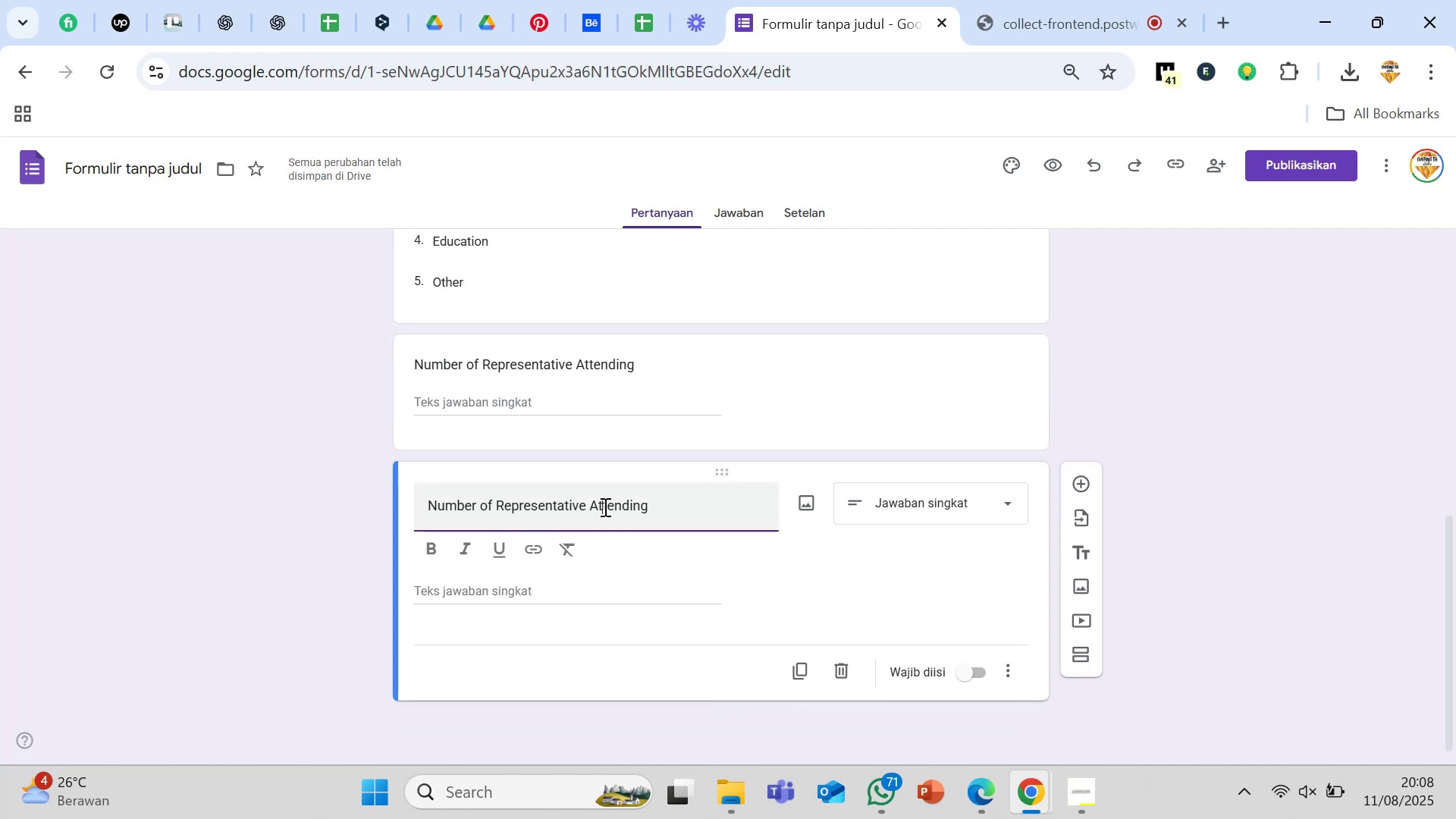 
key(Control+A)
 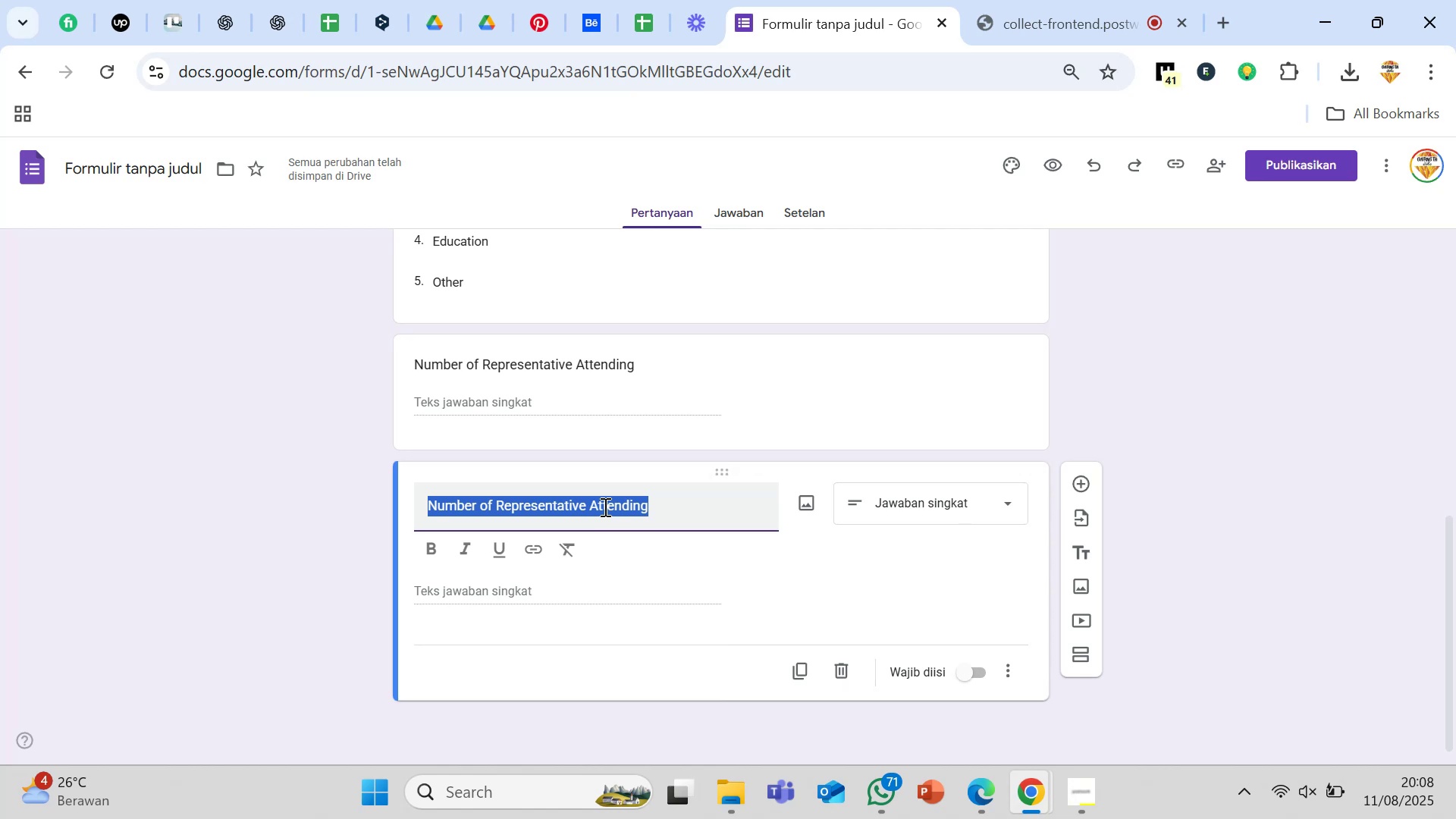 
wait(7.01)
 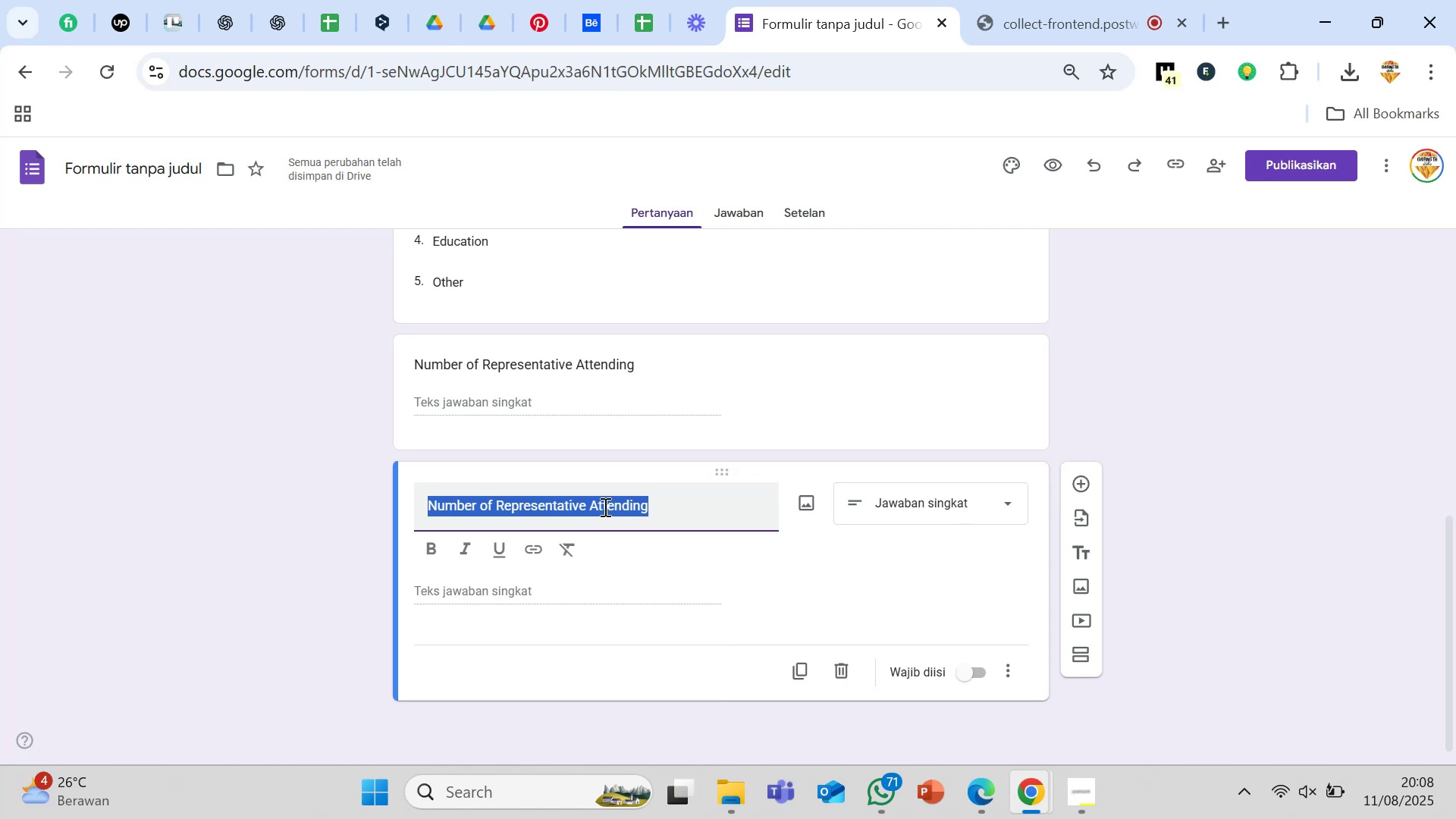 
type(Re)
key(Backspace)
type(epresentative )
 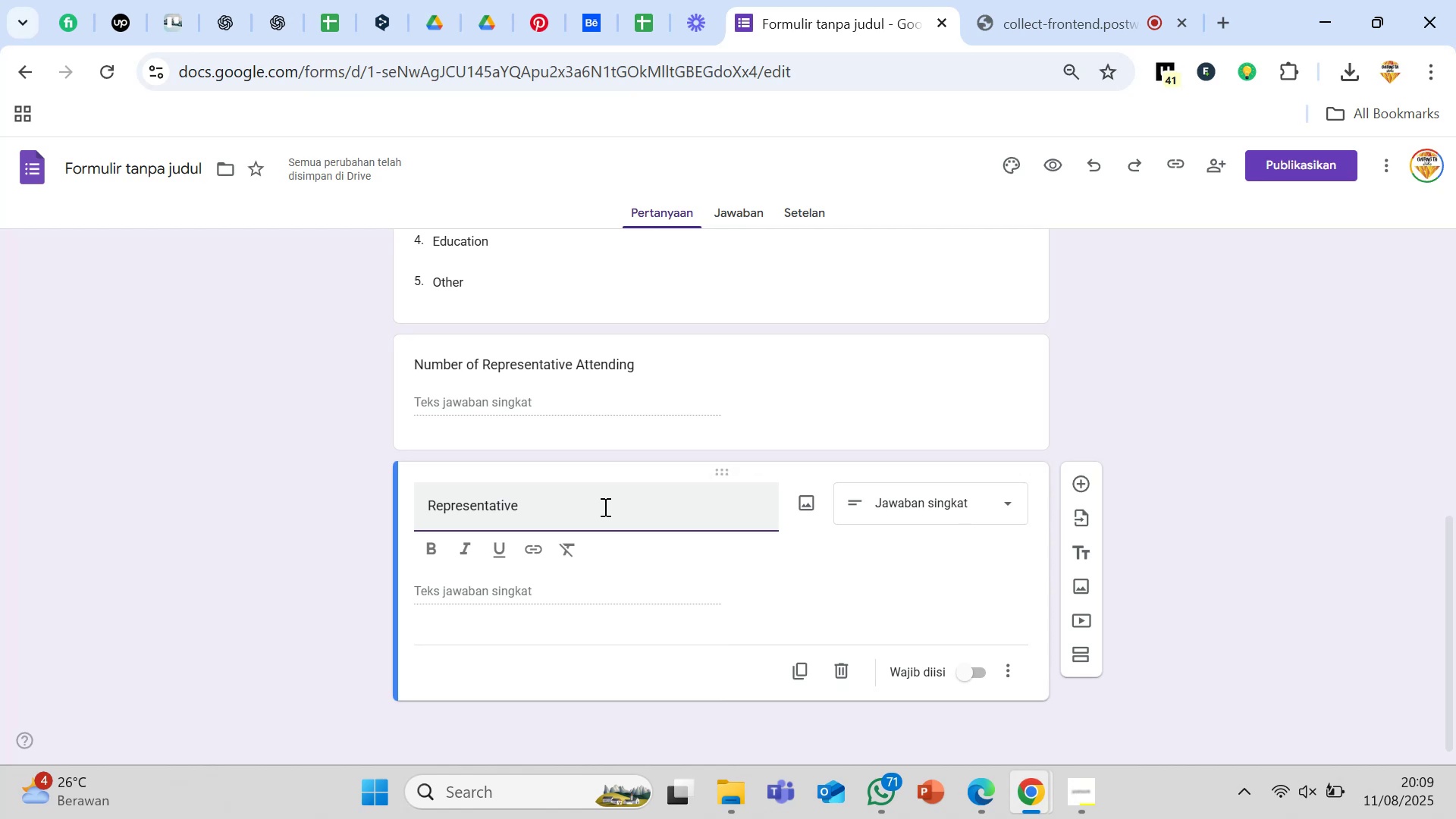 
wait(6.79)
 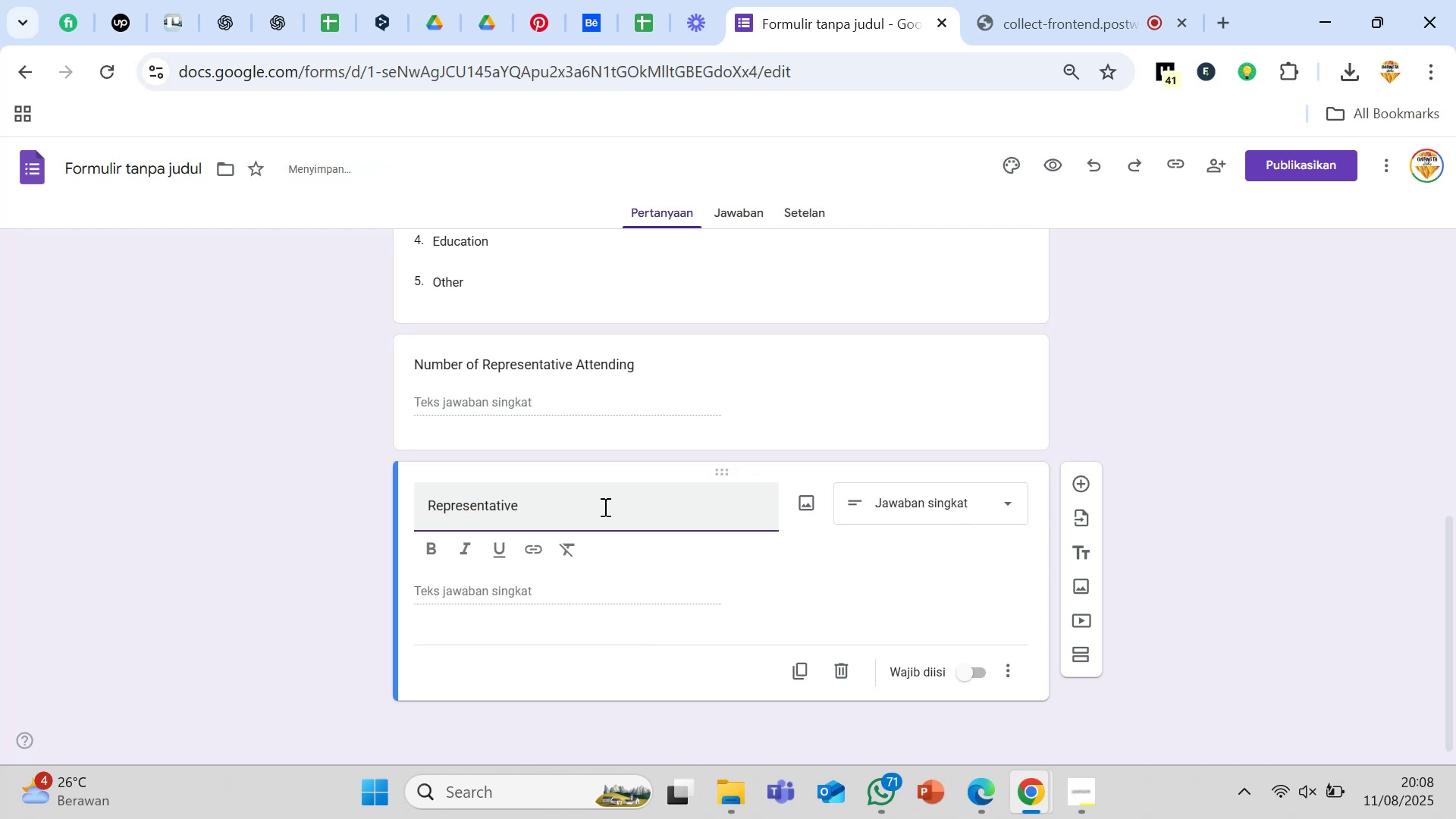 
key(Backspace)
type(s Attending)
 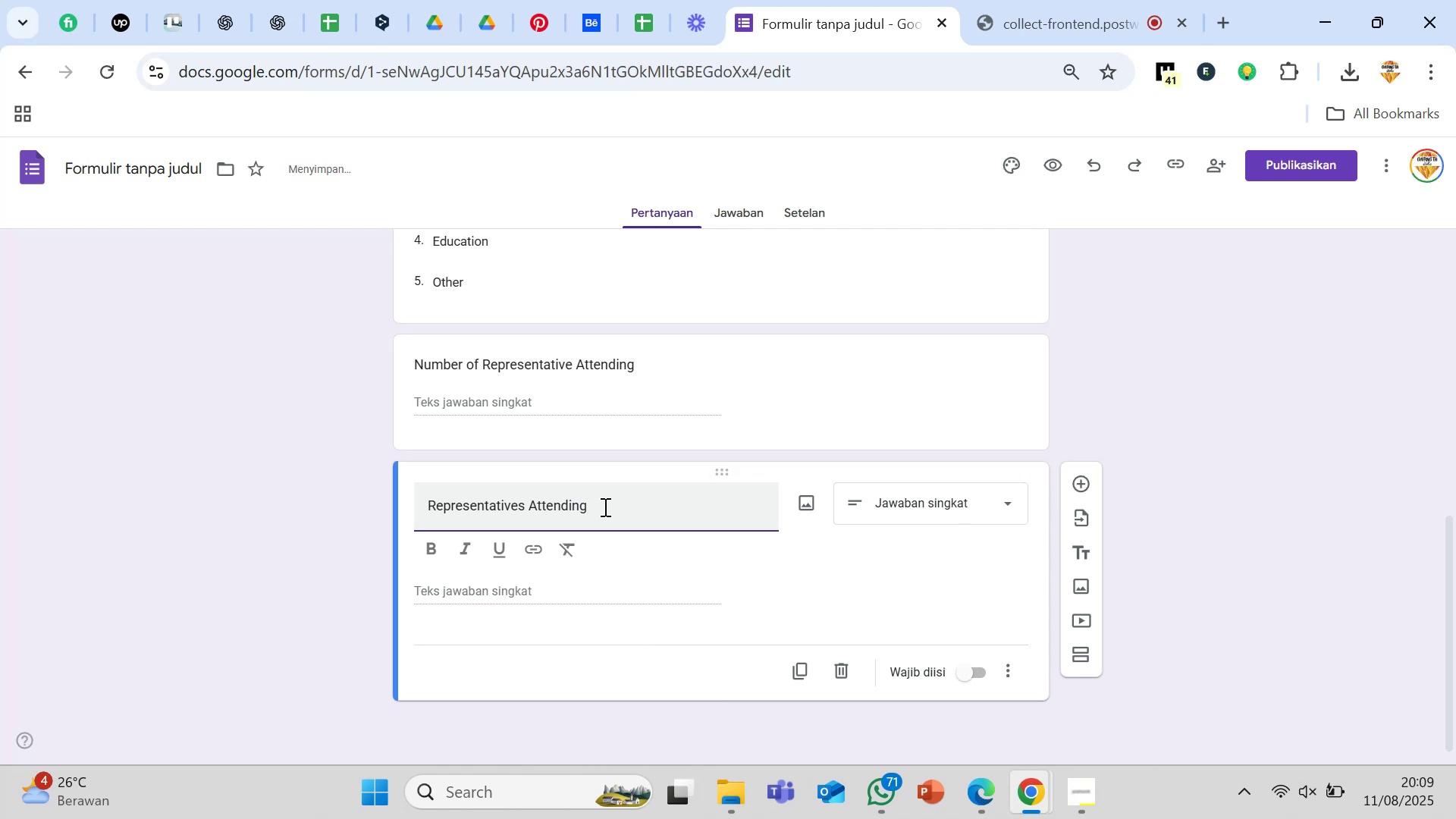 
key(Backspace)
key(Backspace)
key(Backspace)
key(Backspace)
key(Backspace)
key(Backspace)
key(Backspace)
key(Backspace)
key(Backspace)
type(Names )
 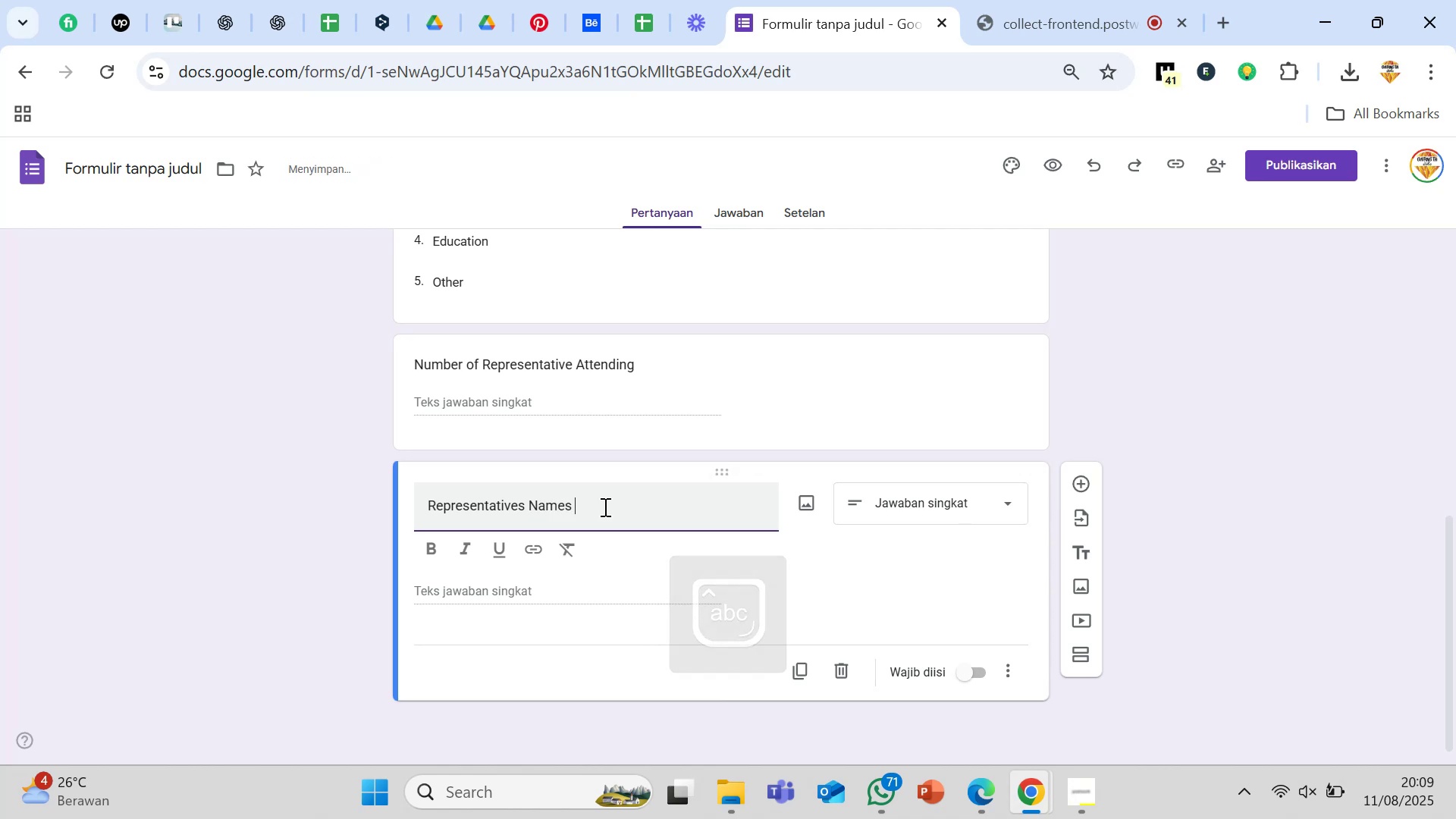 
type(& Job)
 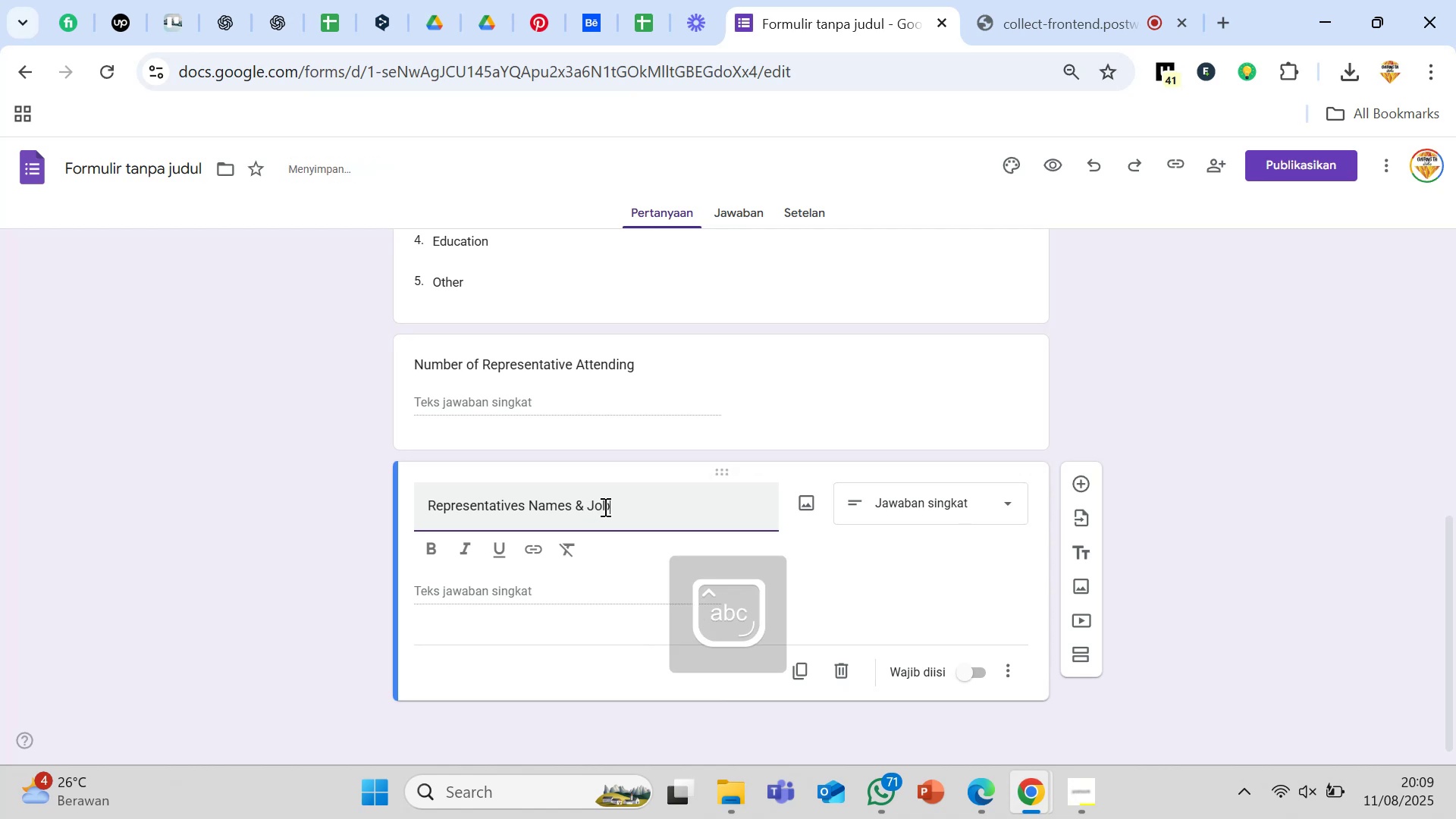 
type( Titles)
 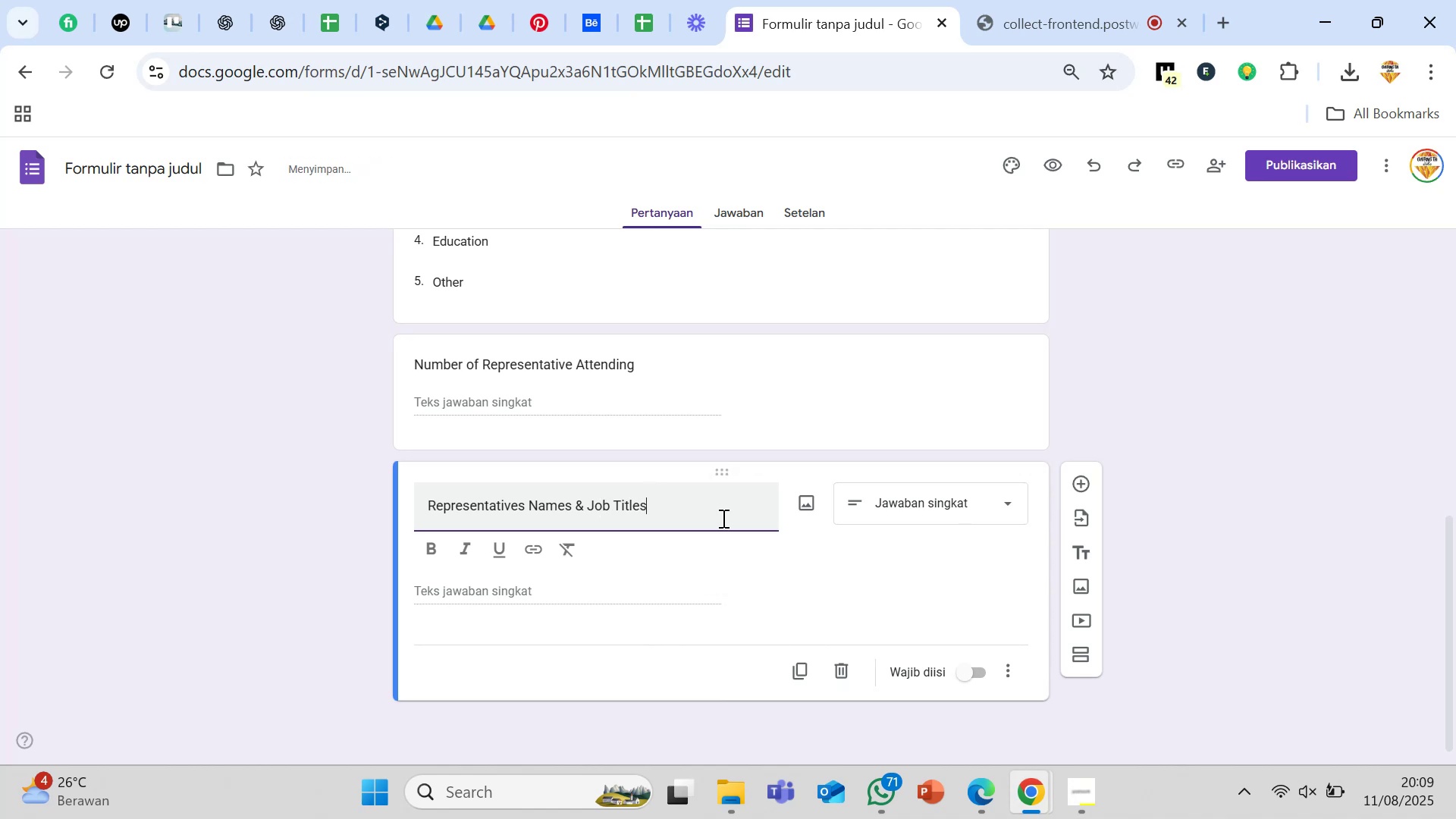 
left_click([954, 511])
 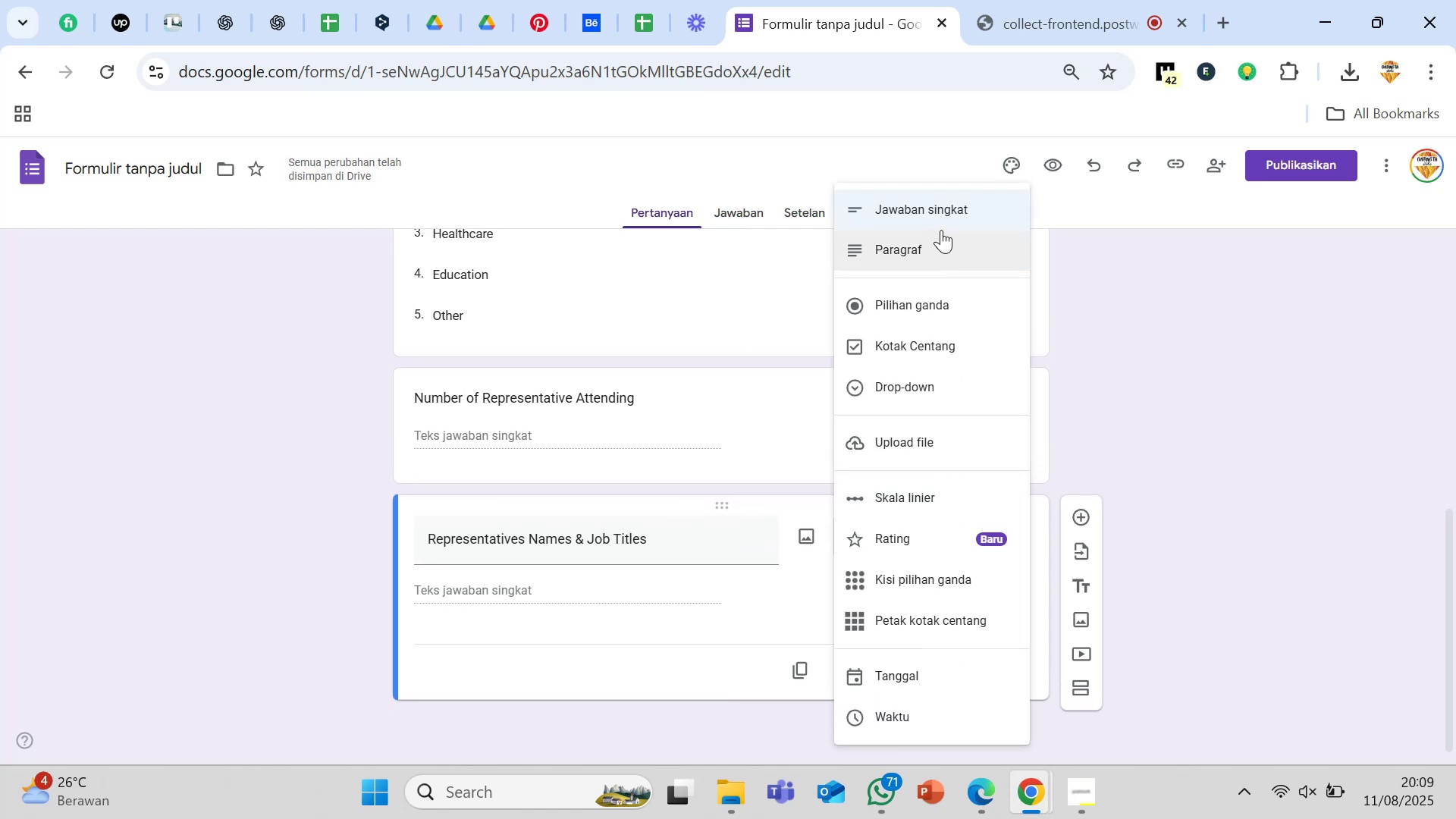 
left_click([940, 246])
 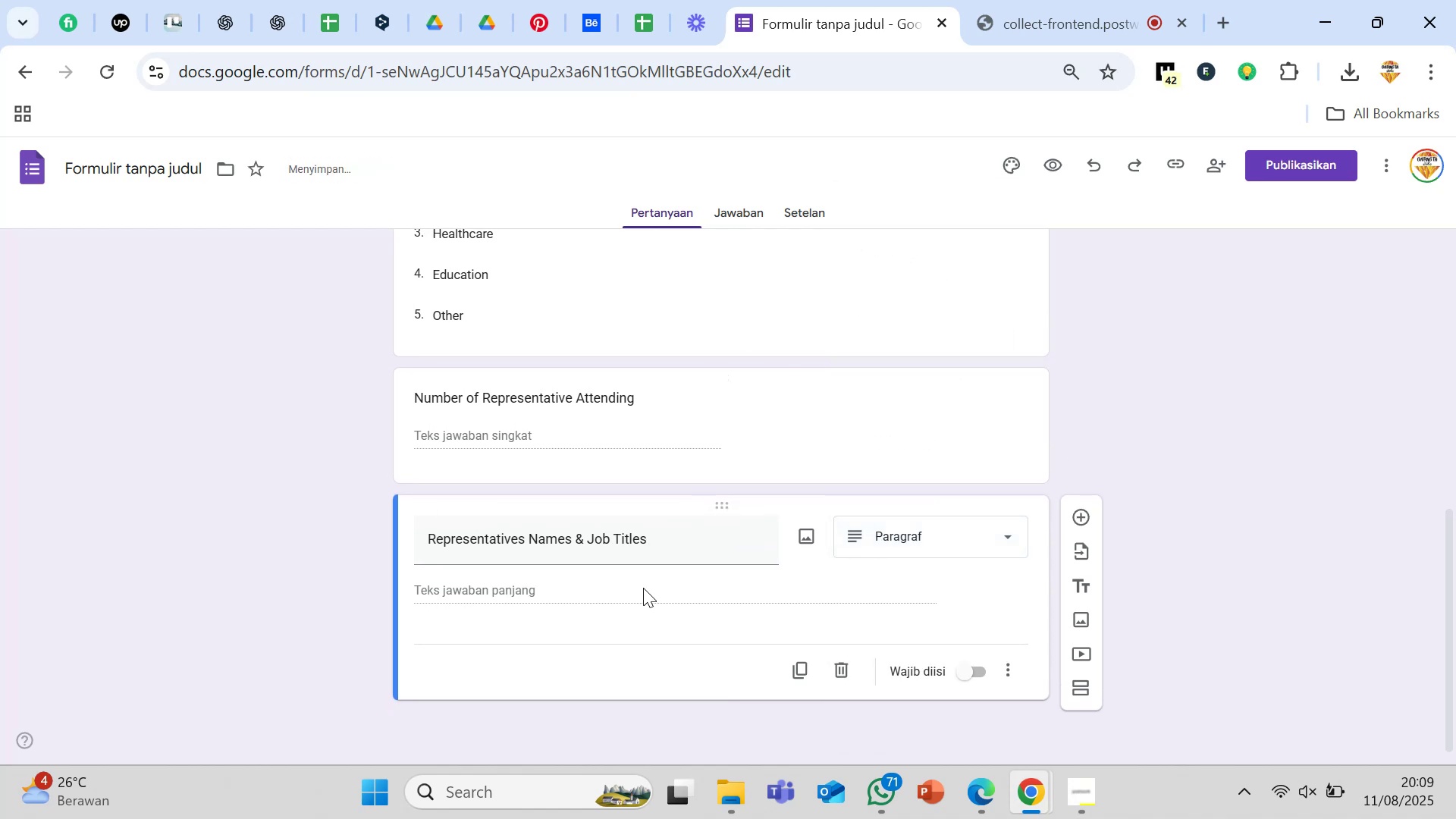 
scroll: coordinate [640, 576], scroll_direction: down, amount: 1.0
 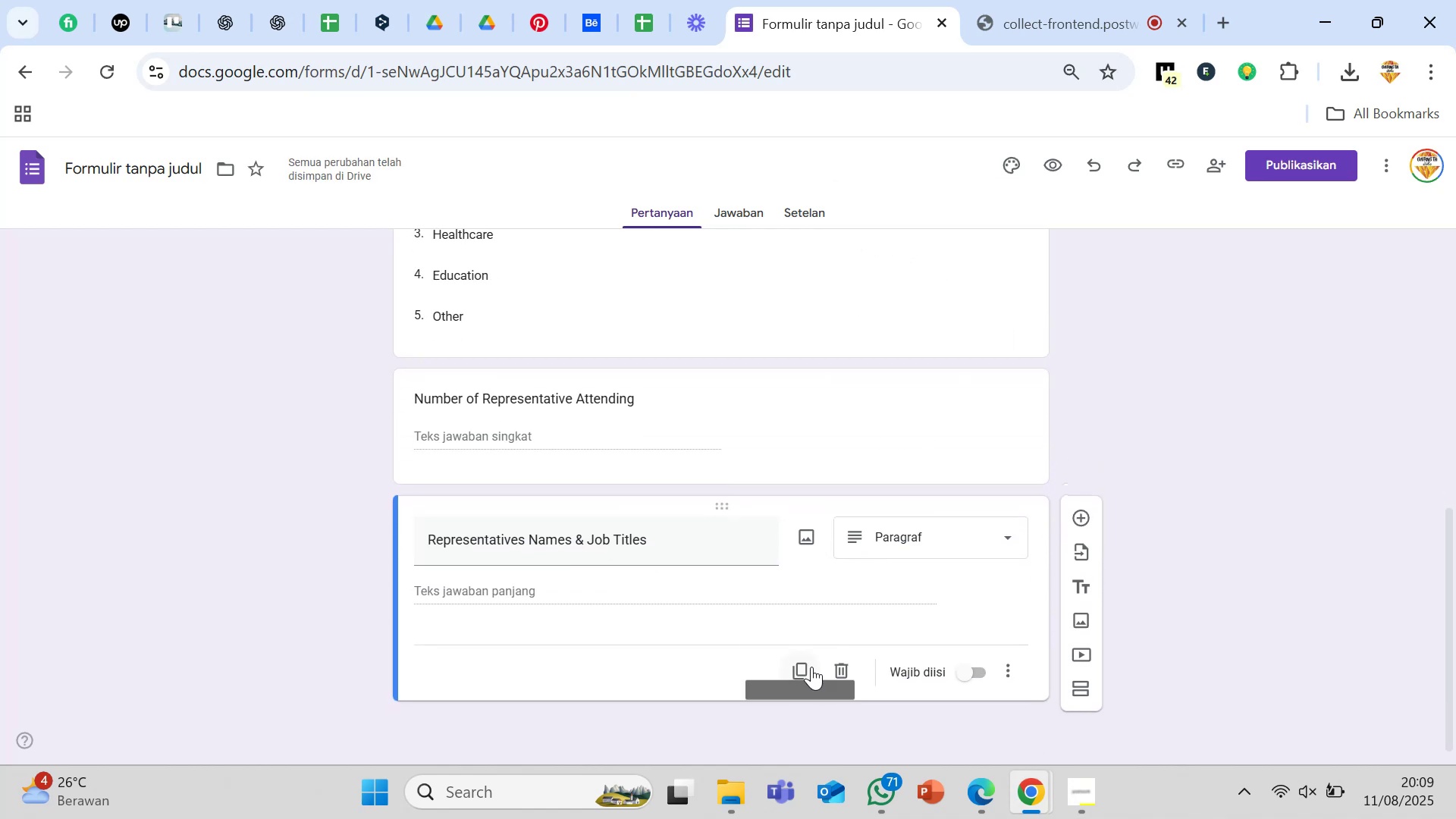 
left_click([809, 665])
 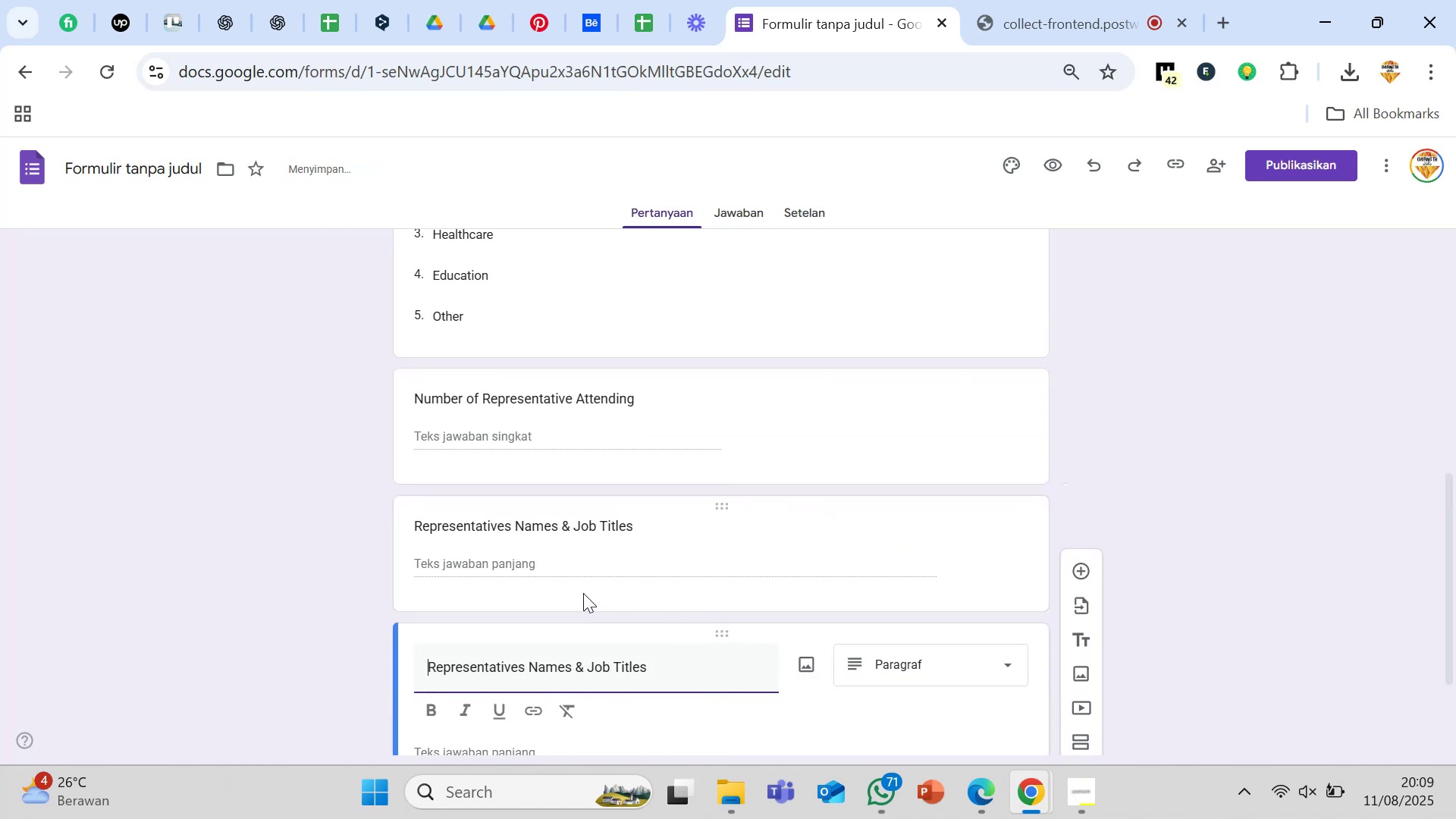 
scroll: coordinate [563, 576], scroll_direction: up, amount: 9.0
 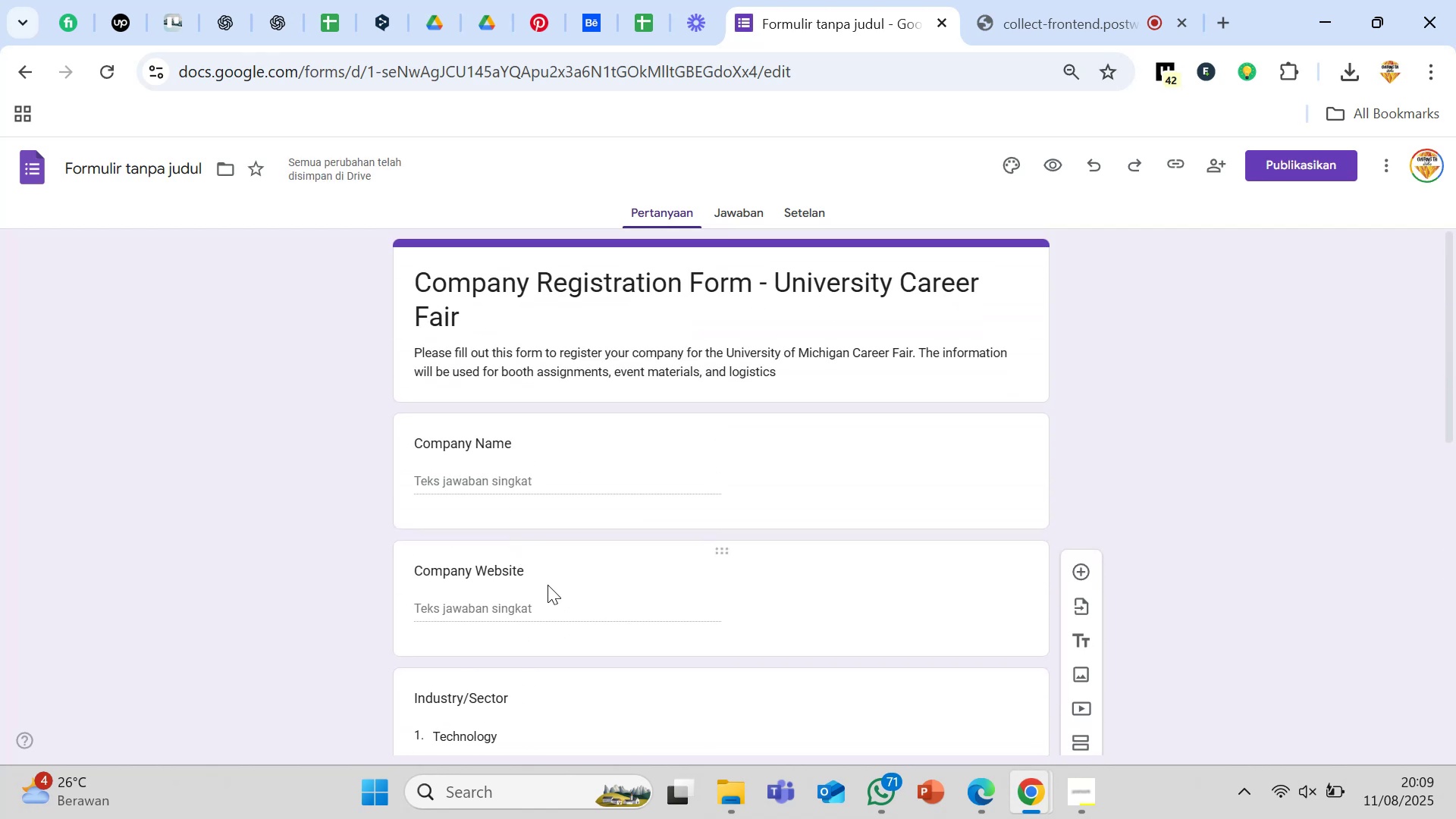 
scroll: coordinate [548, 585], scroll_direction: down, amount: 1.0
 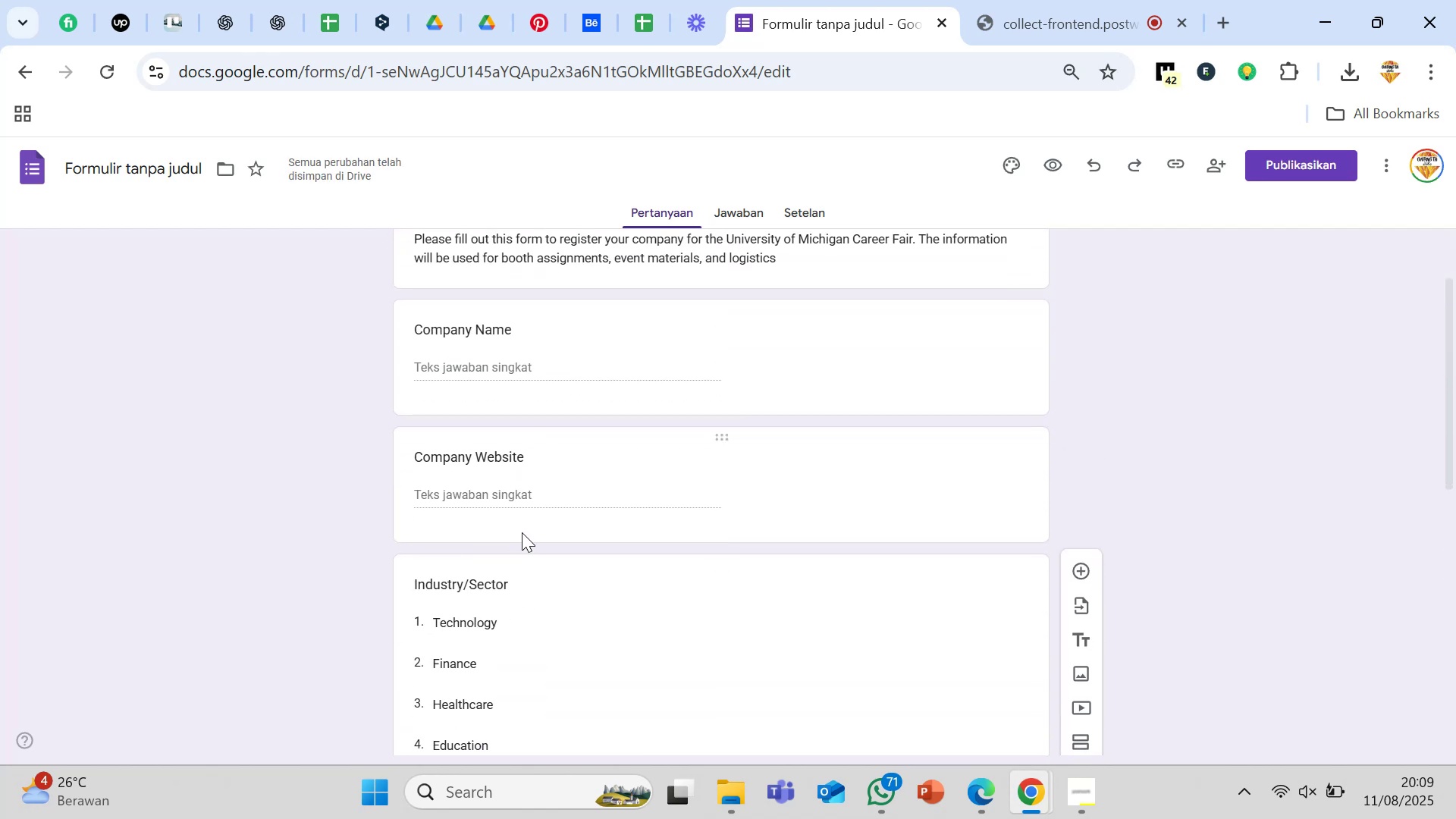 
scroll: coordinate [520, 510], scroll_direction: up, amount: 1.0
 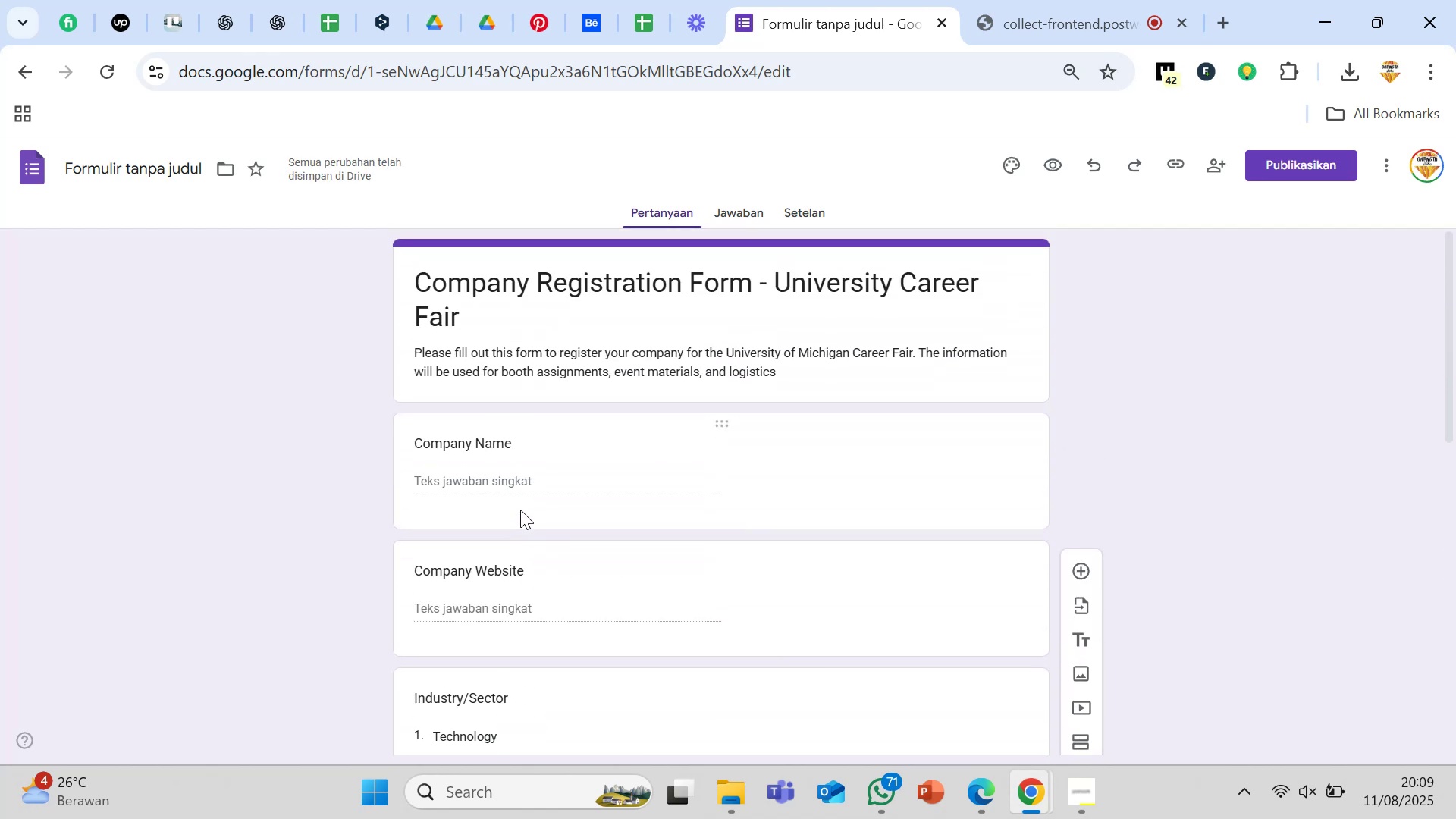 
scroll: coordinate [520, 510], scroll_direction: none, amount: 0.0
 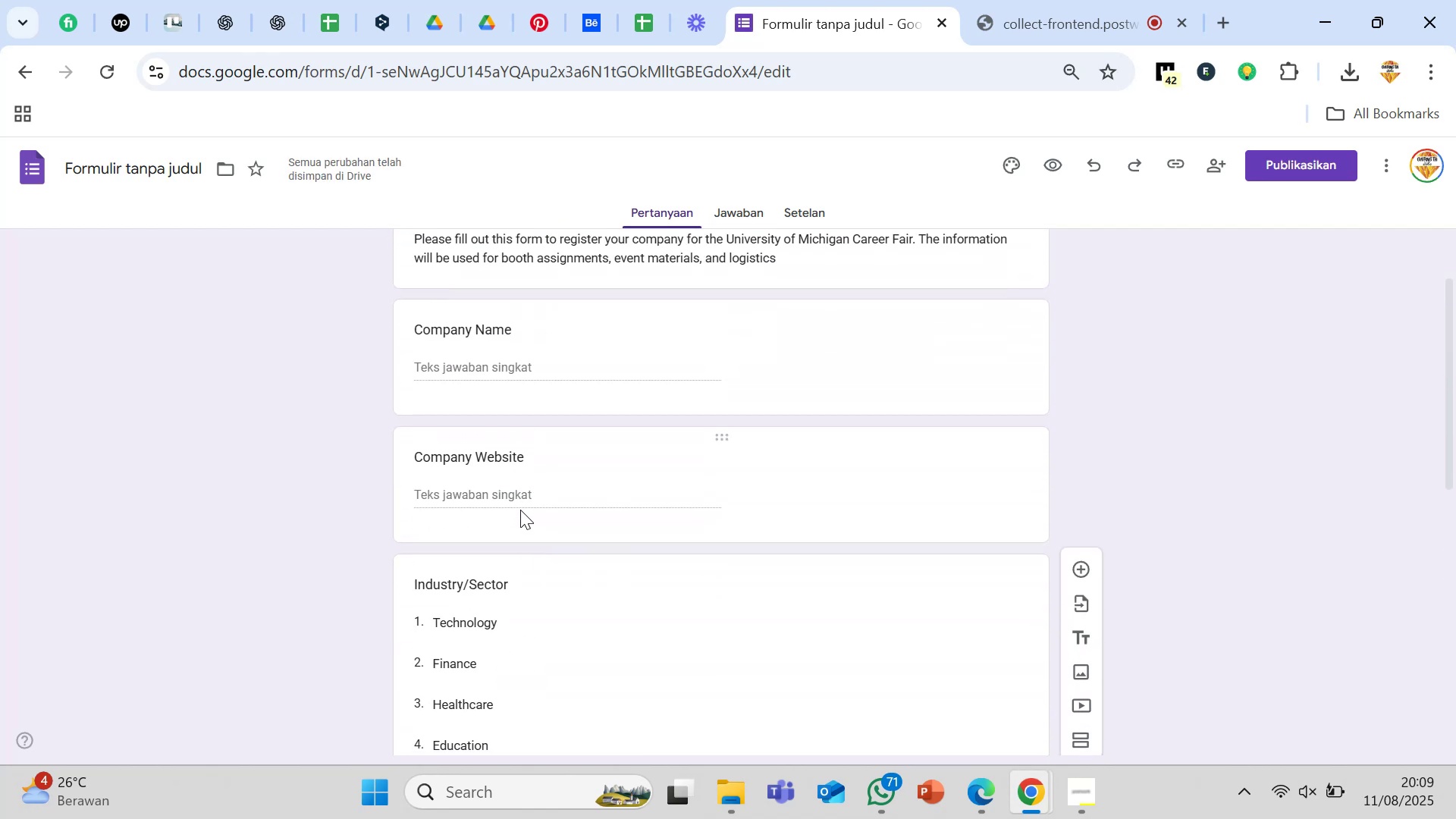 
scroll: coordinate [514, 533], scroll_direction: down, amount: 3.0
 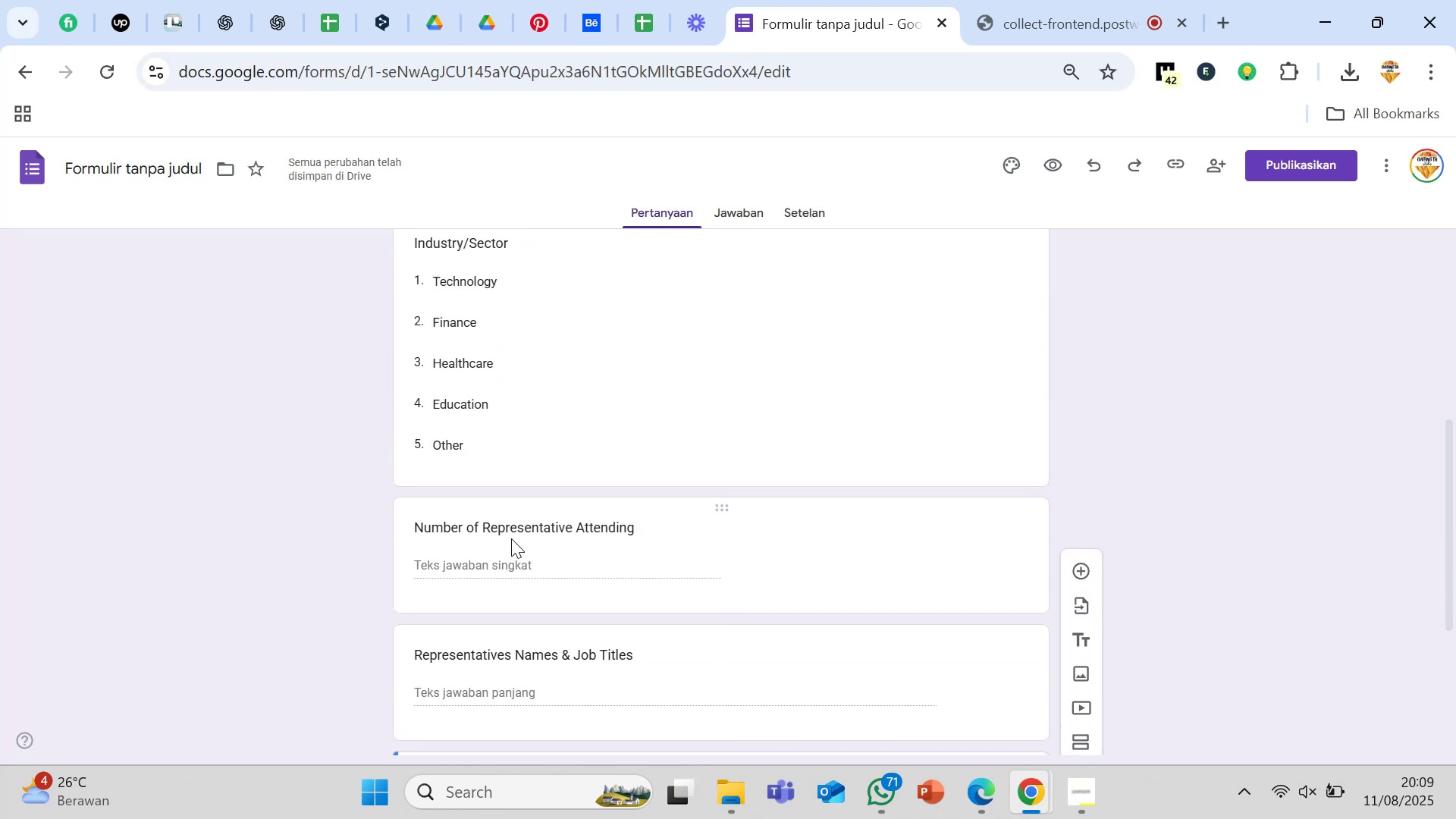 
wait(6.39)
 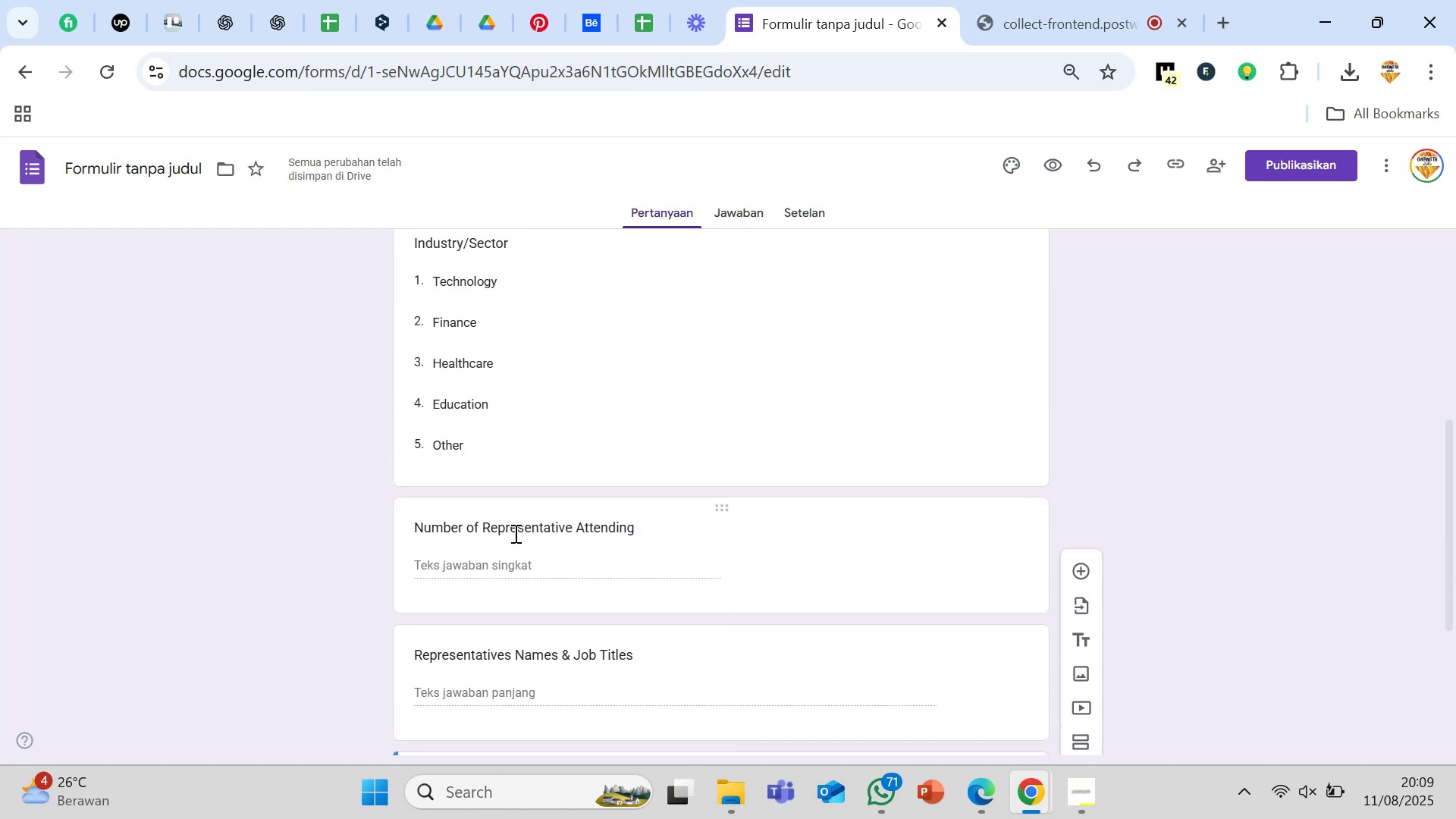 
scroll: coordinate [511, 538], scroll_direction: down, amount: 2.0
 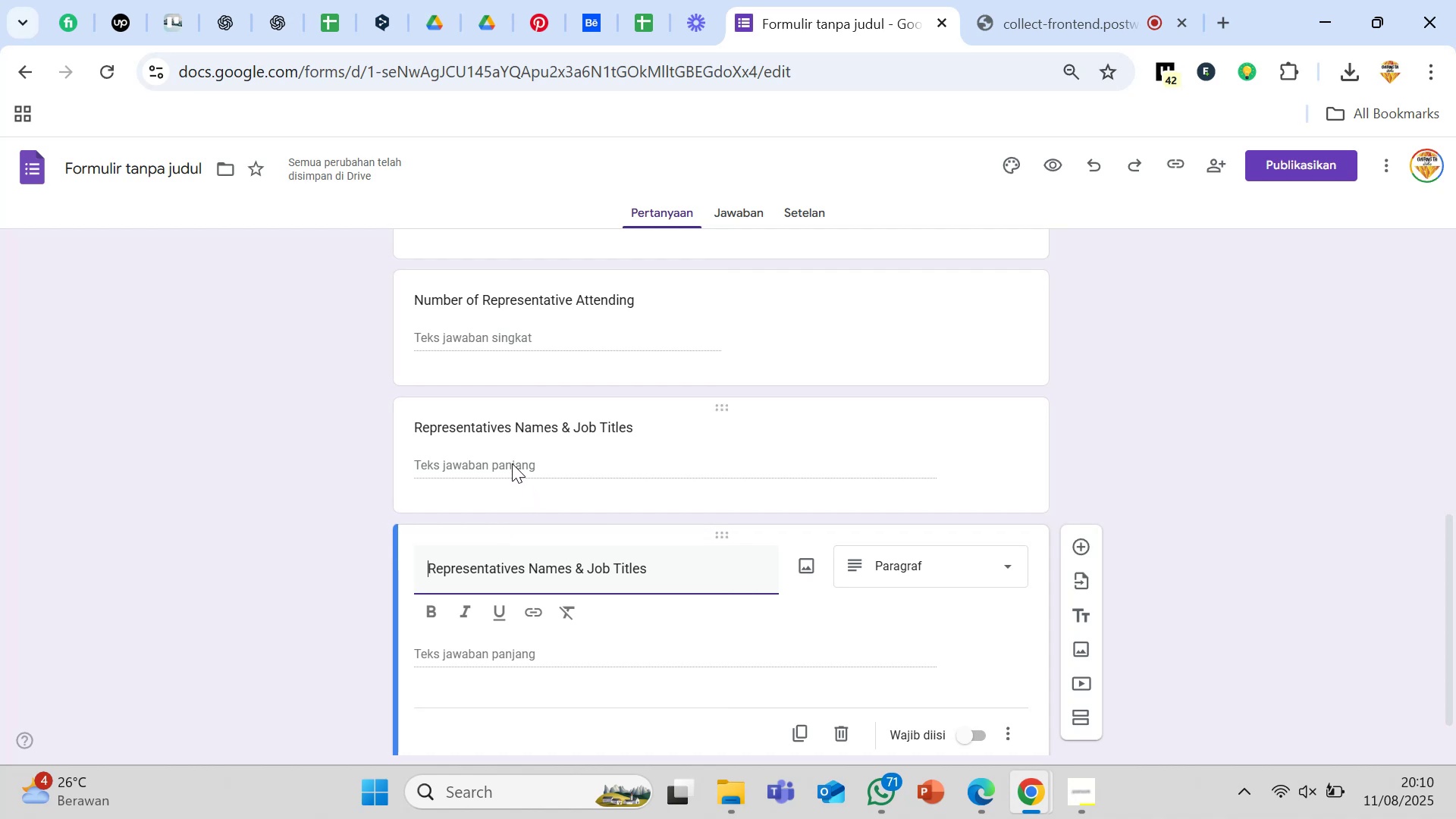 
wait(7.36)
 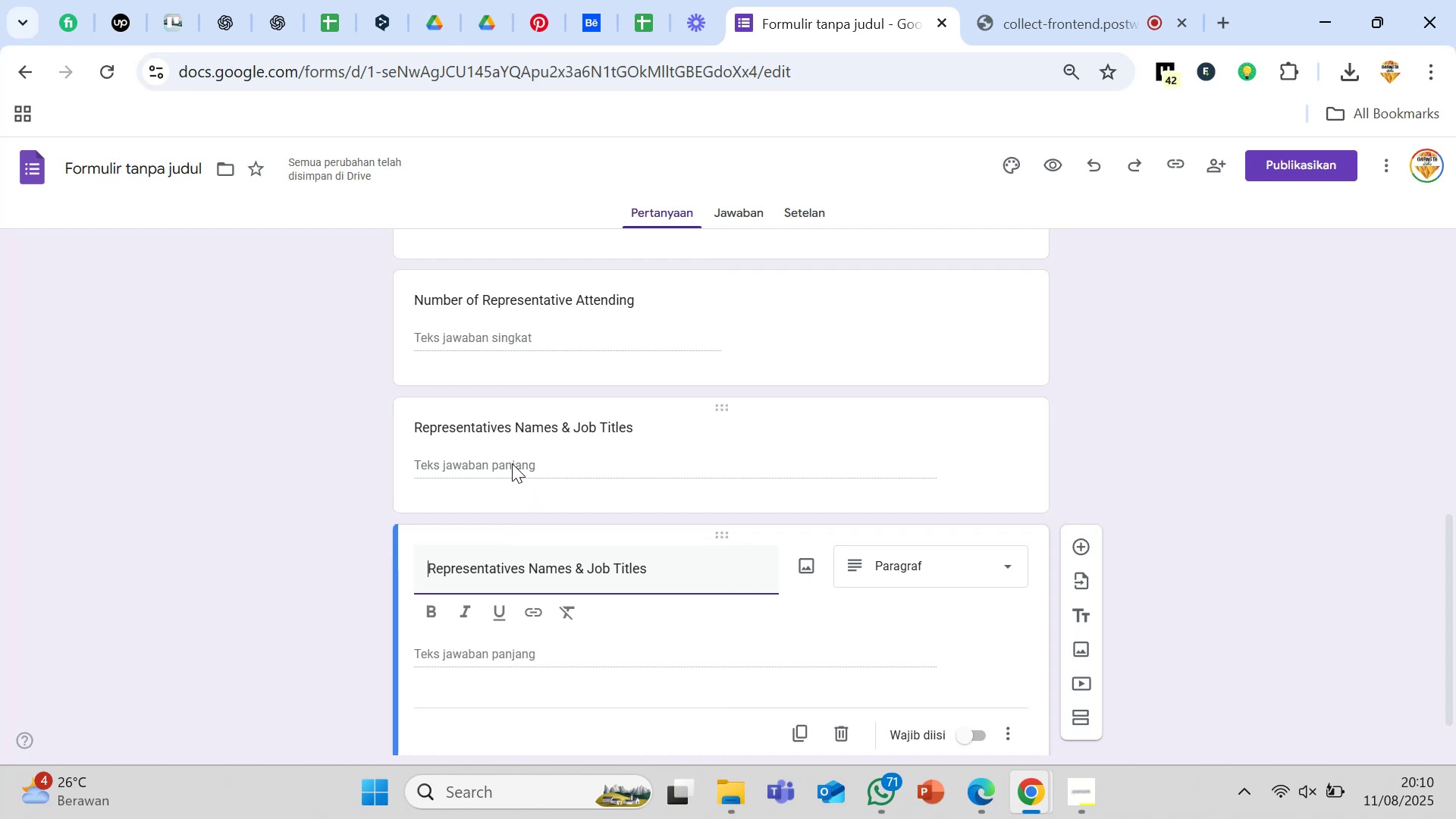 
scroll: coordinate [511, 463], scroll_direction: down, amount: 1.0
 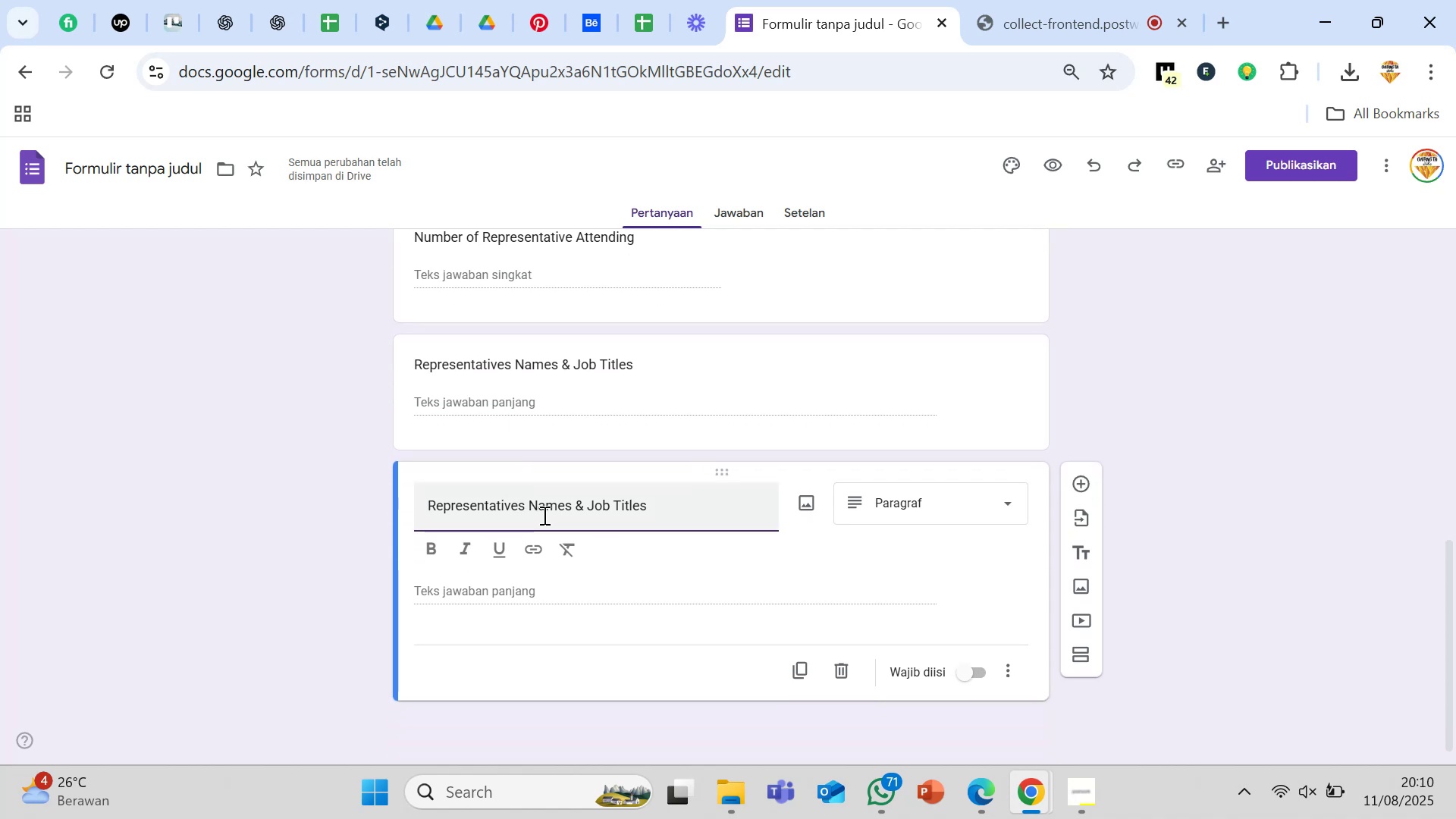 
key(Control+A)
 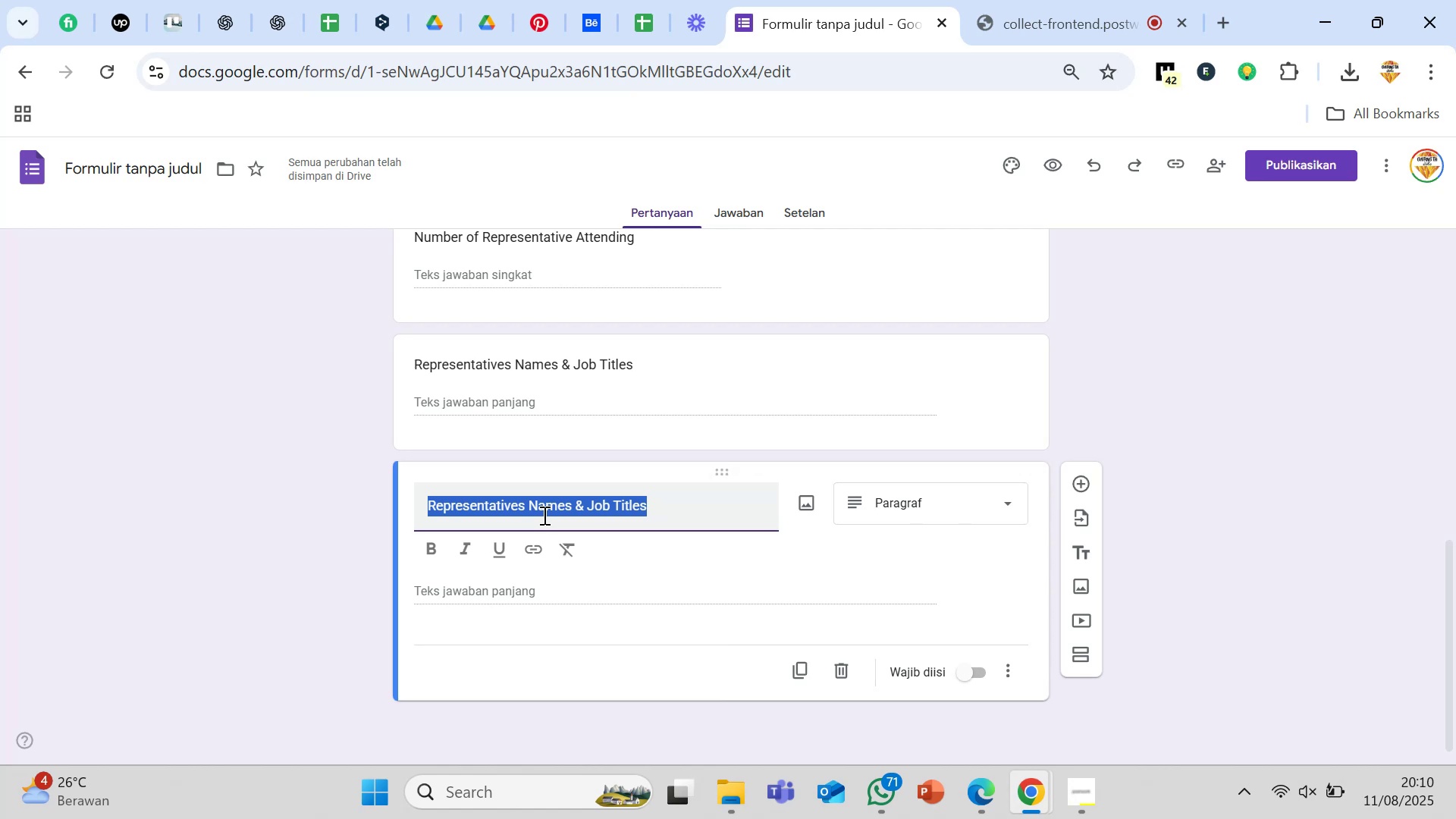 
type(Equipment )
 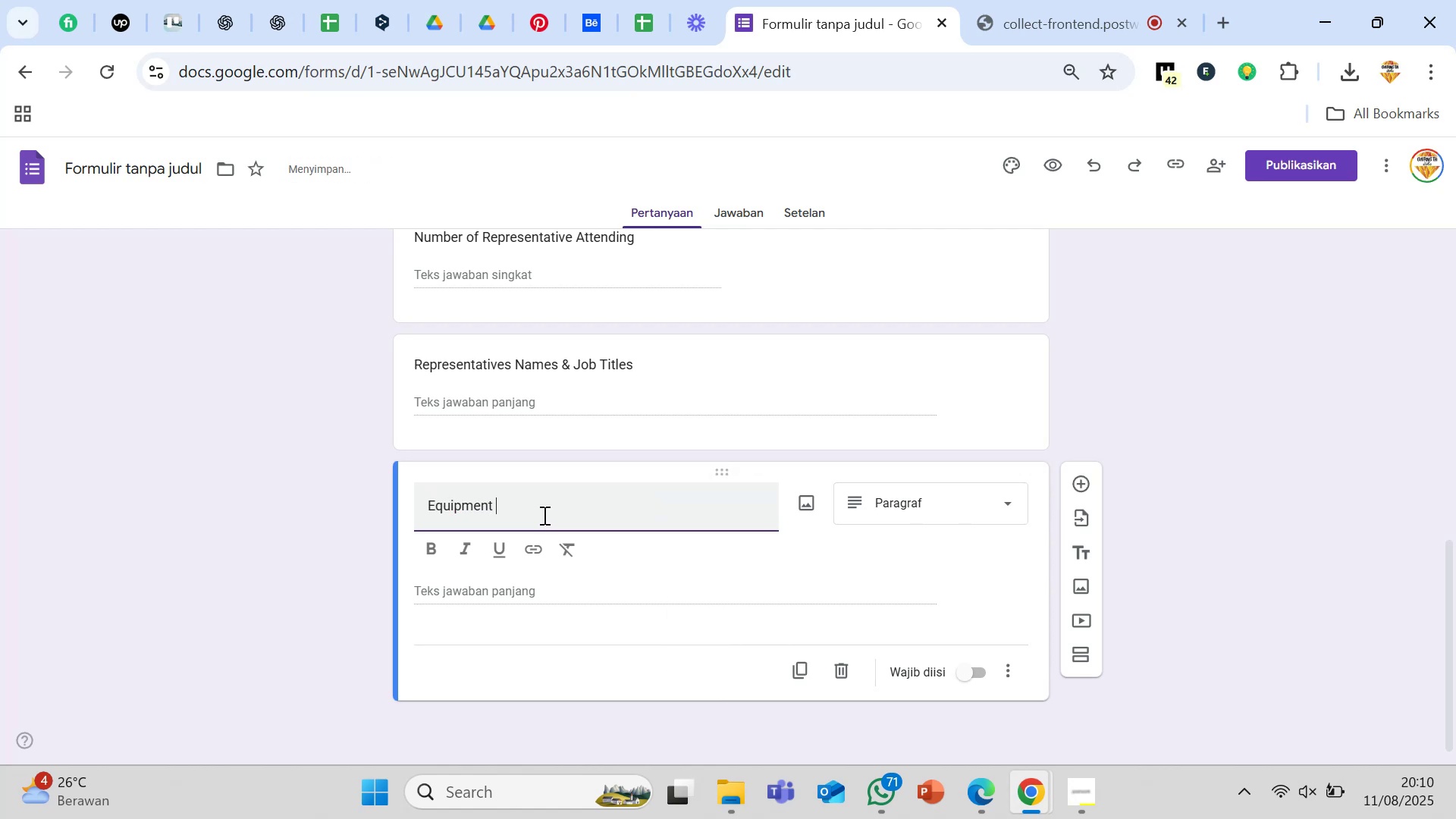 
type(Needs)
 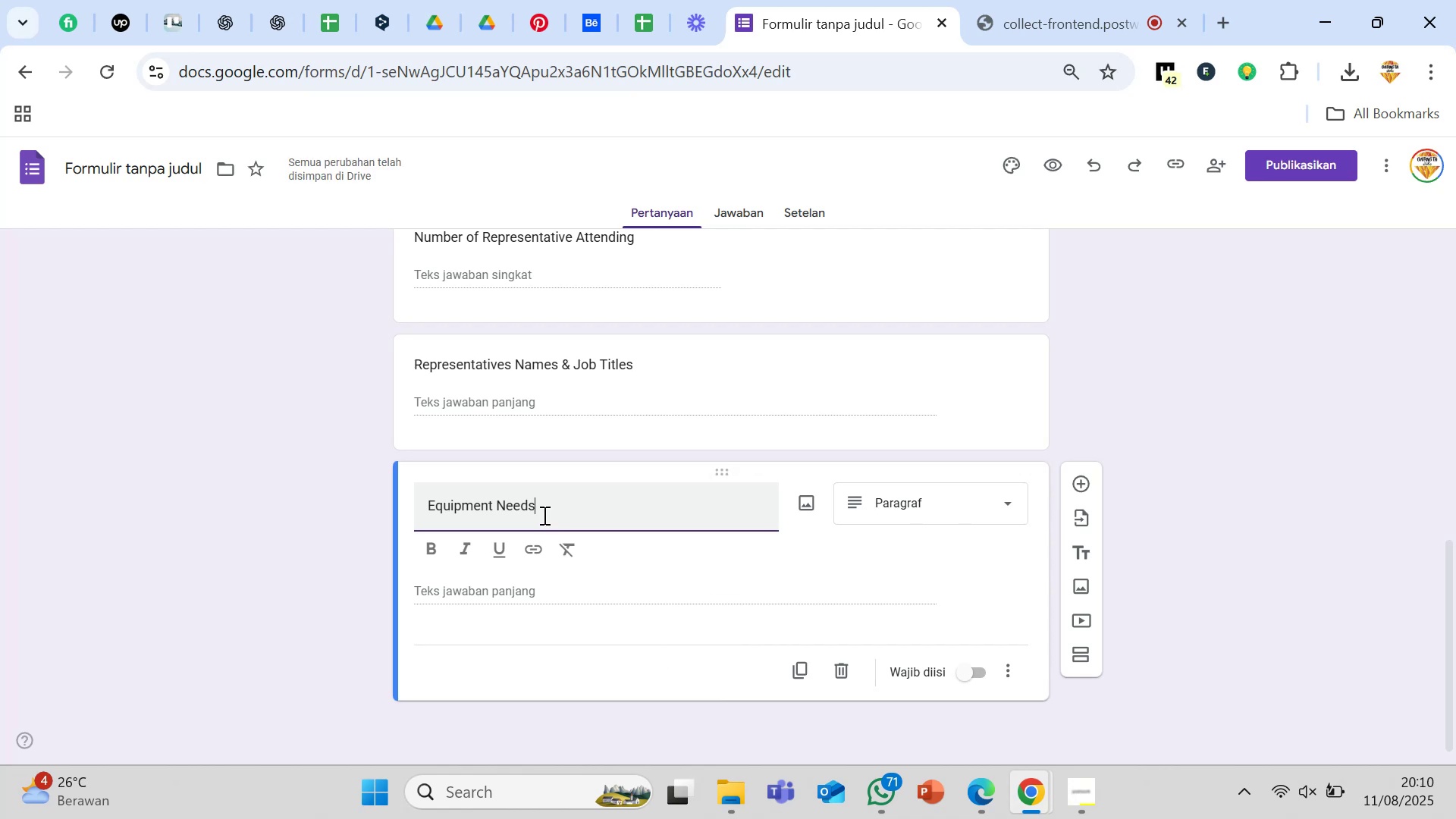 
wait(7.3)
 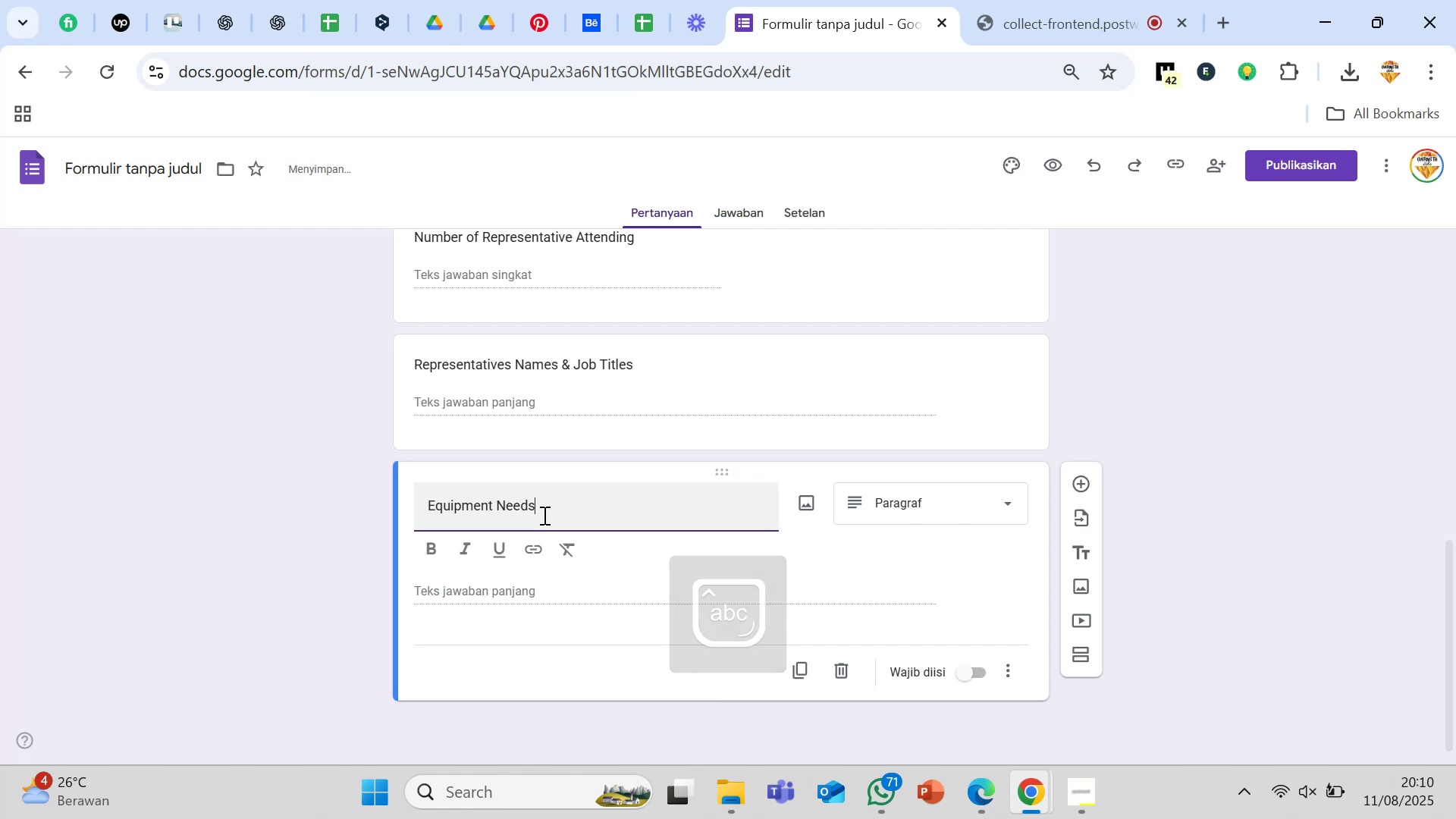 
left_click([998, 506])
 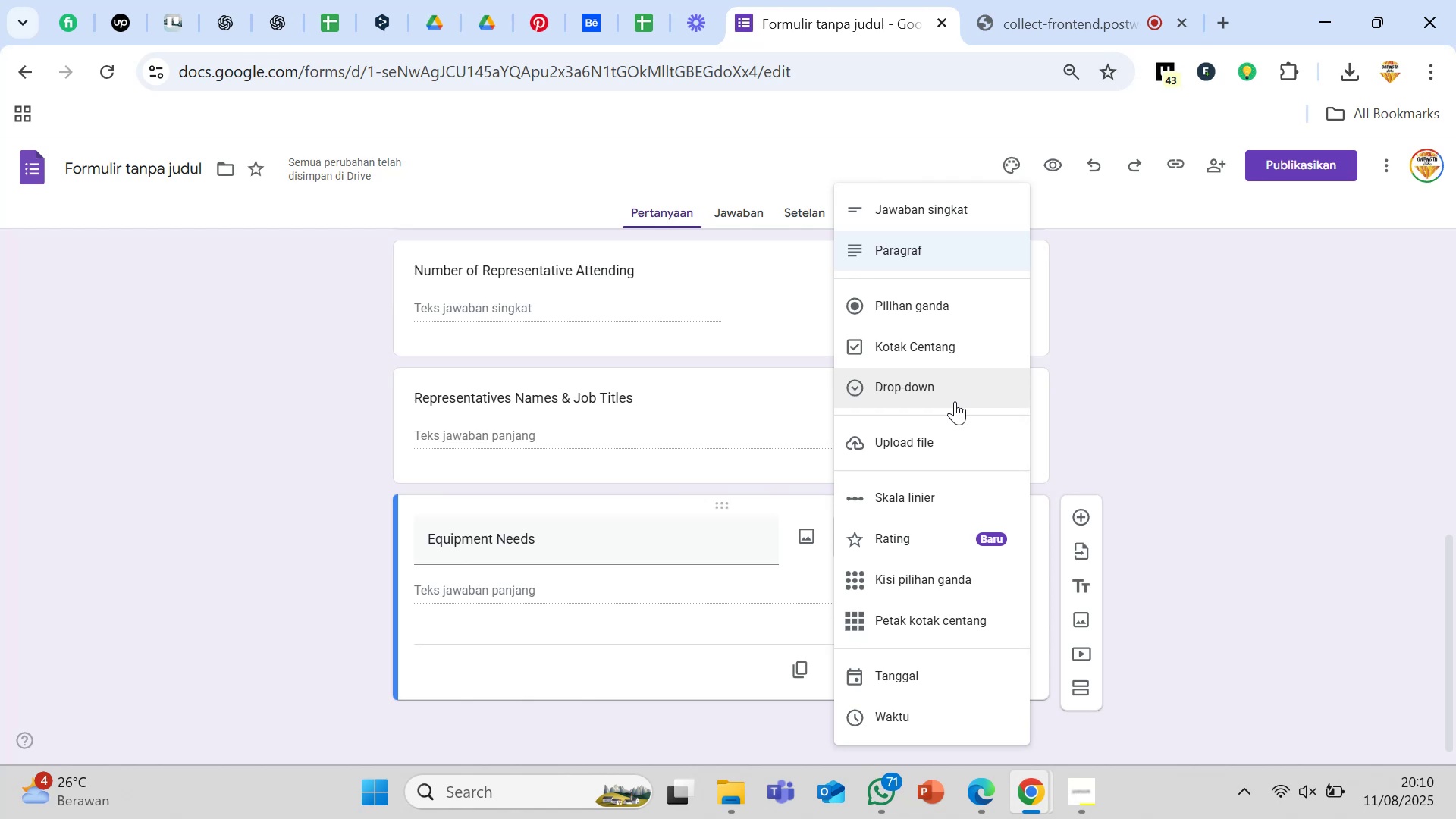 
wait(11.72)
 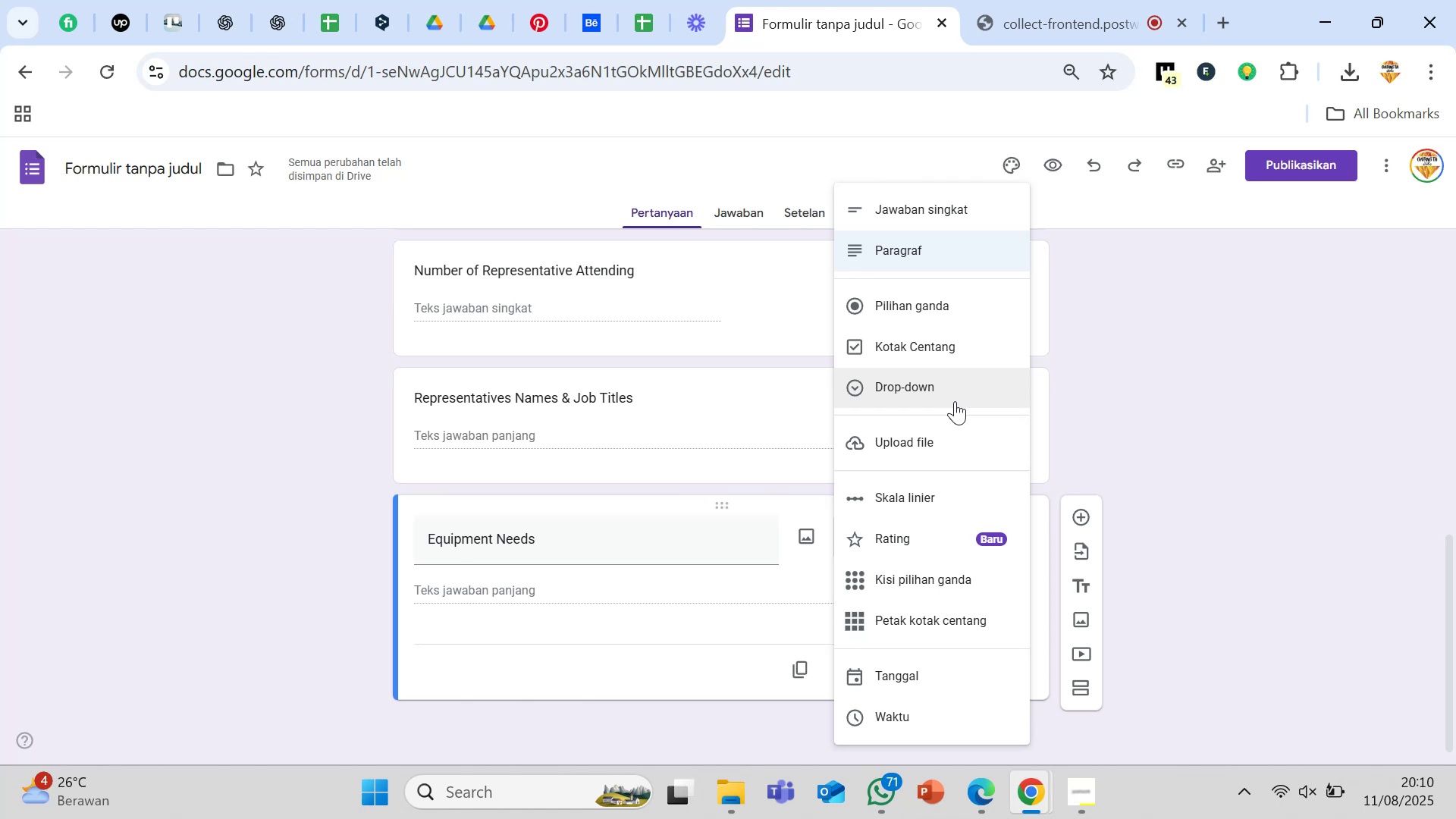 
left_click([963, 356])
 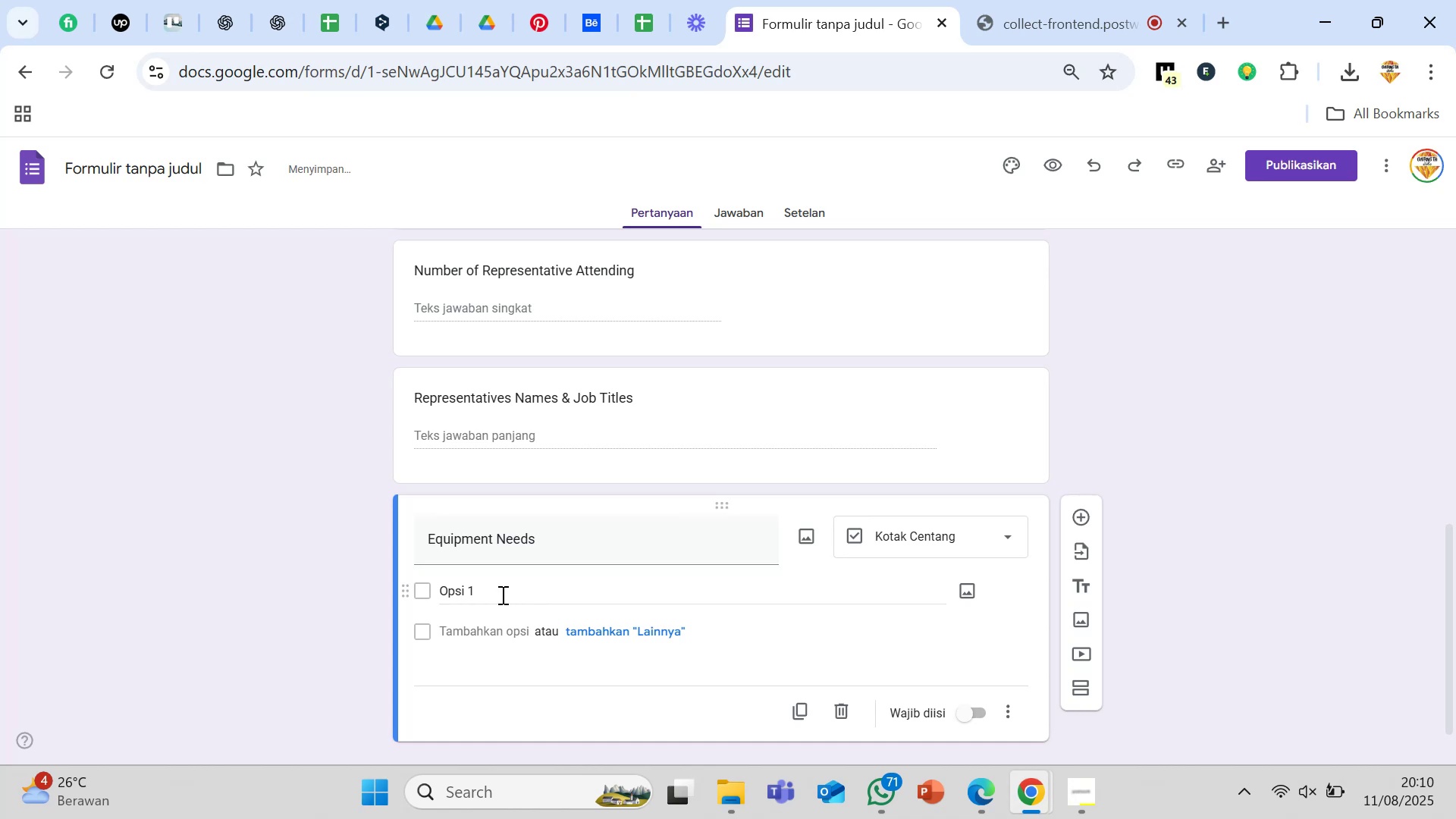 
left_click([500, 593])
 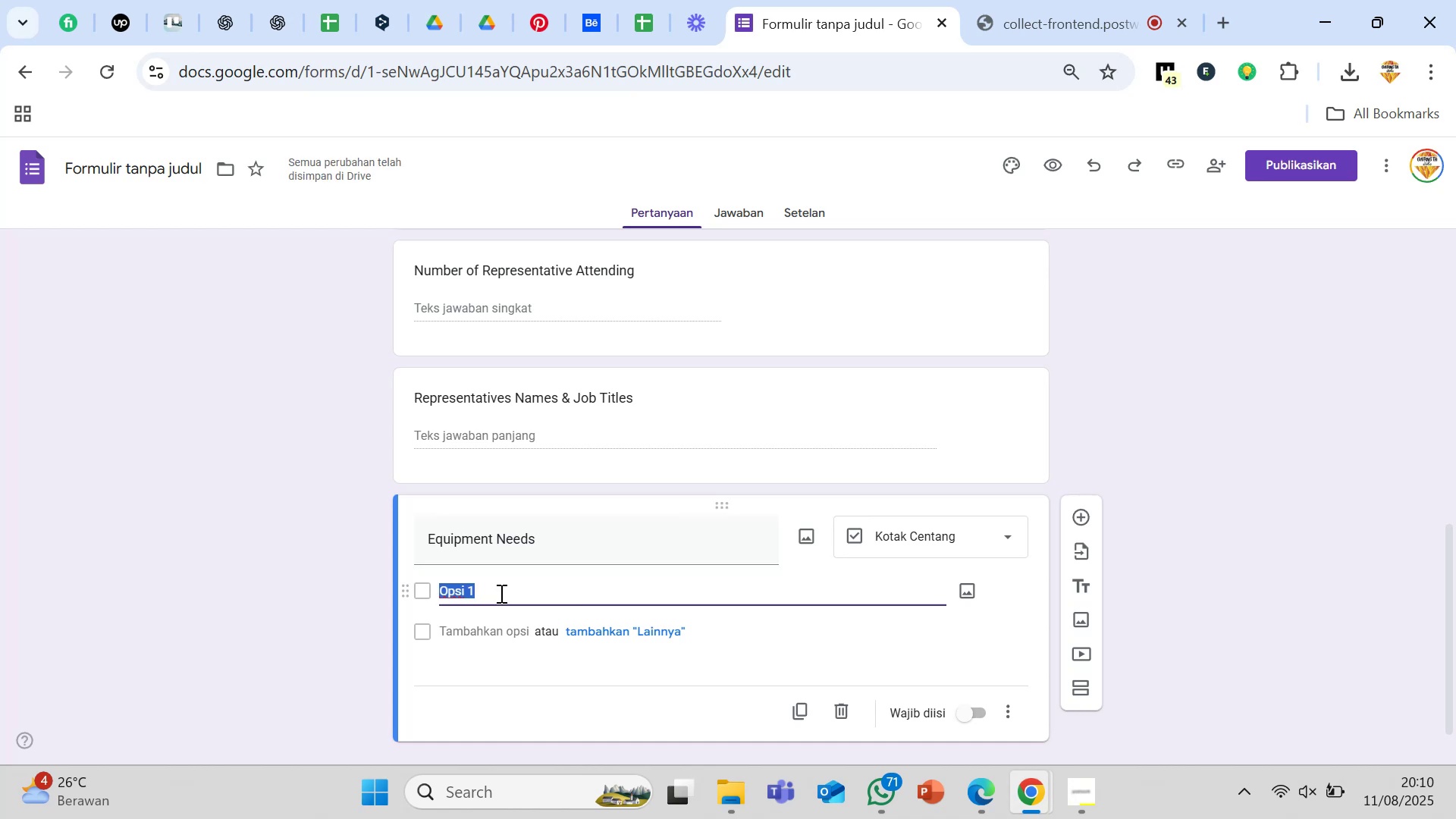 
type(Table)
 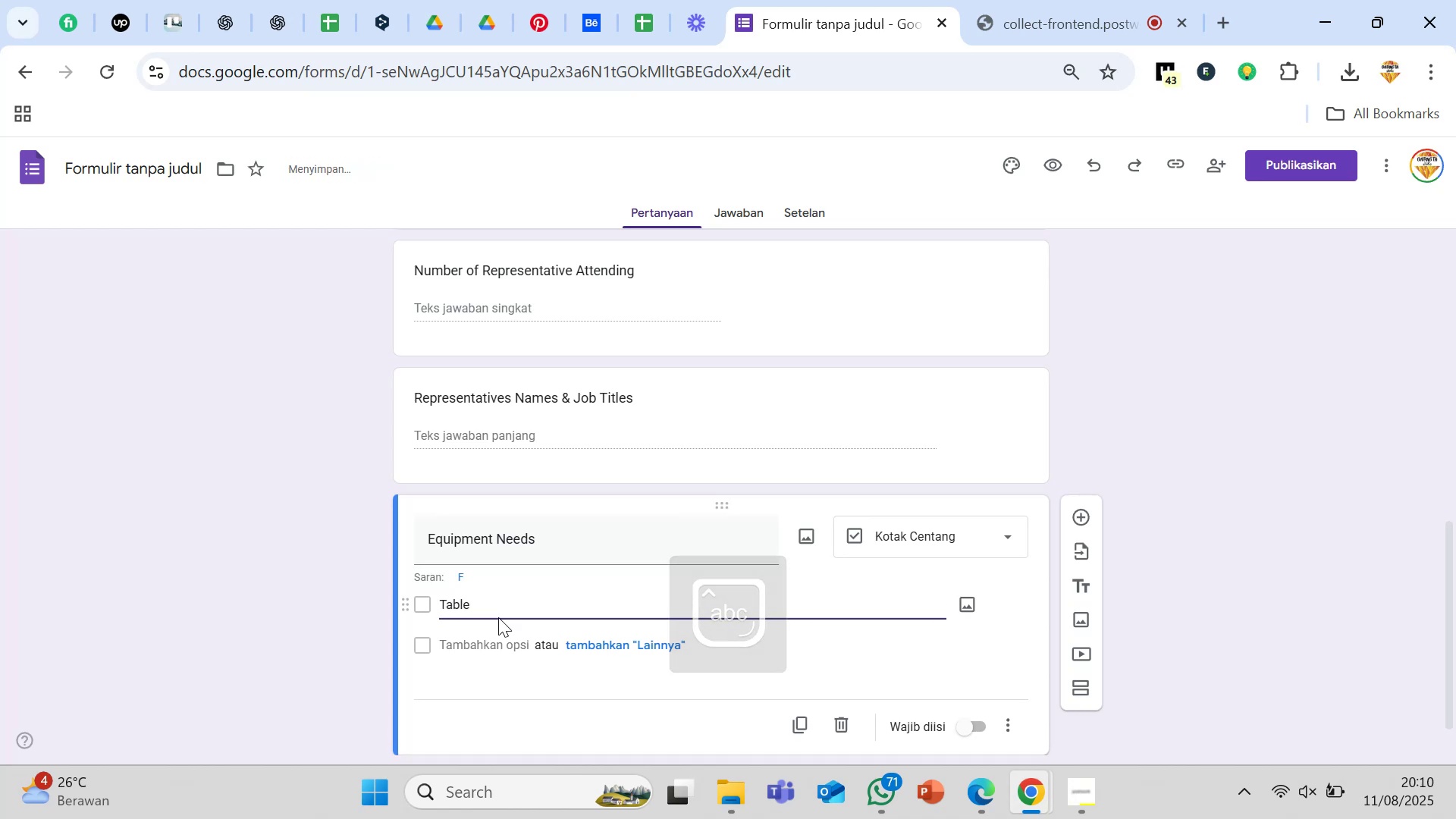 
left_click([497, 640])
 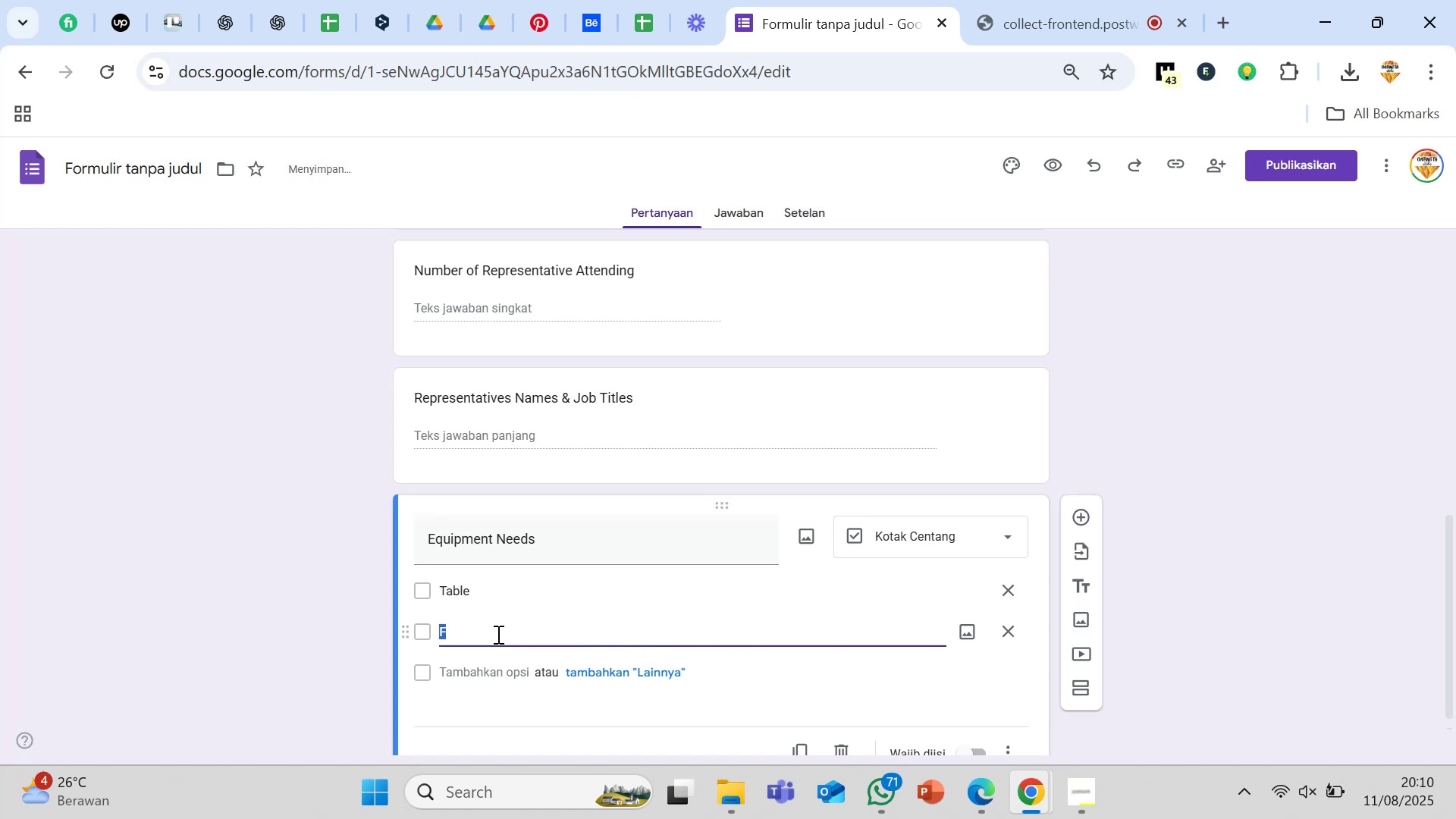 
left_click([497, 634])
 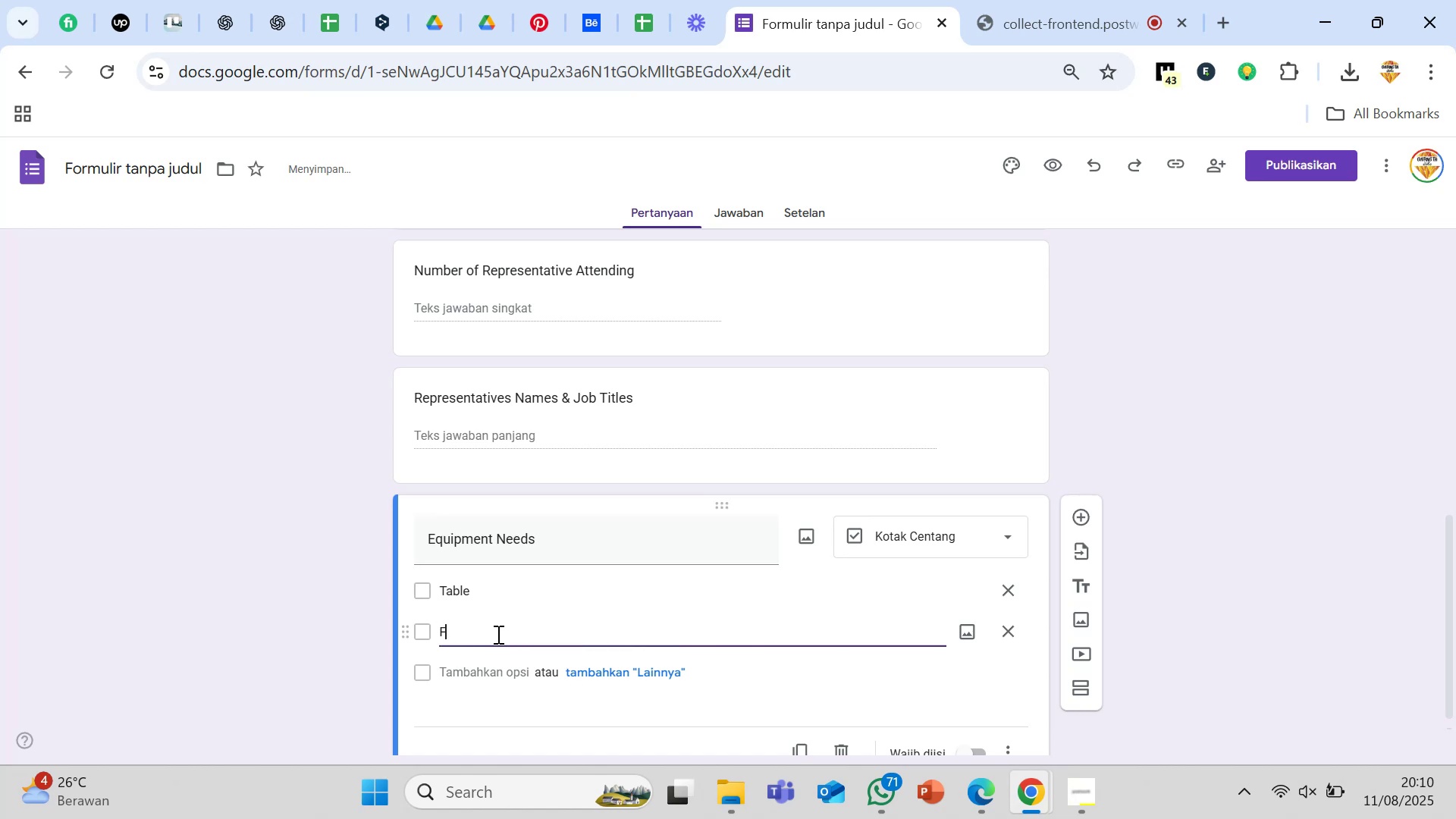 
key(Backspace)
 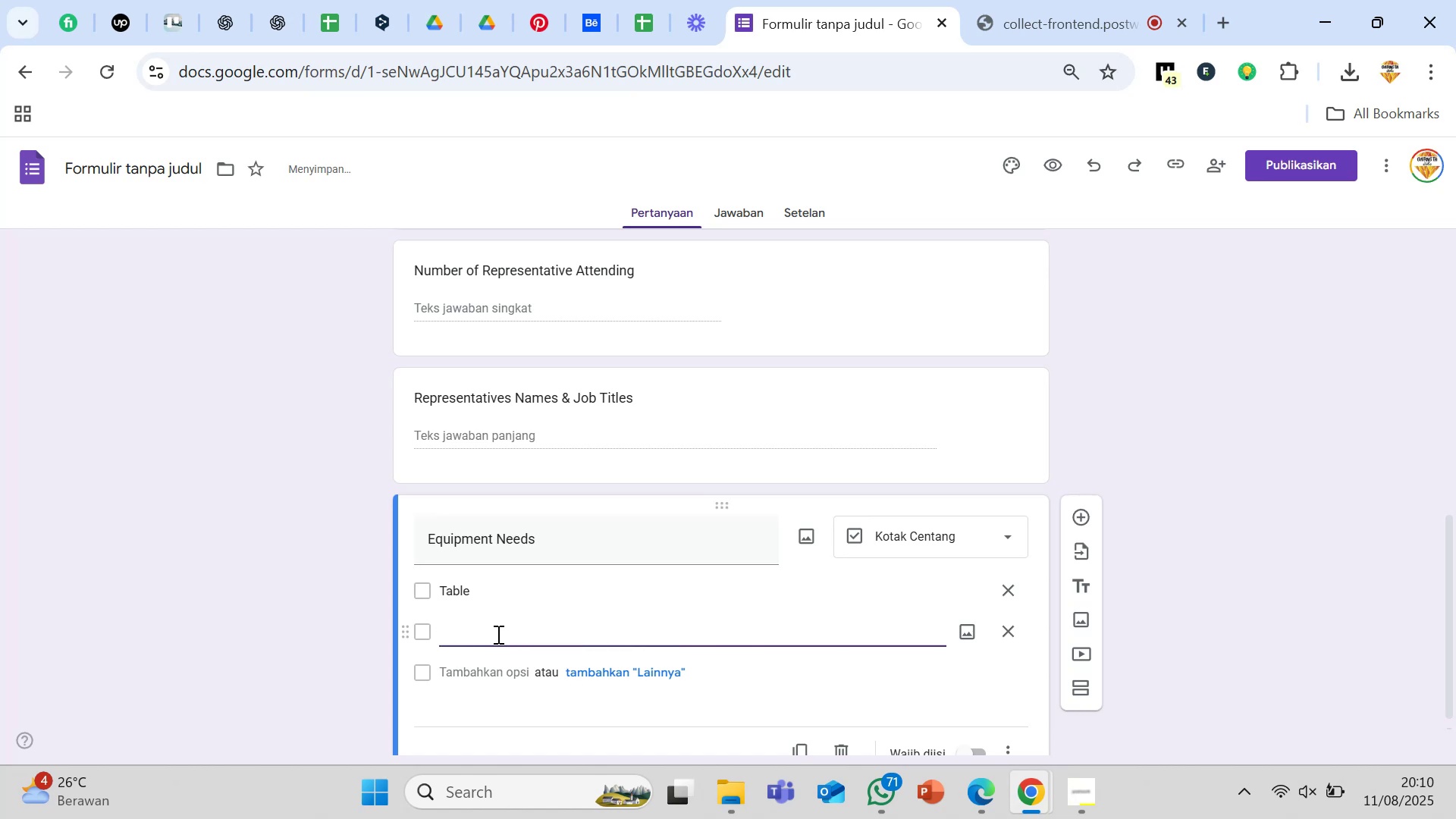 
key(Backspace)
 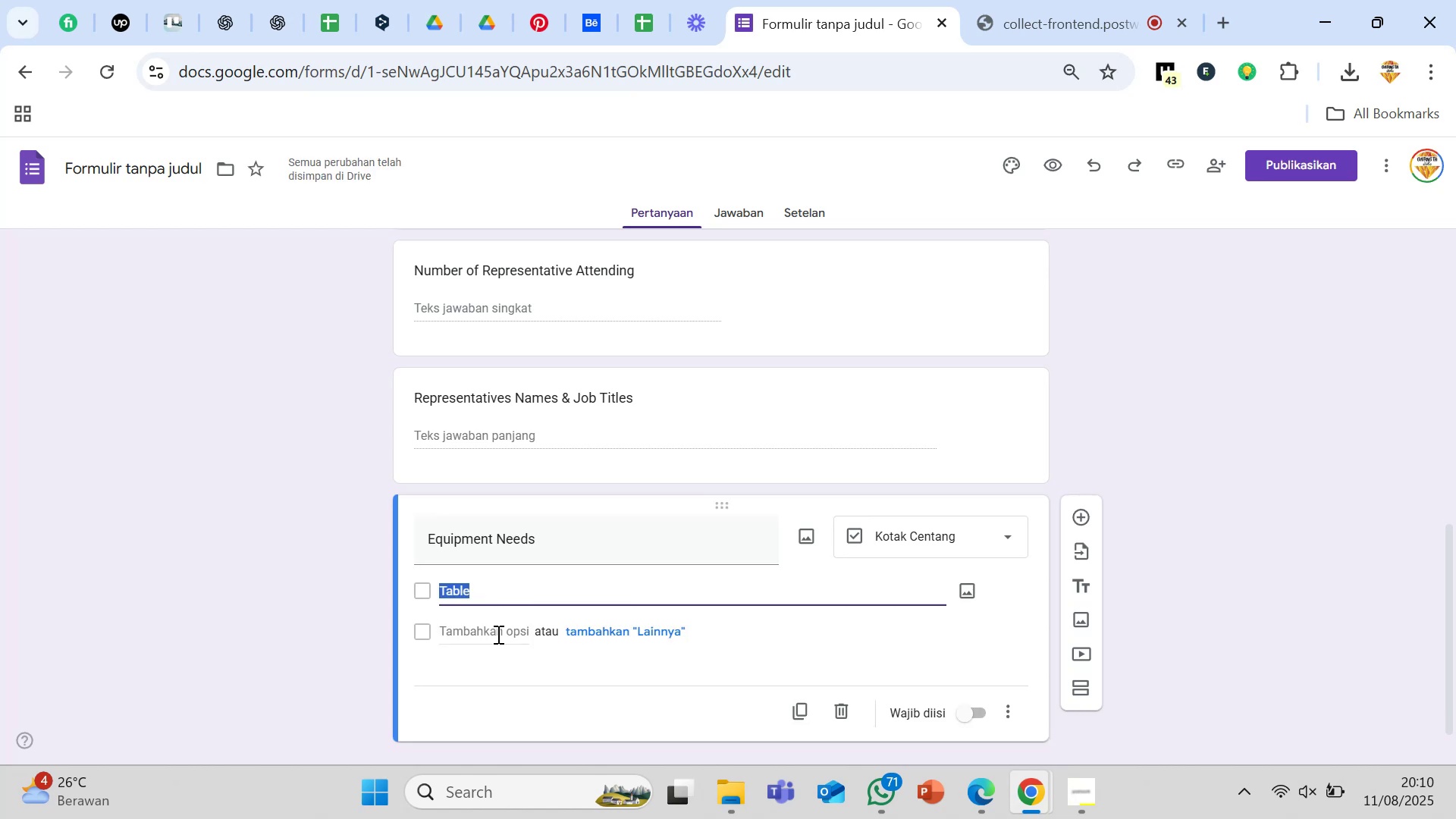 
wait(5.26)
 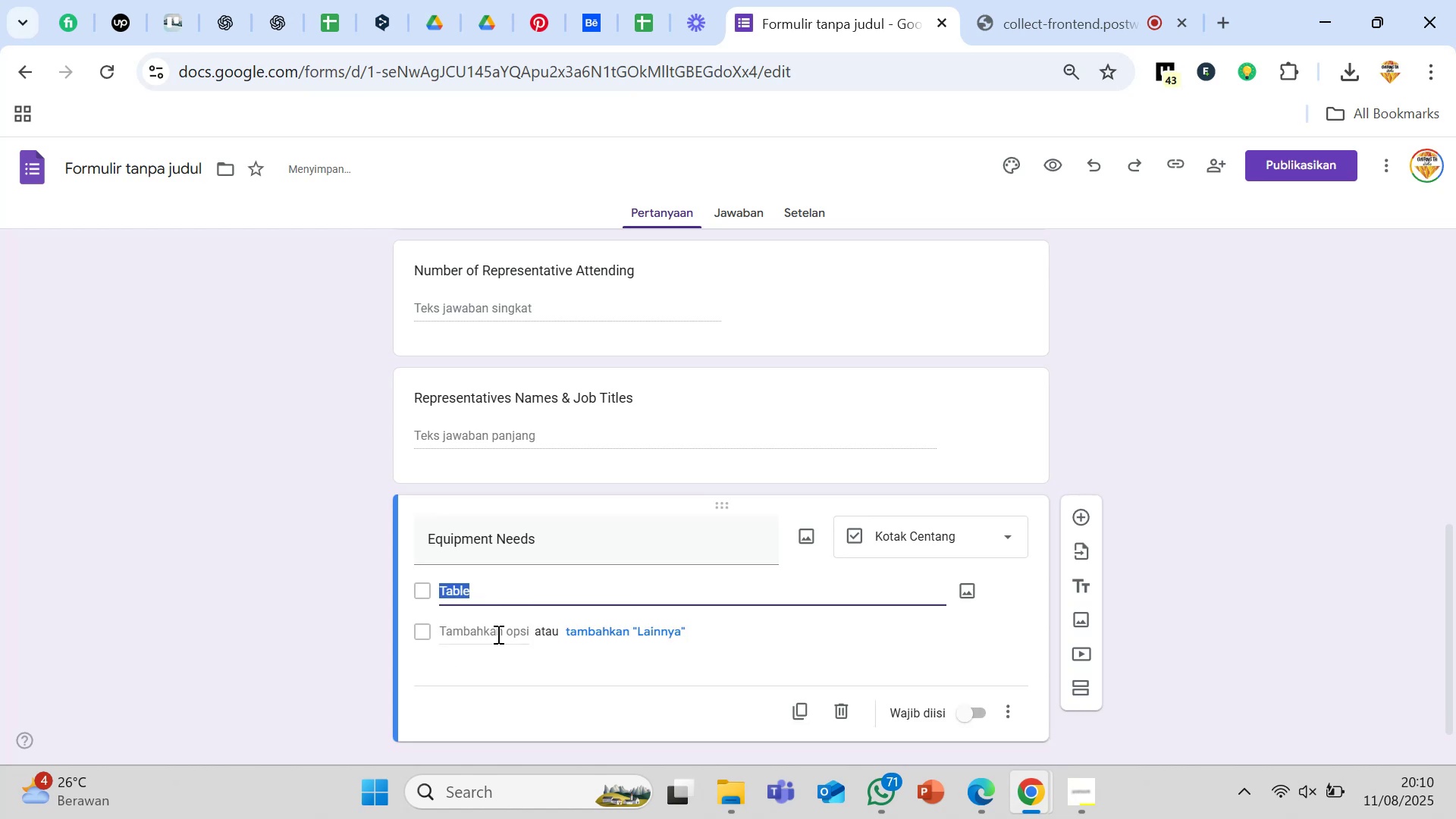 
left_click([497, 634])
 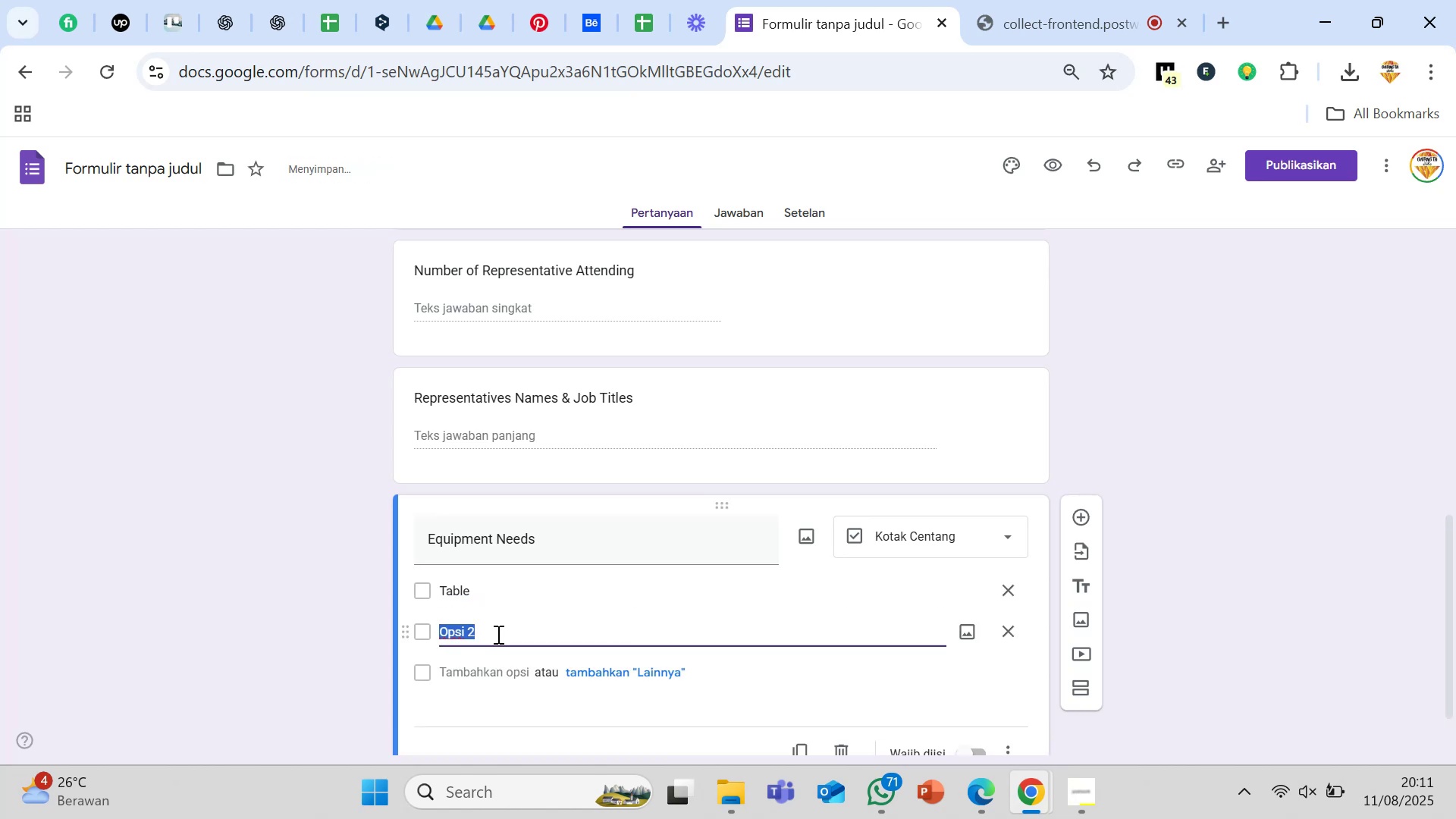 
type(Char)
key(Backspace)
type(irs)
 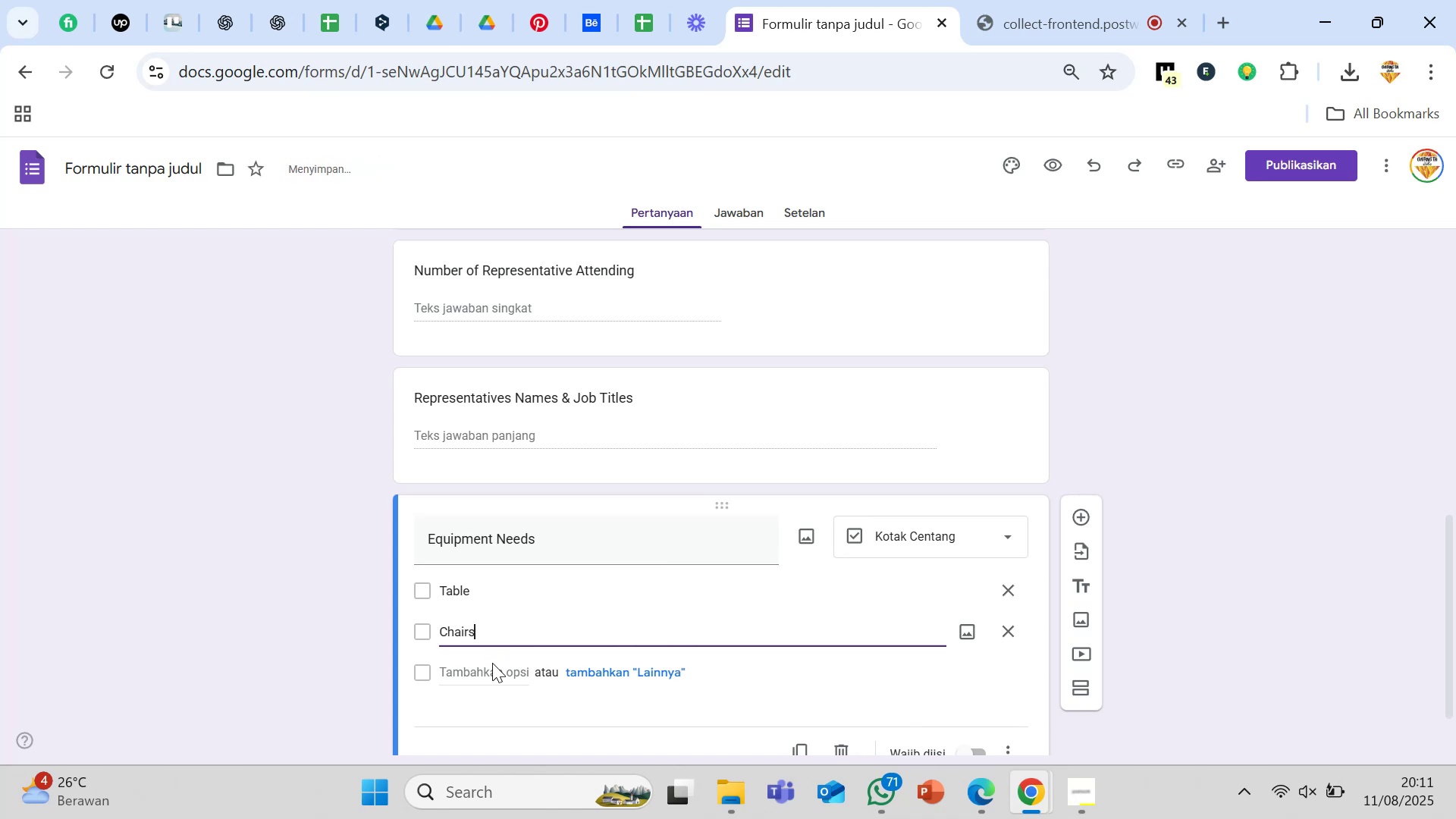 
left_click([491, 666])
 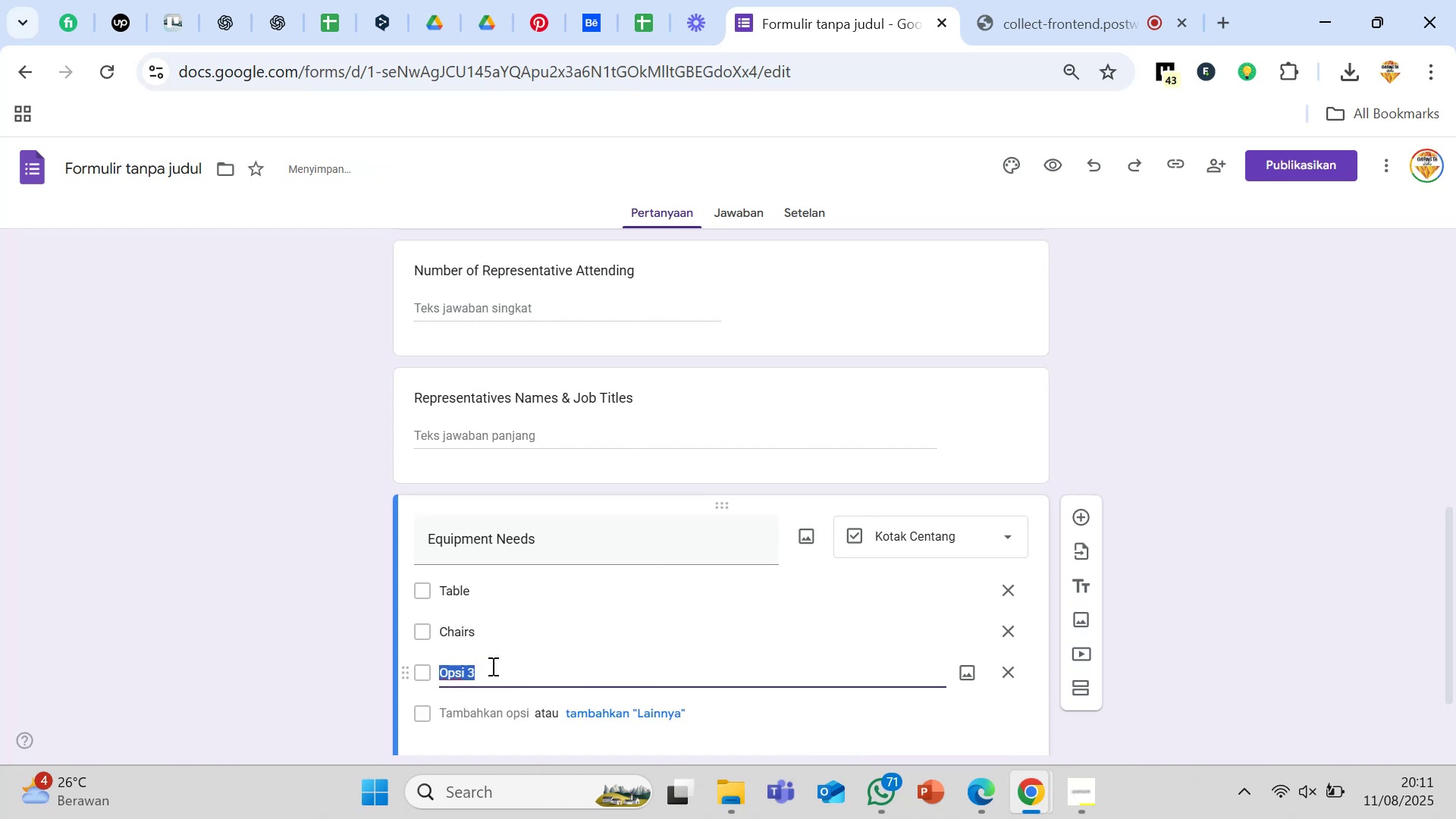 
type(Power Outlet)
 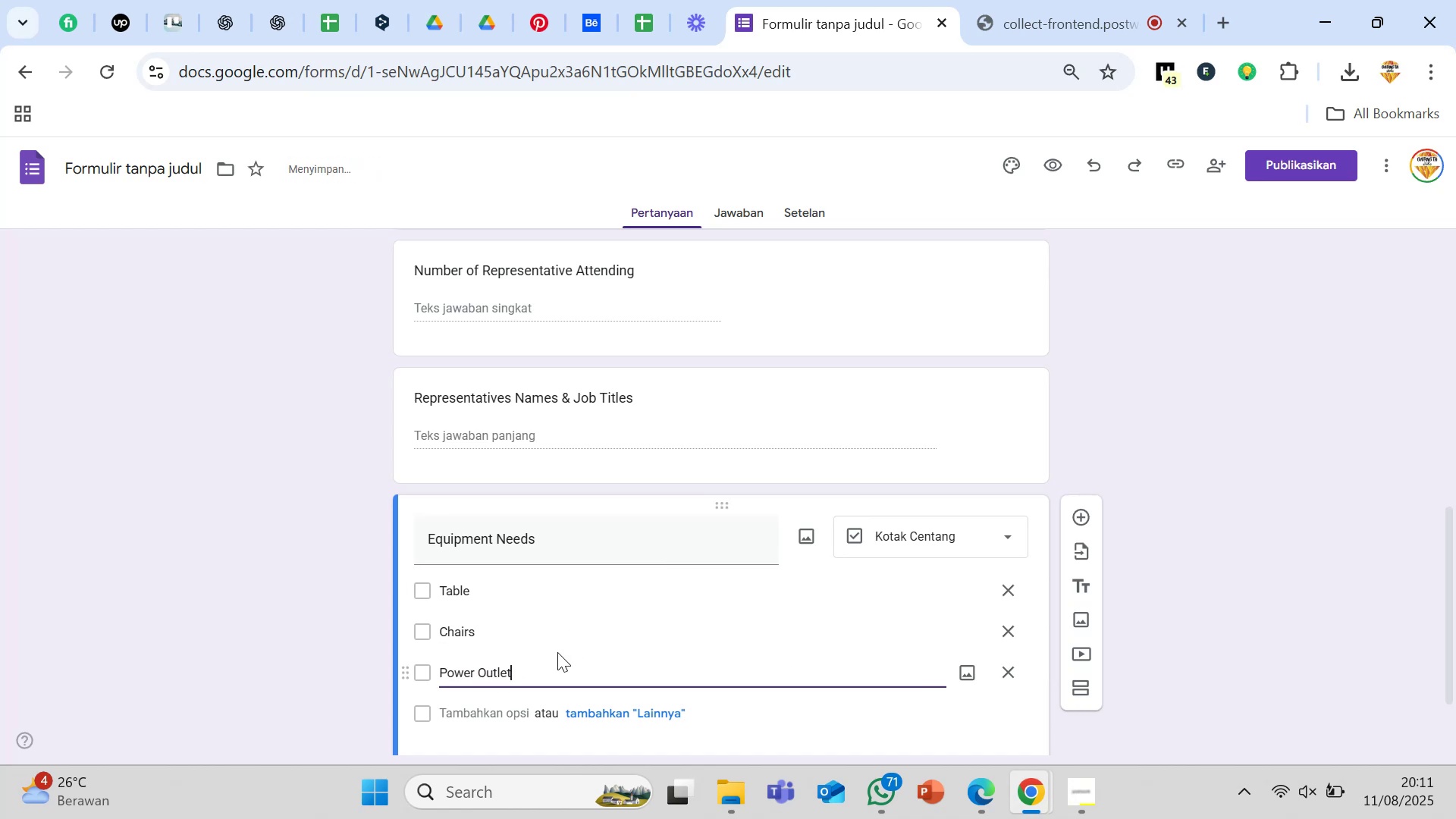 
scroll: coordinate [557, 652], scroll_direction: down, amount: 1.0
 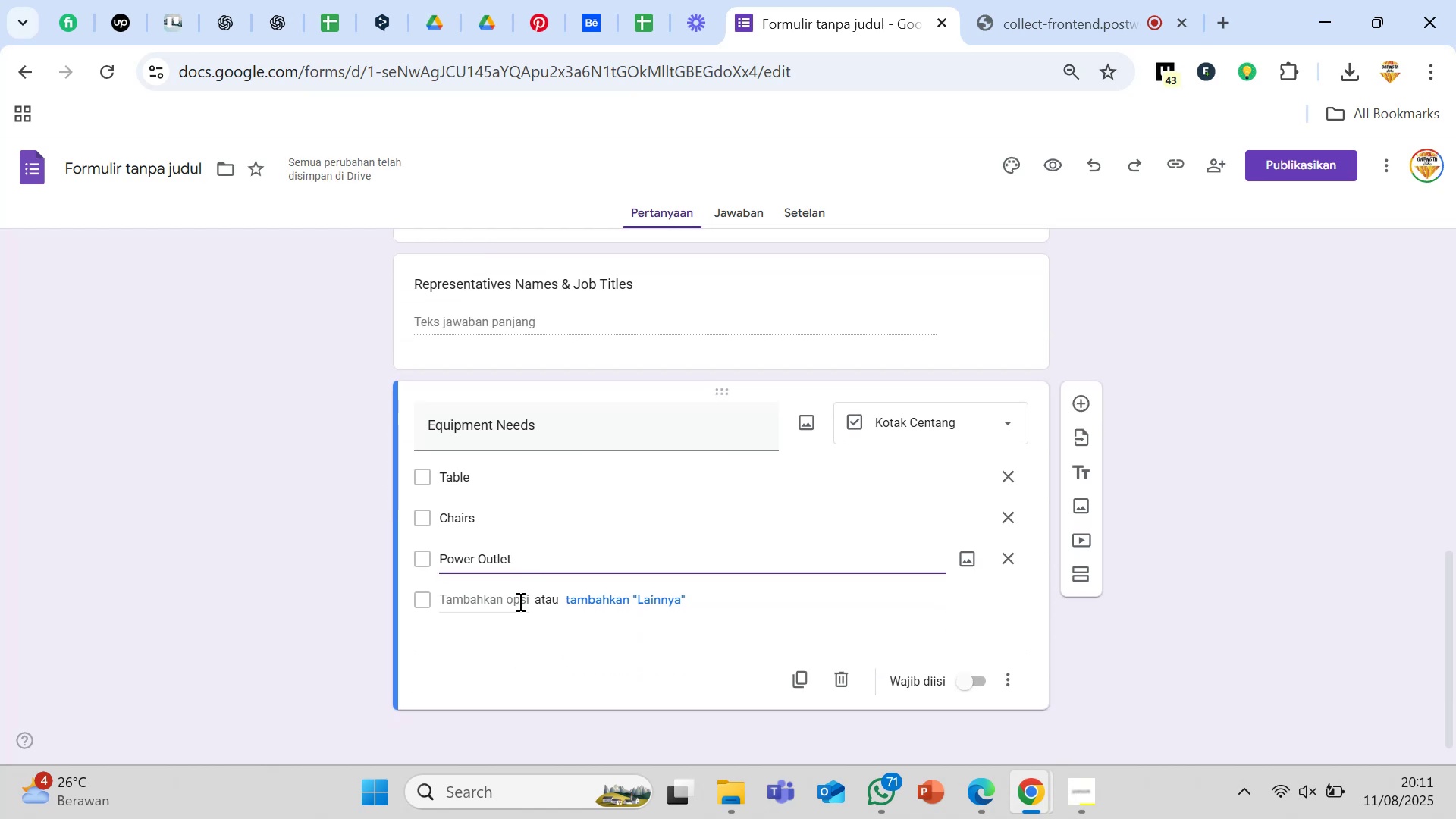 
left_click([513, 598])
 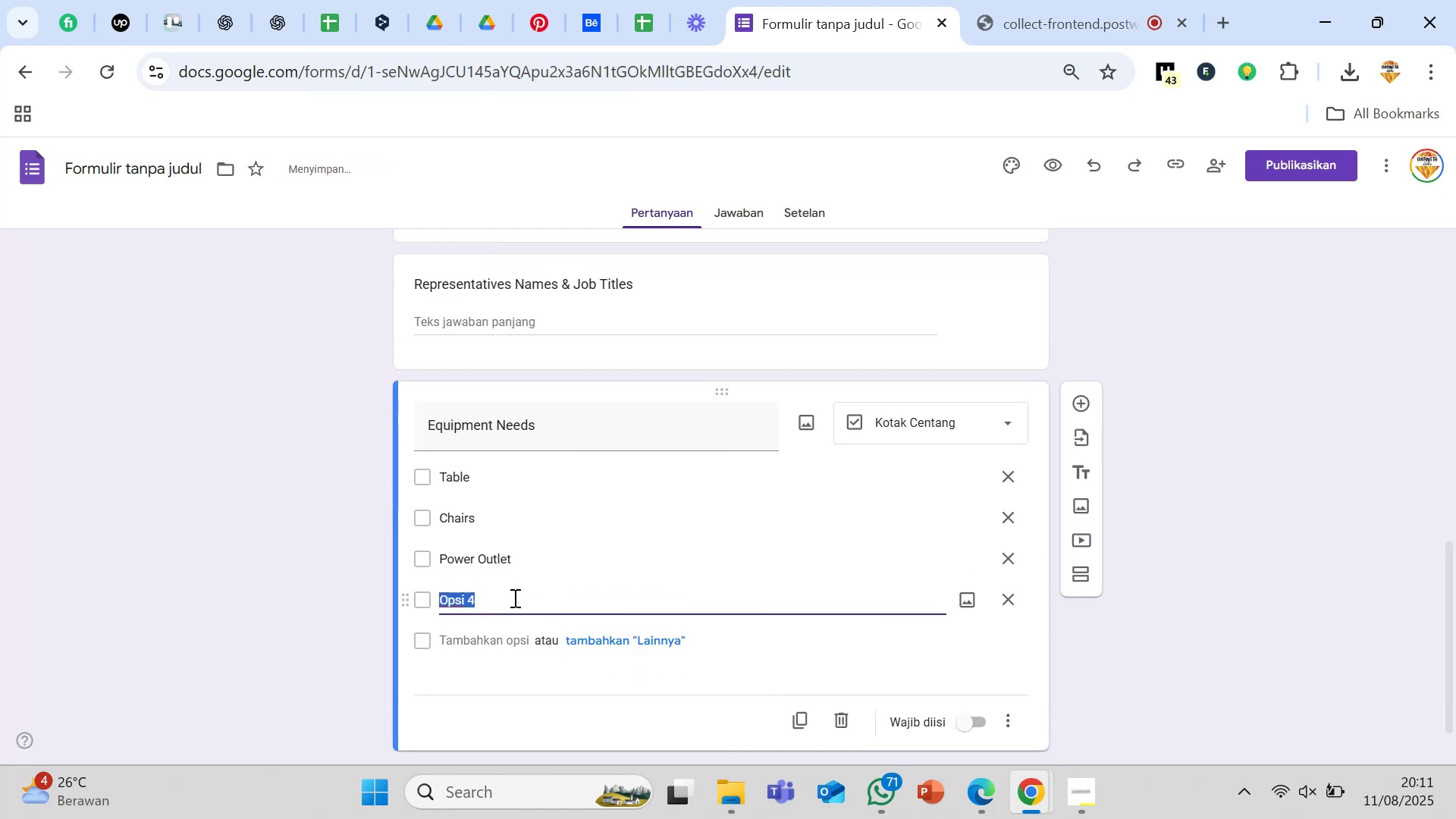 
type(Projector)
 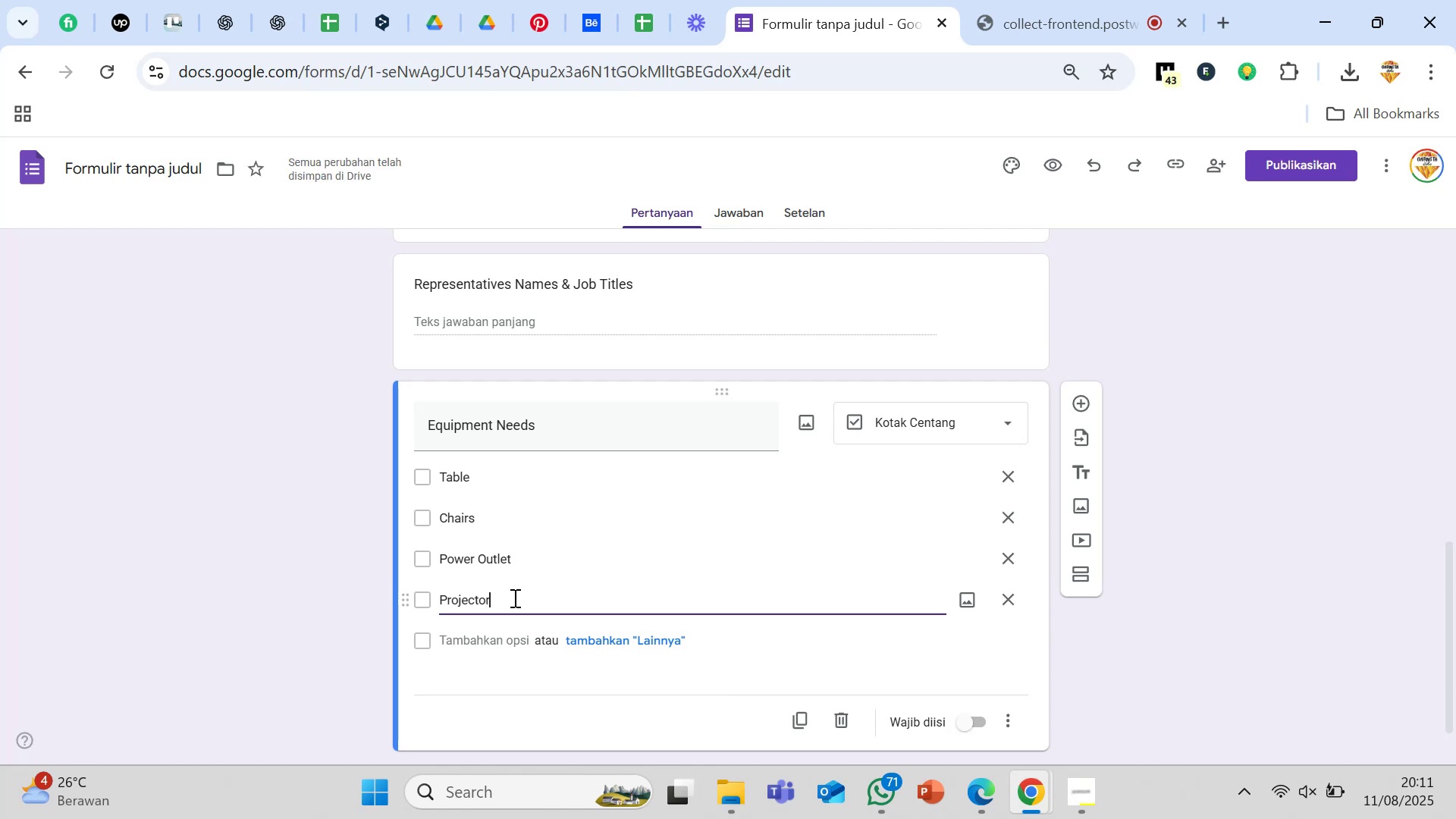 
wait(7.43)
 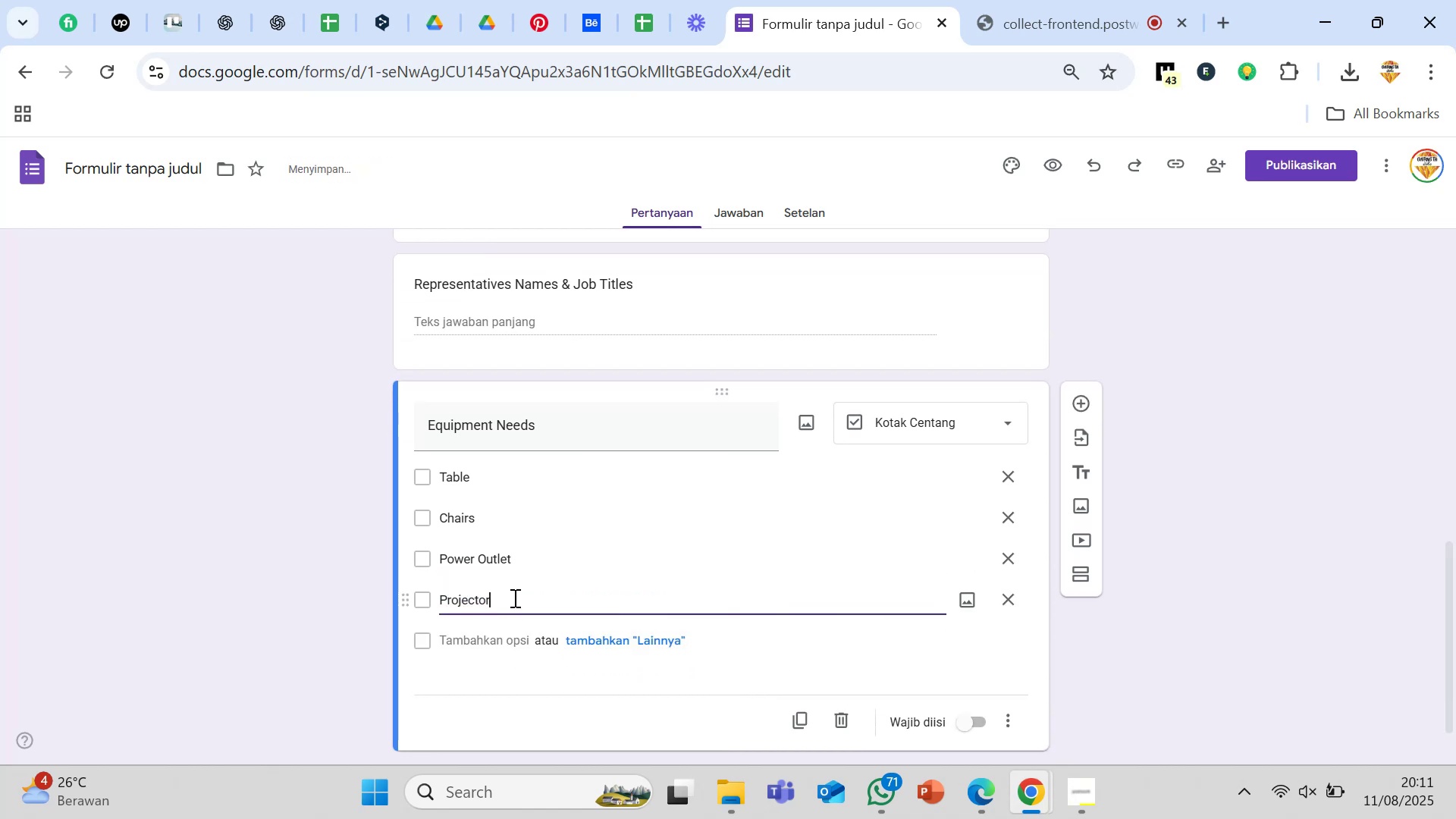 
left_click([513, 642])
 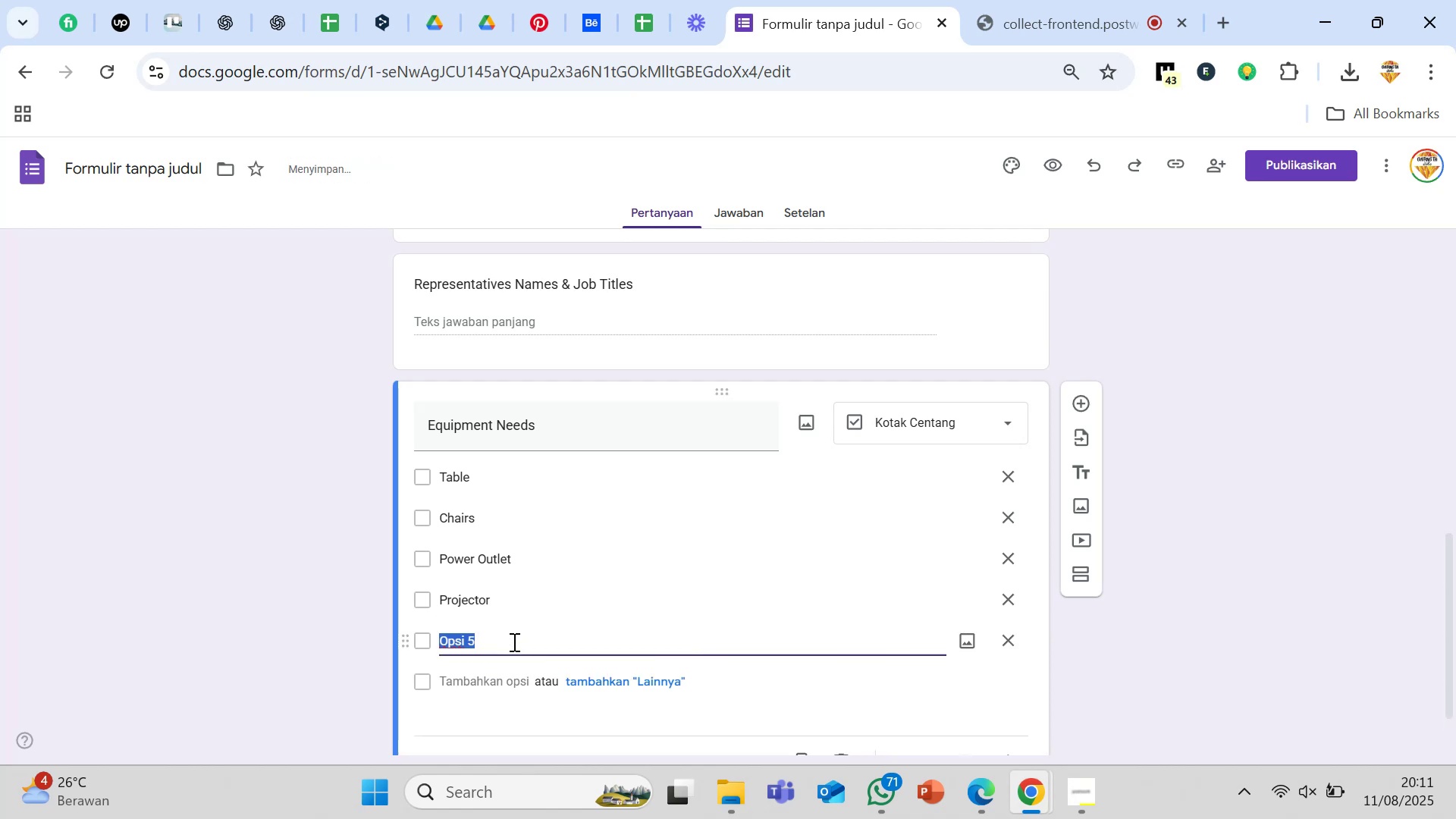 
type(Other)
 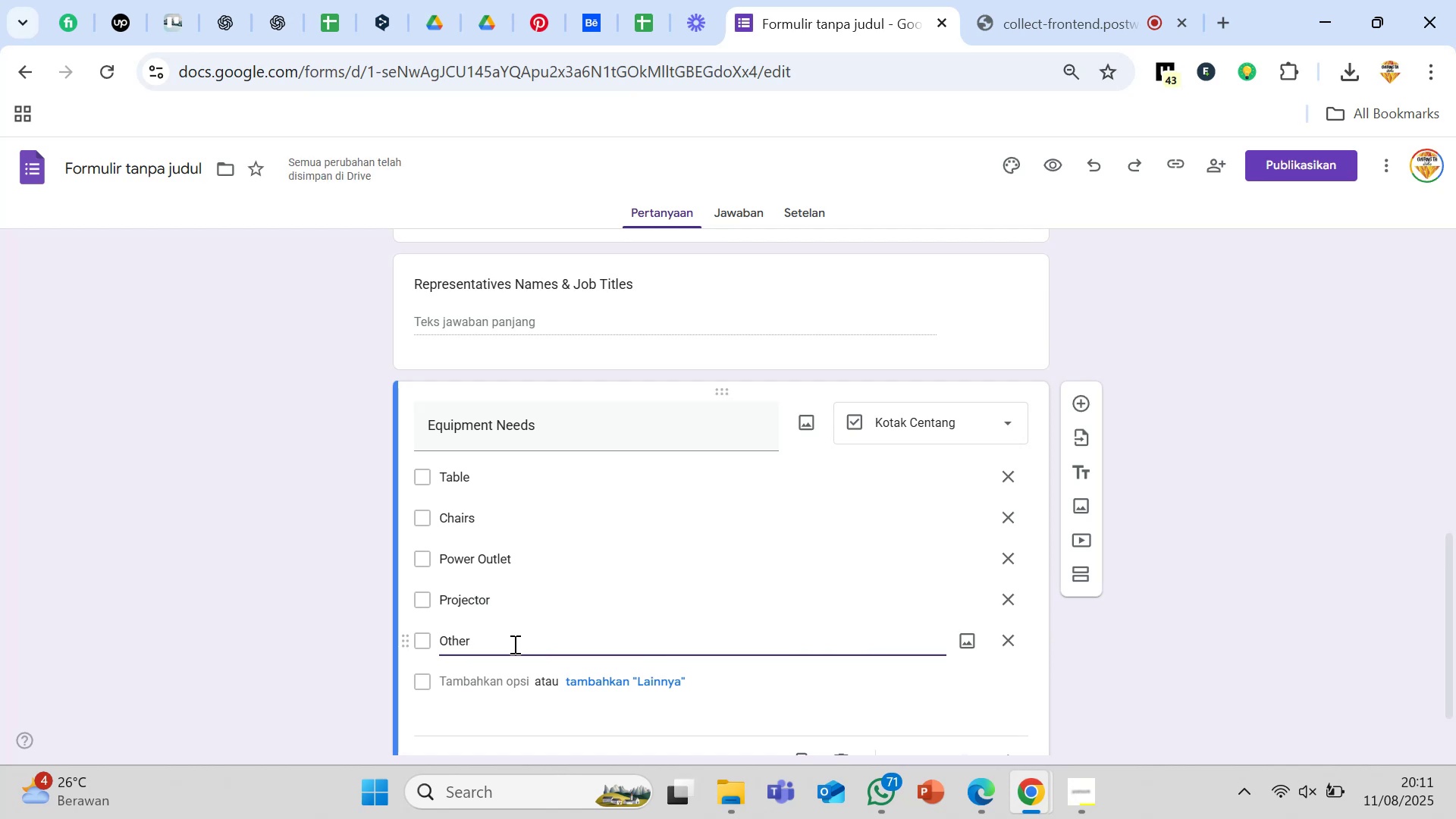 
left_click([453, 671])
 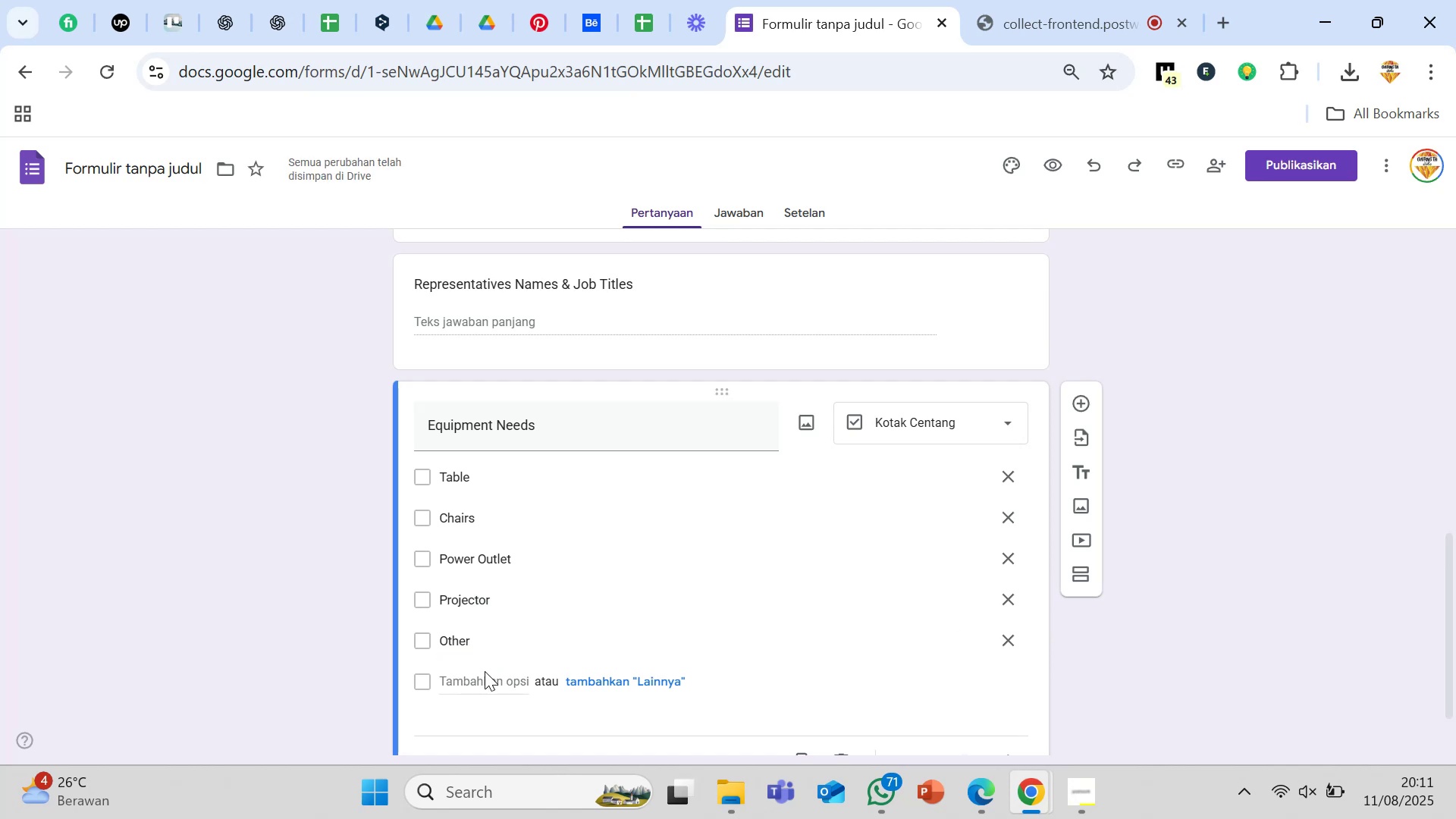 
left_click([485, 673])
 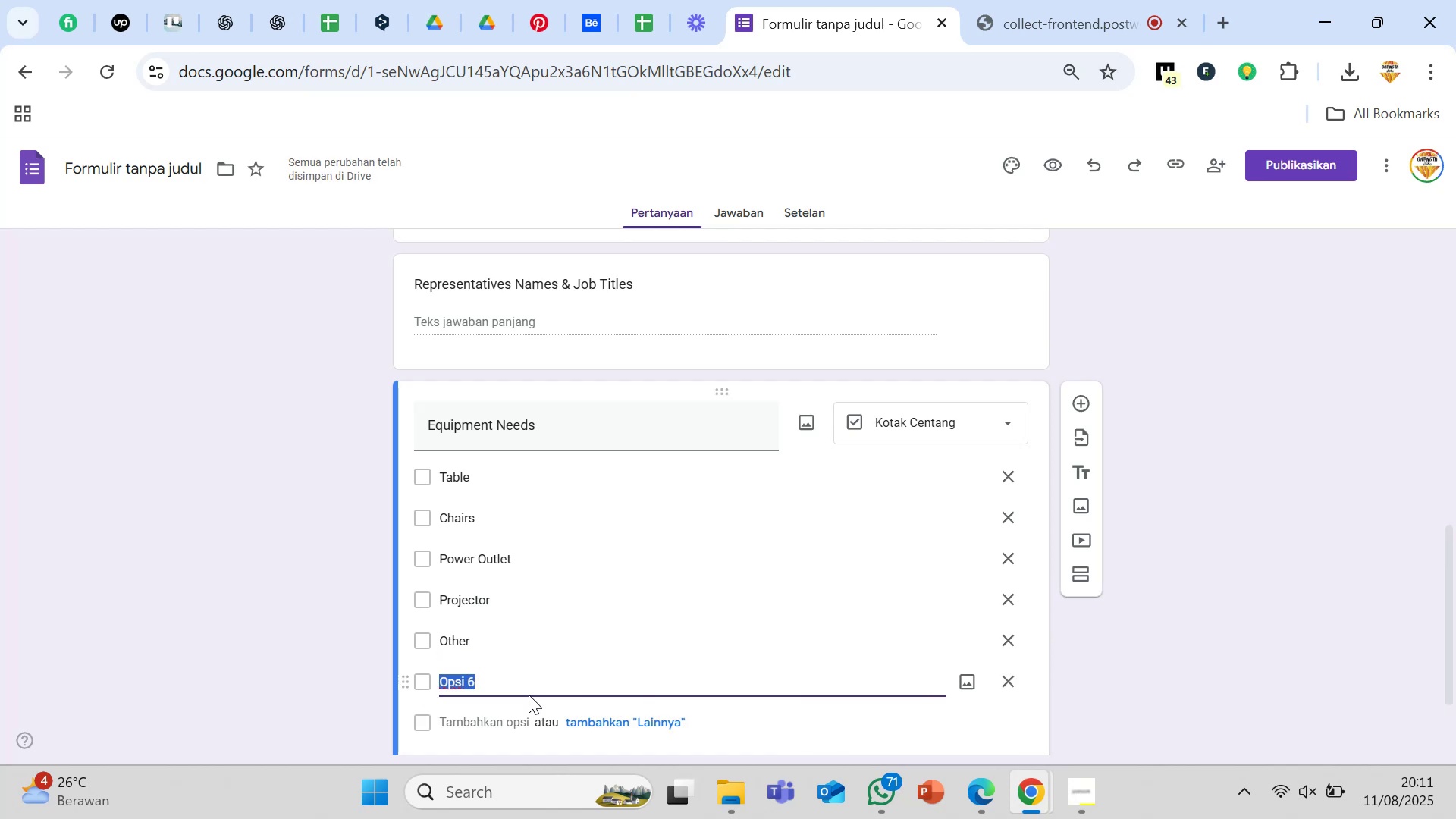 
wait(6.56)
 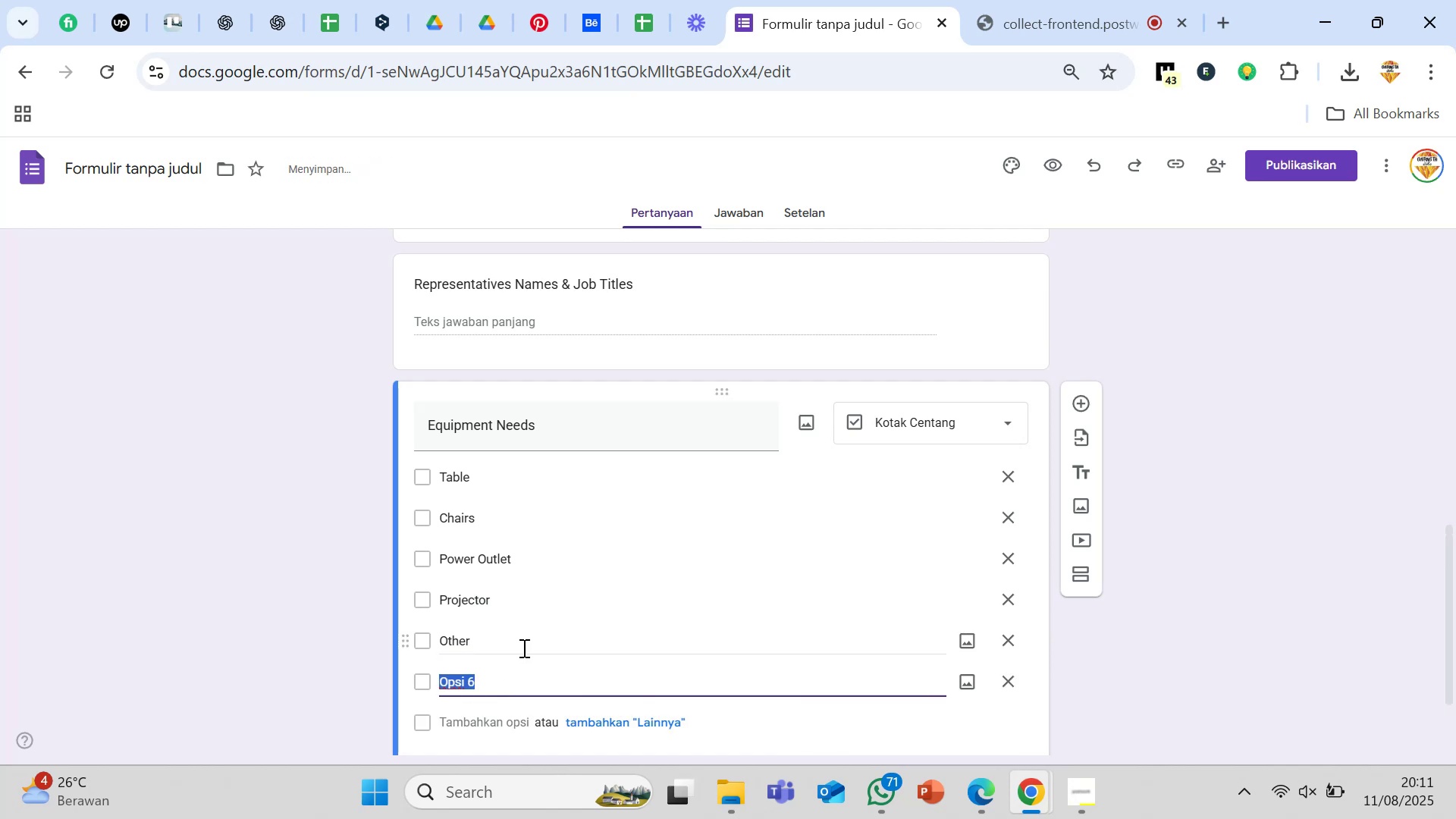 
left_click([1018, 685])
 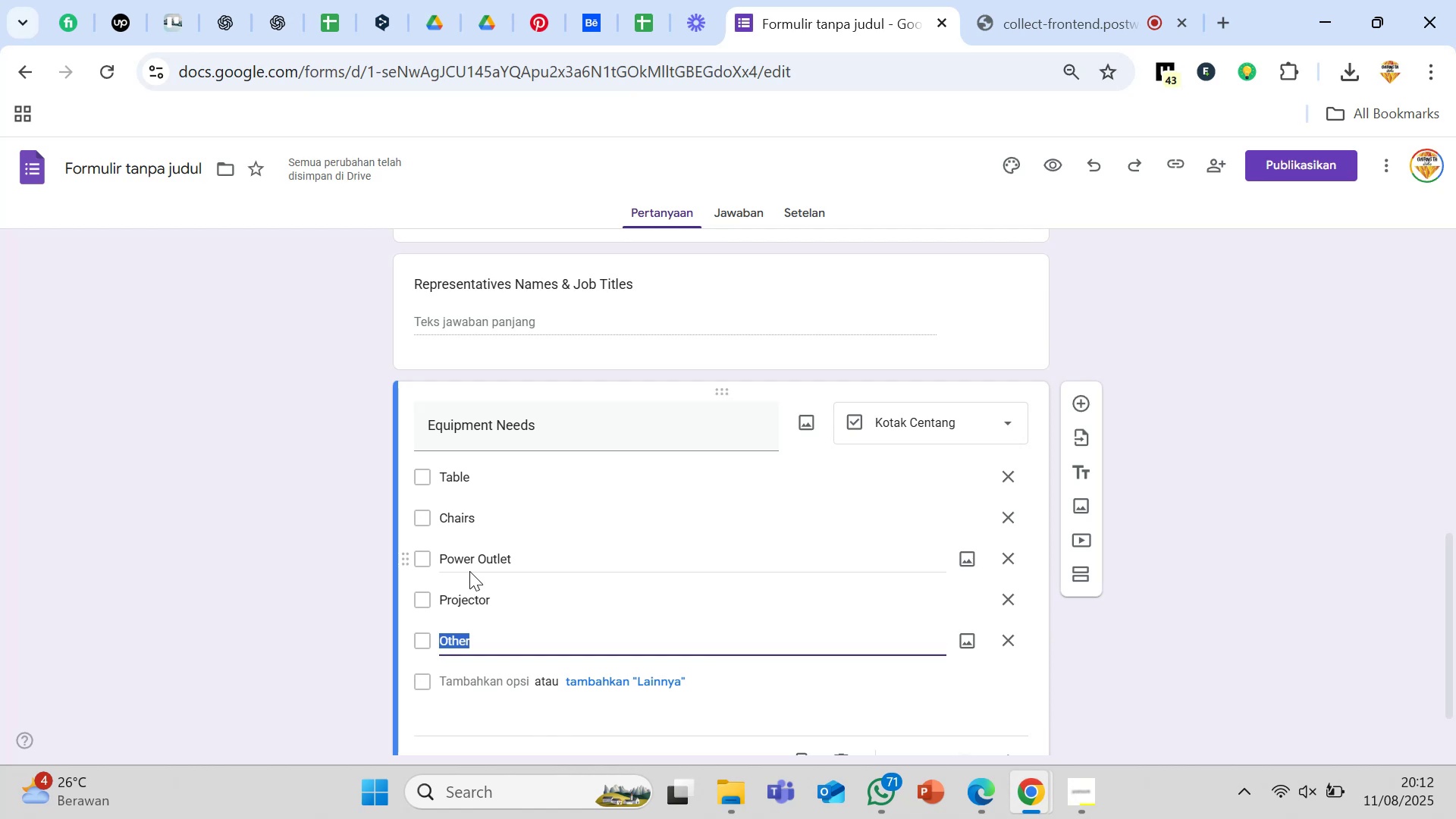 
wait(20.55)
 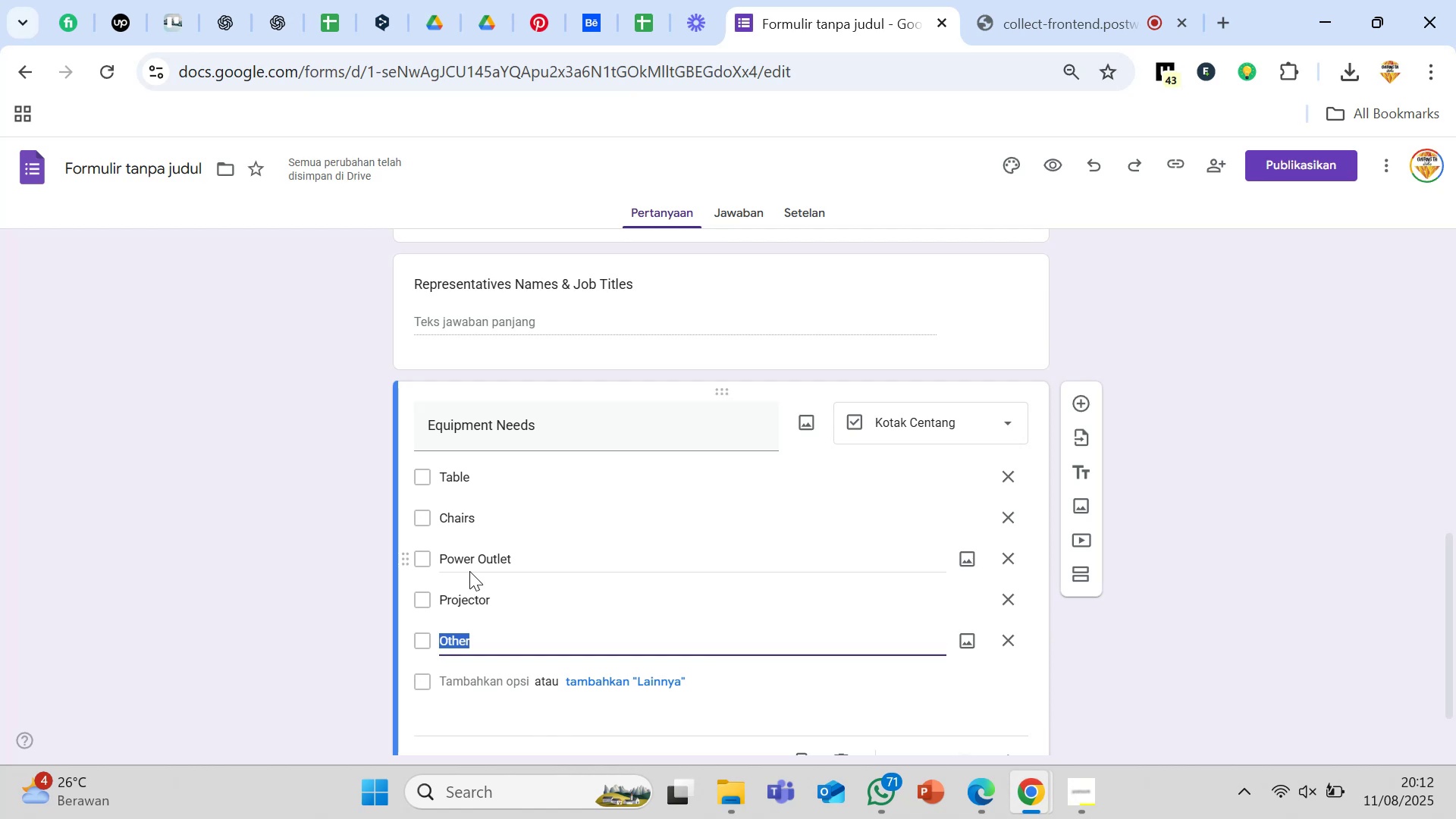 
scroll: coordinate [752, 715], scroll_direction: down, amount: 1.0
 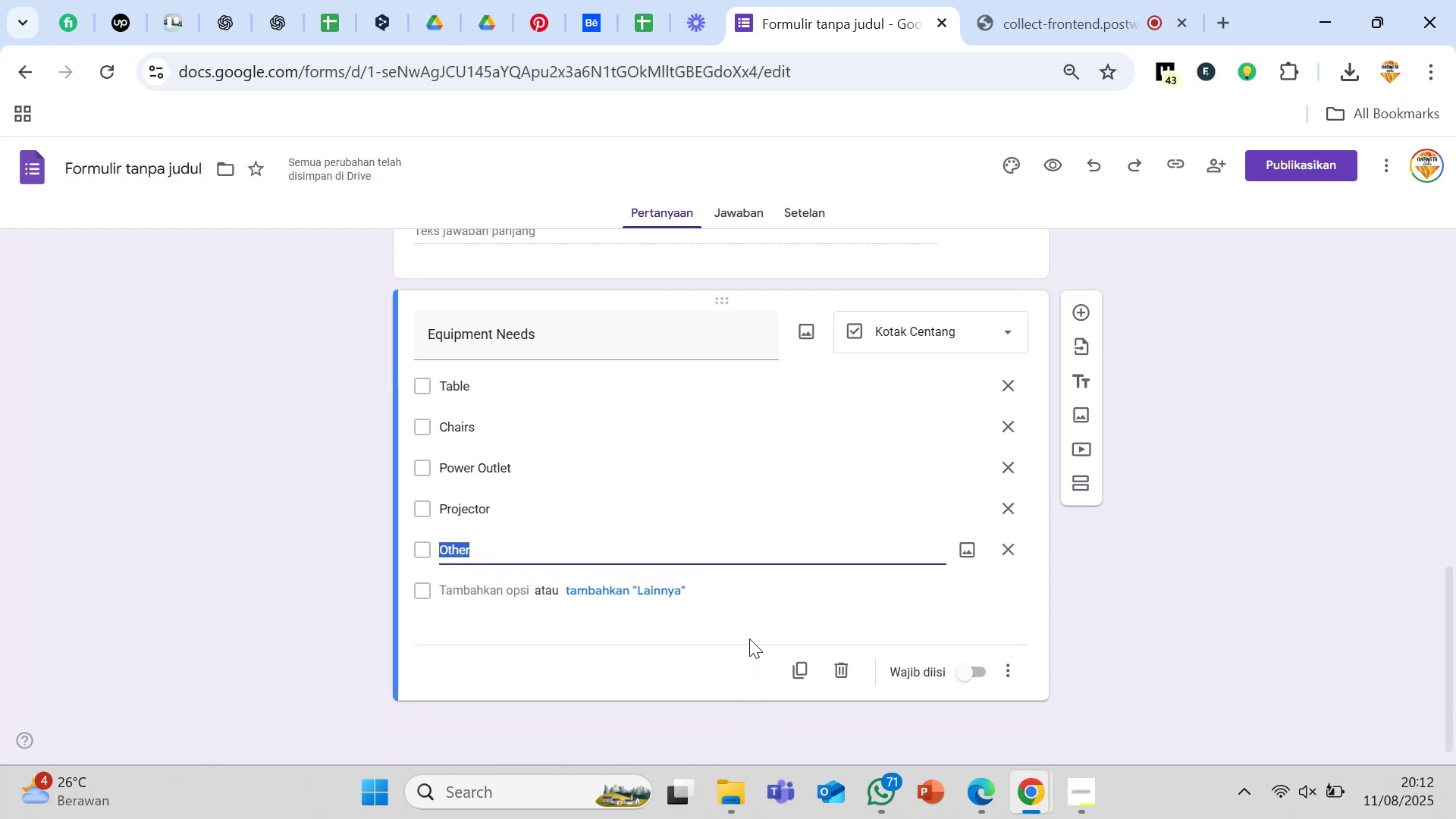 
left_click([742, 626])
 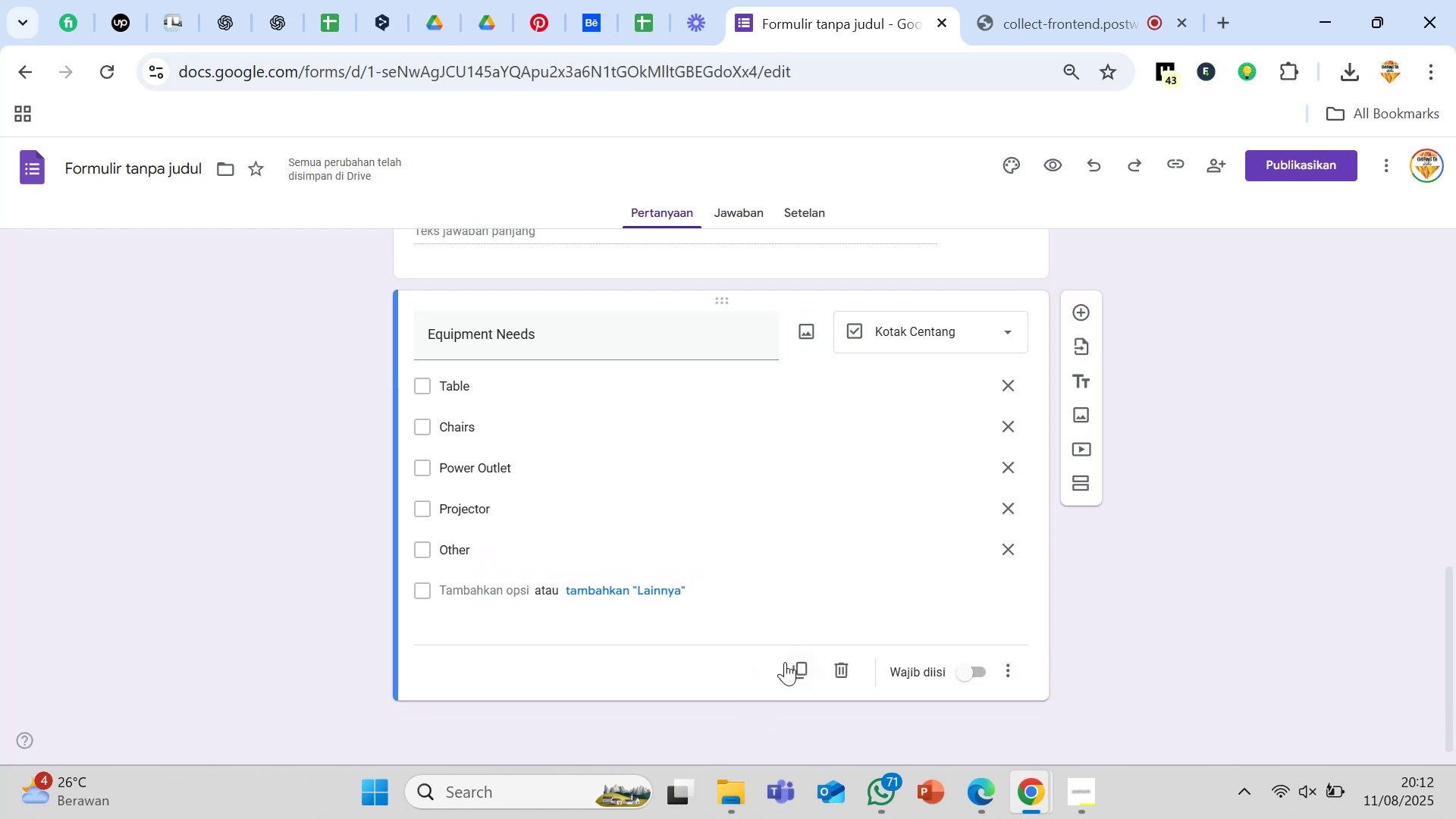 
left_click([798, 672])
 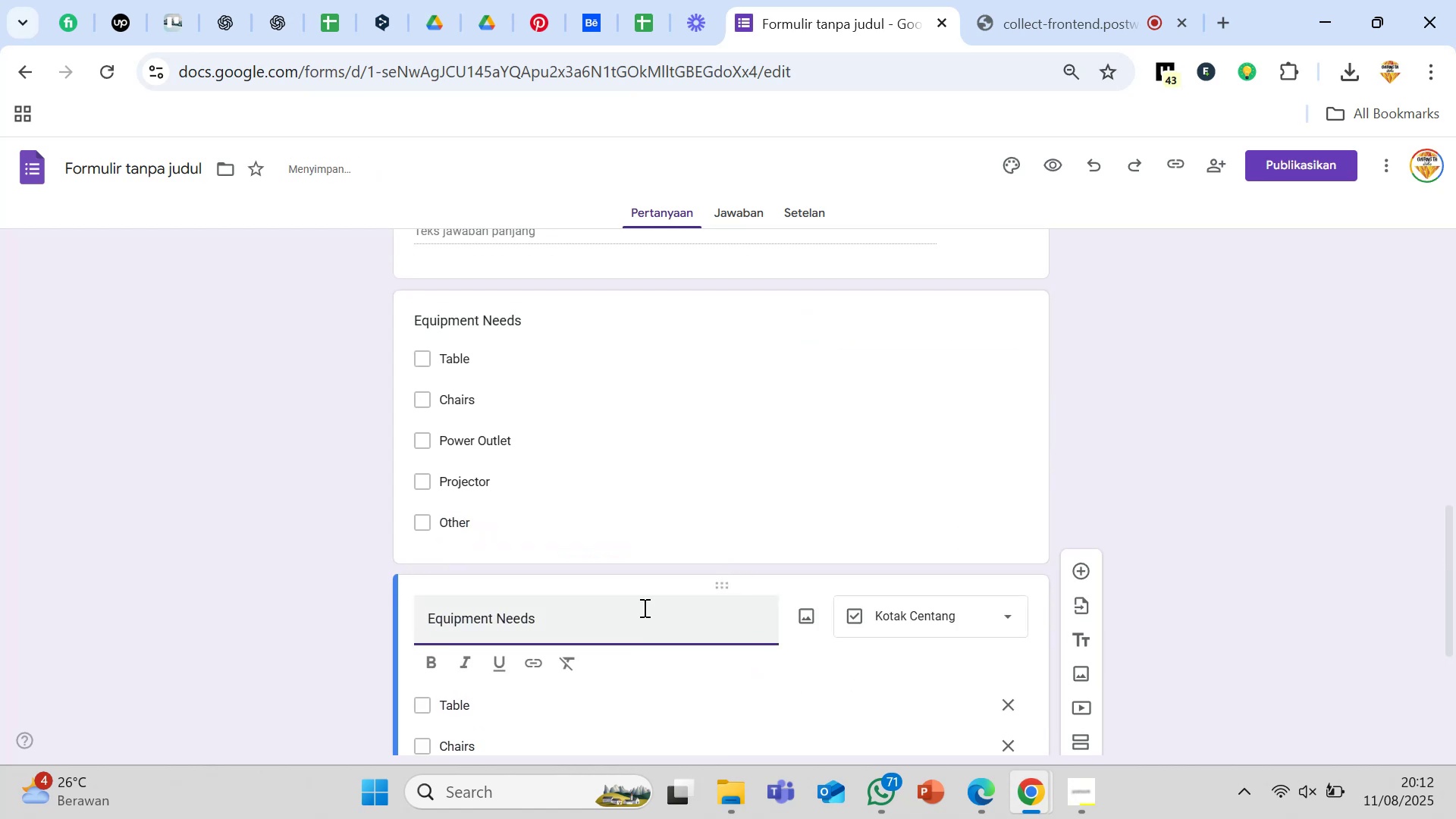 
scroll: coordinate [568, 579], scroll_direction: down, amount: 2.0
 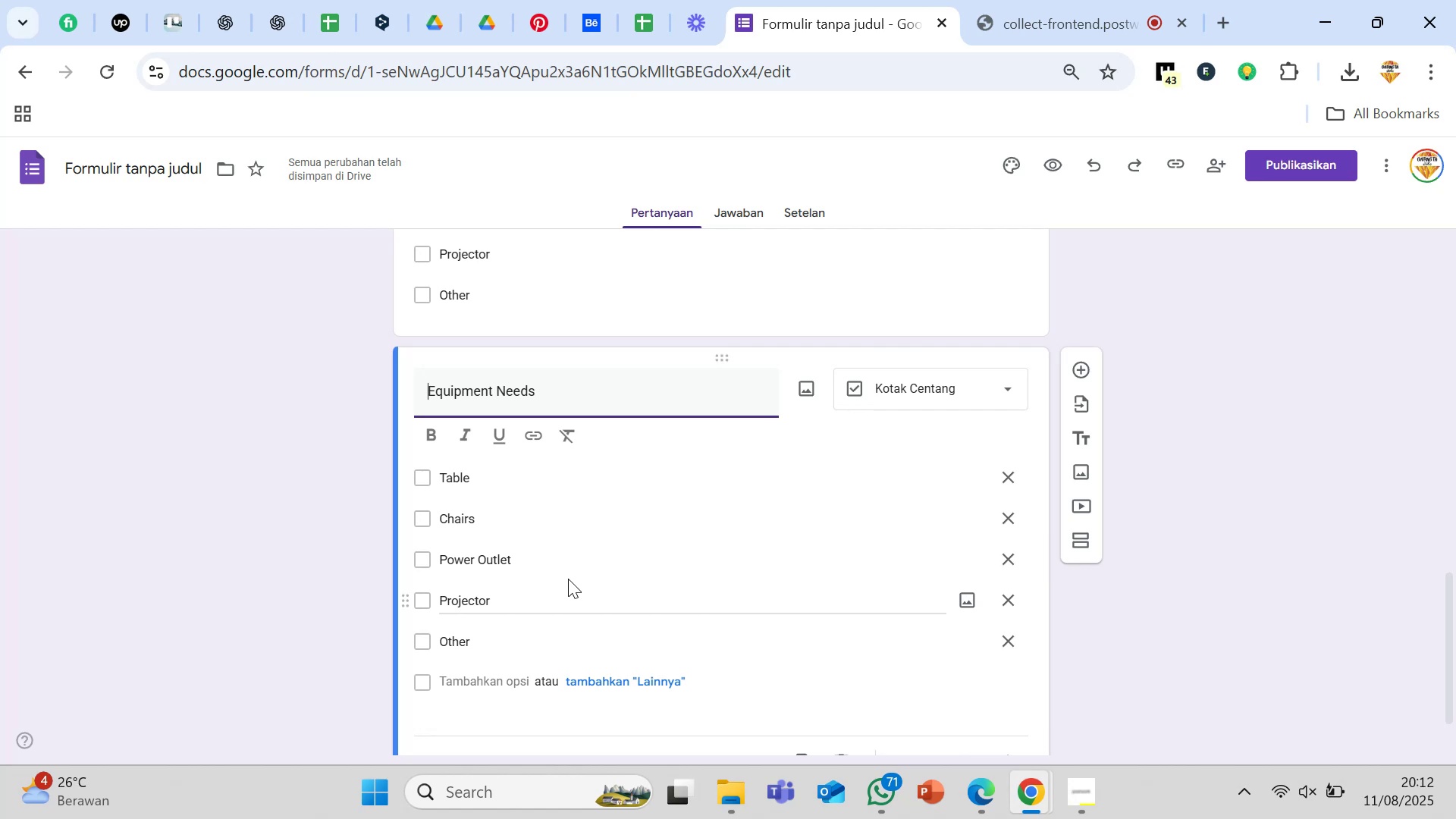 
wait(5.32)
 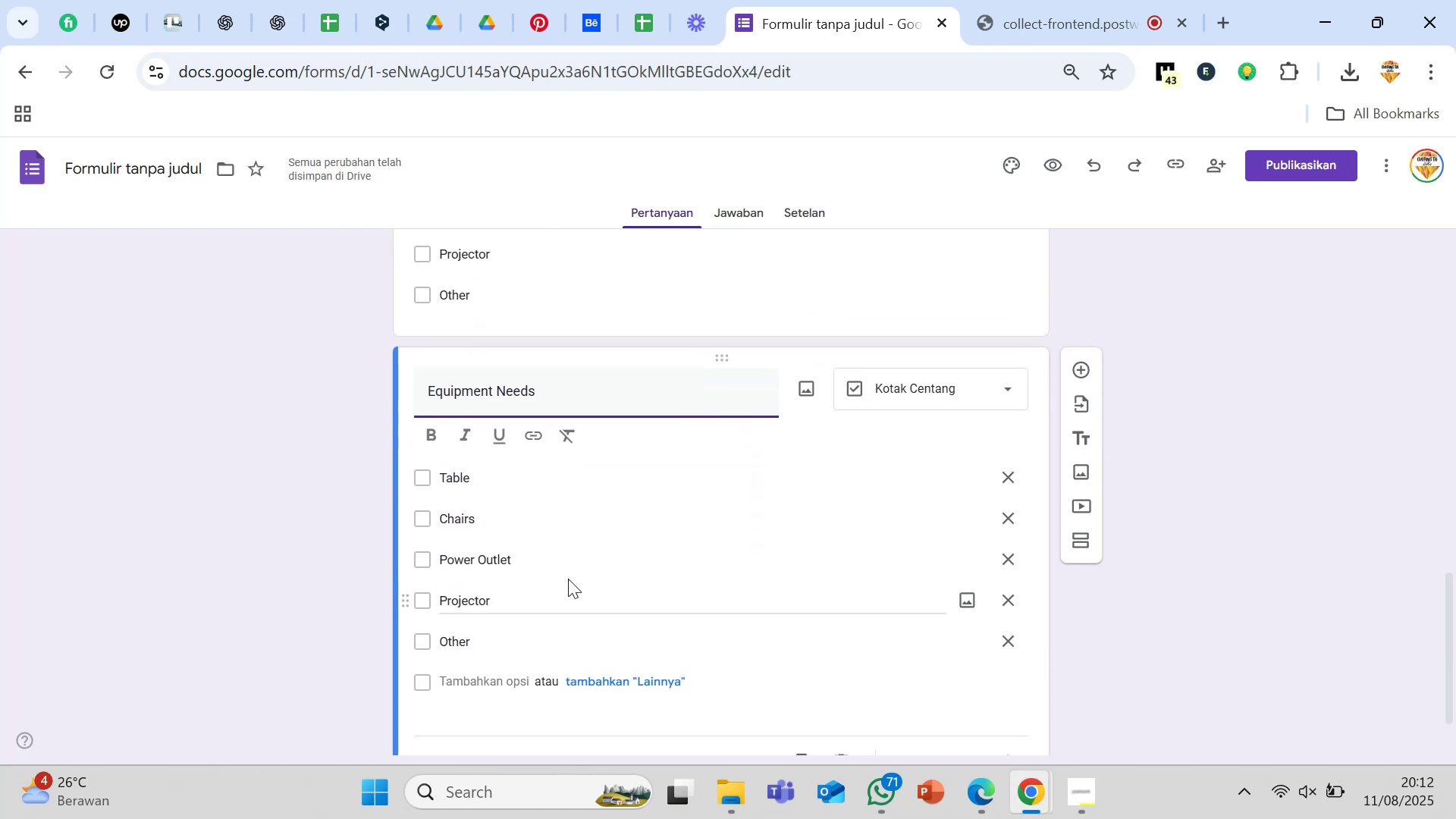 
type(Booth )
 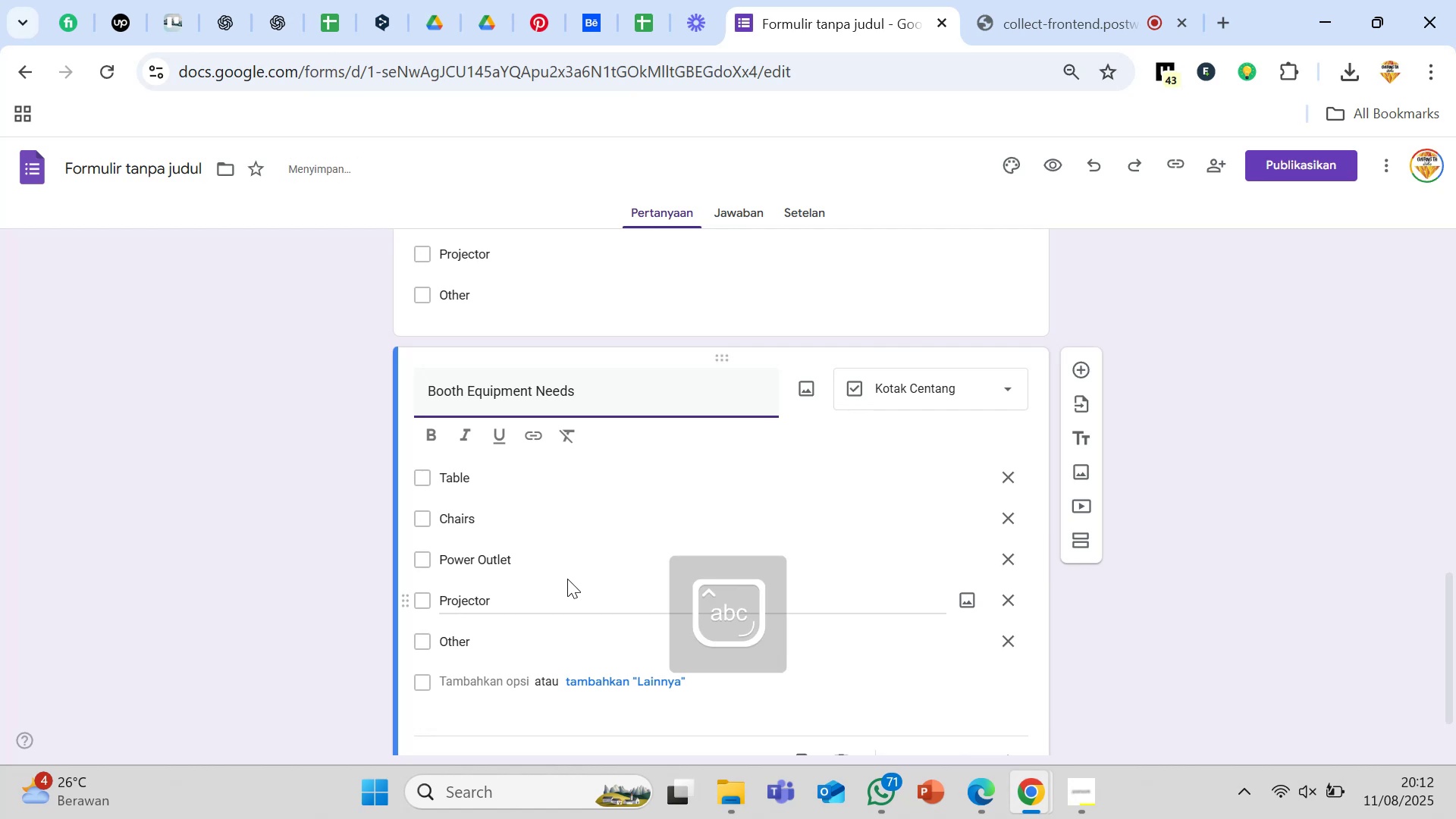 
key(Control+A)
 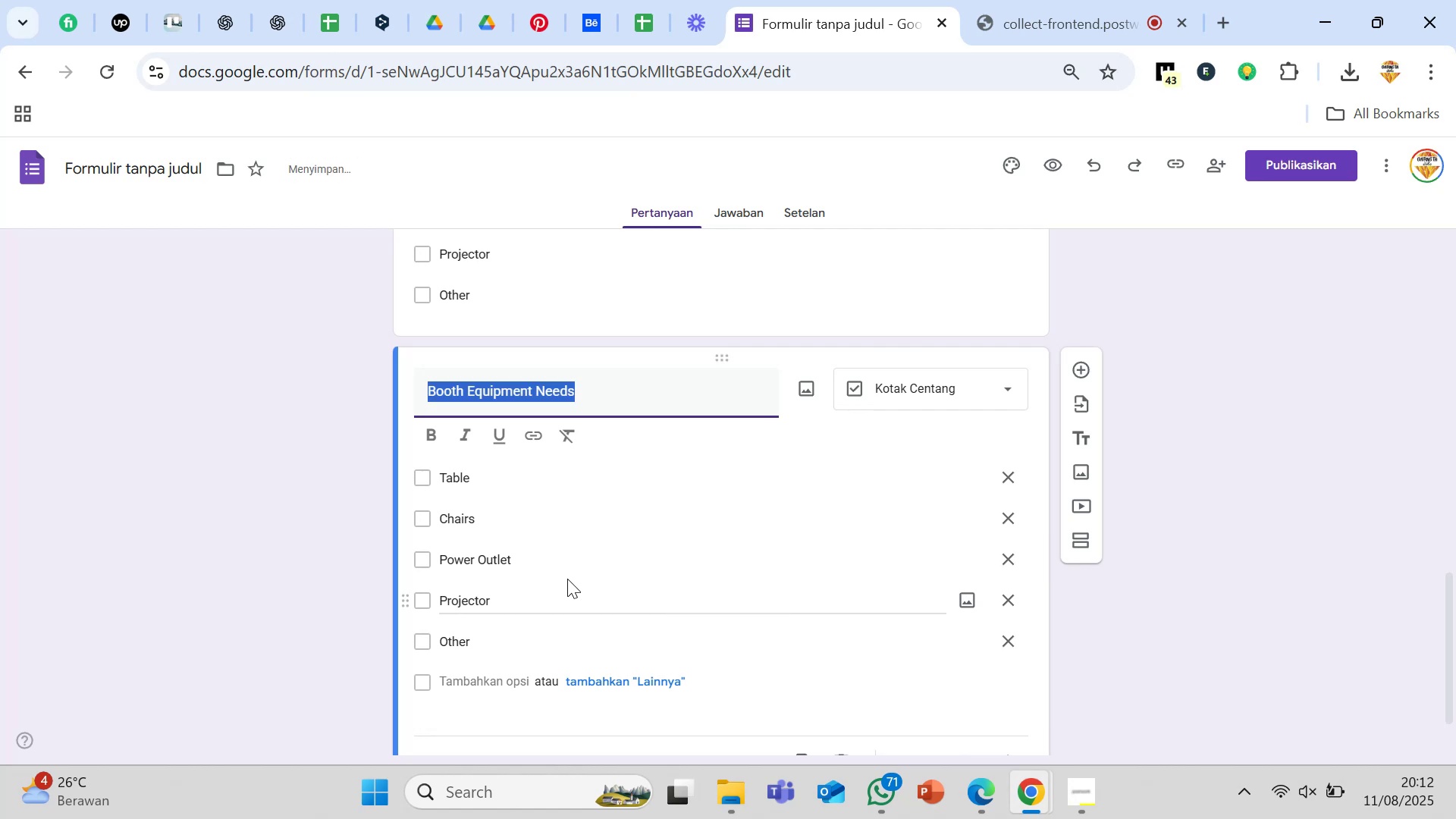 
type(Booth Type Pres)
key(Backspace)
type(ference)
 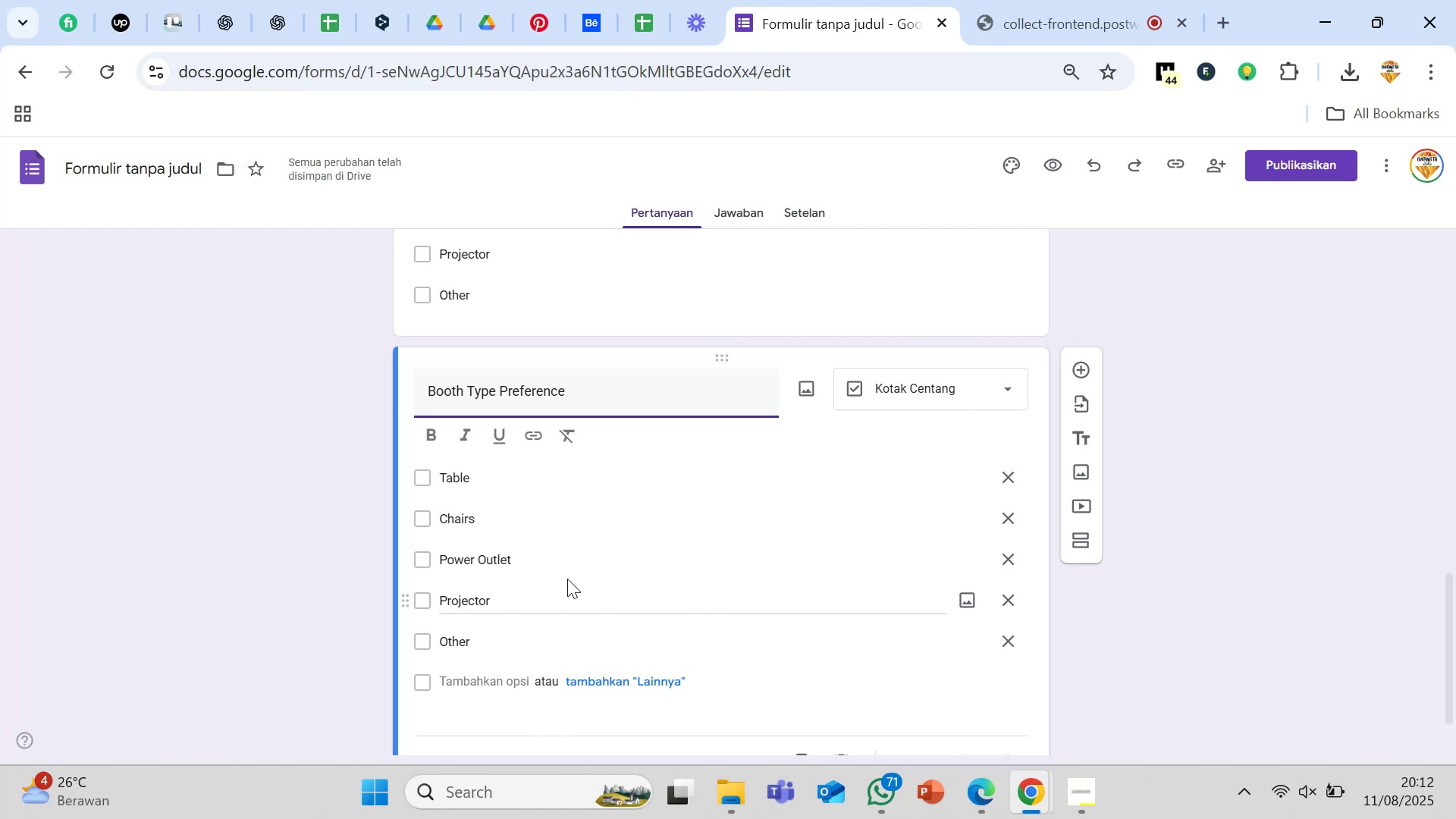 
wait(11.99)
 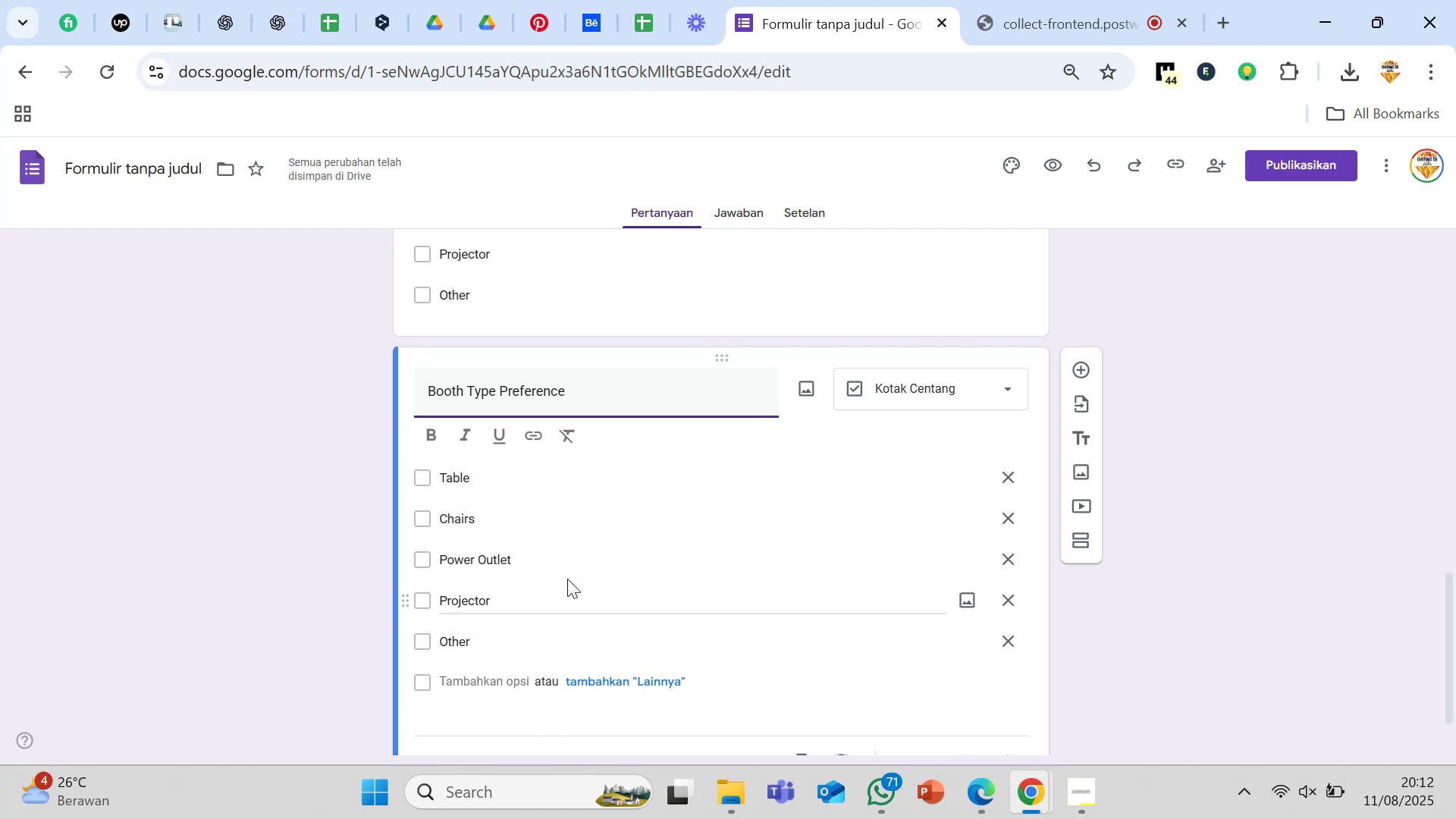 
left_click([1009, 394])
 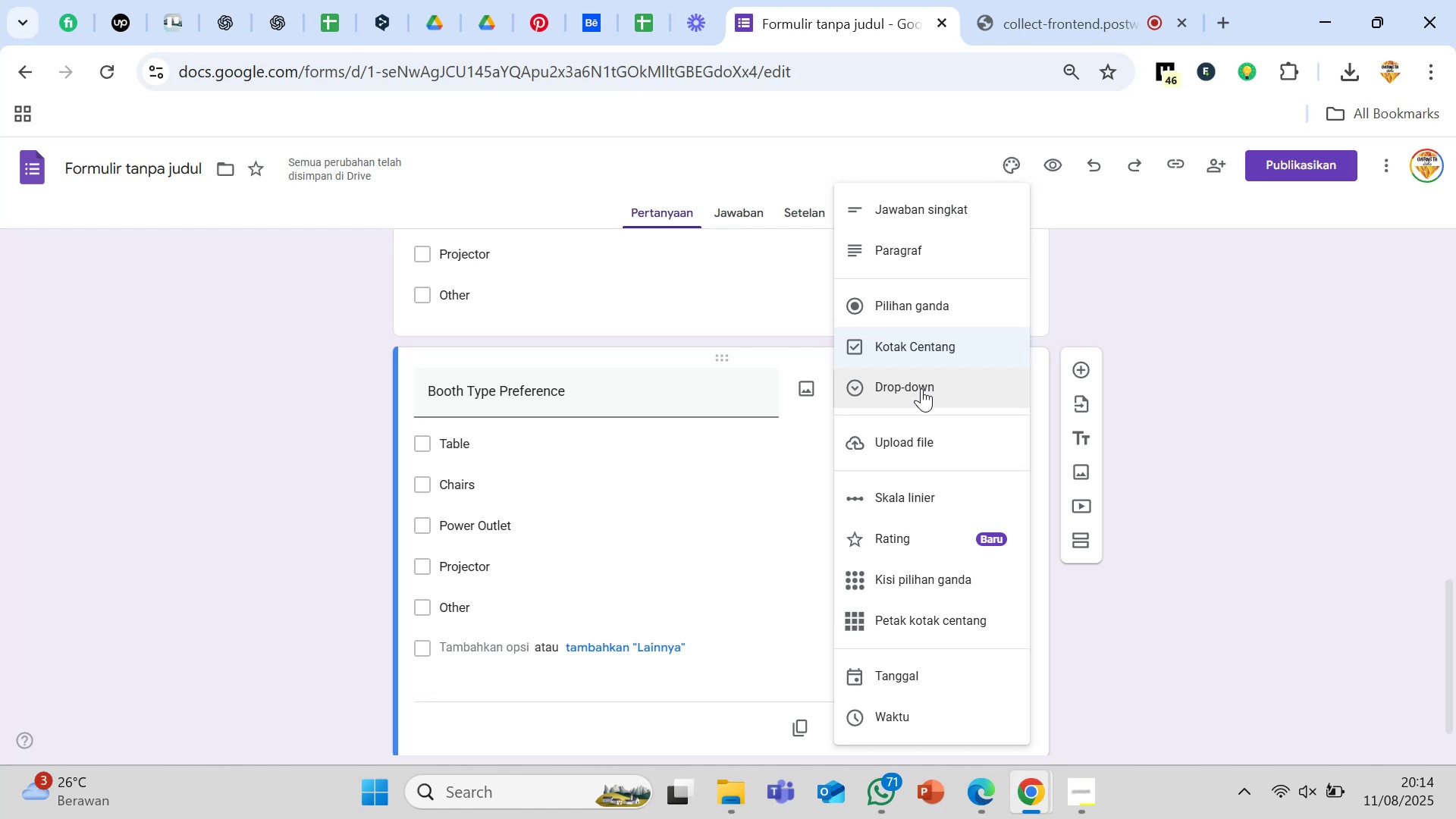 
wait(82.74)
 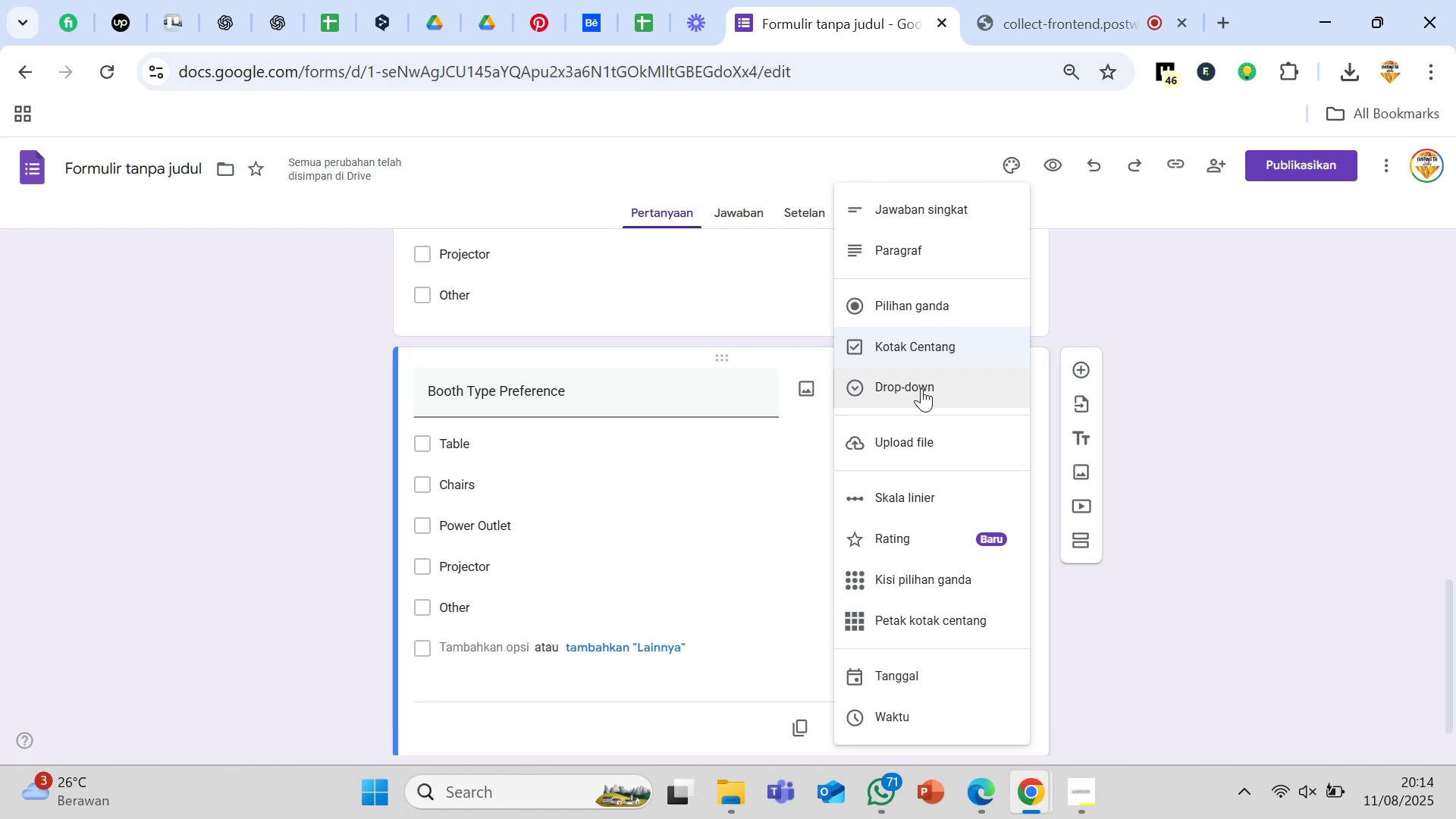 
left_click([923, 386])
 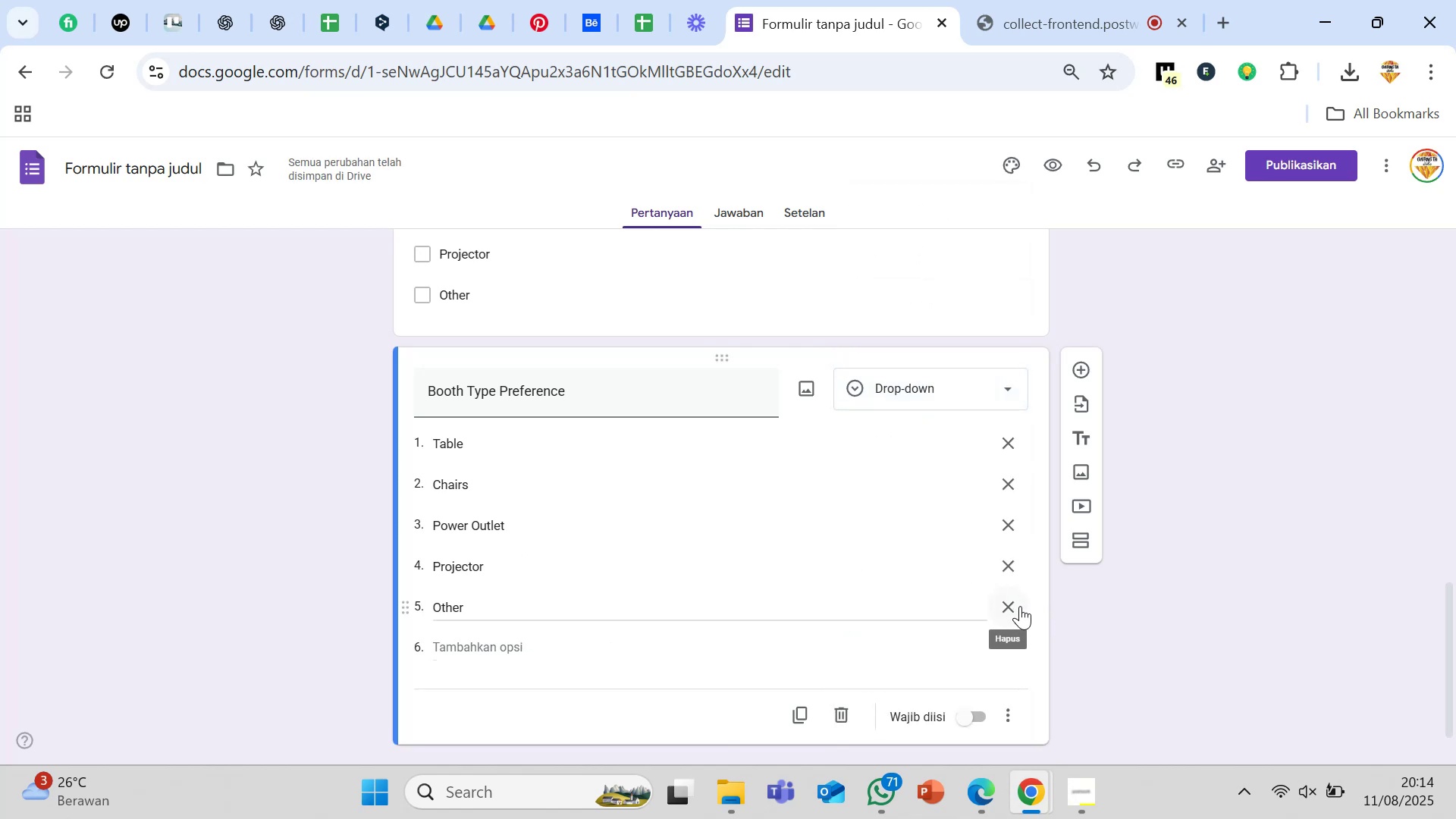 
wait(6.86)
 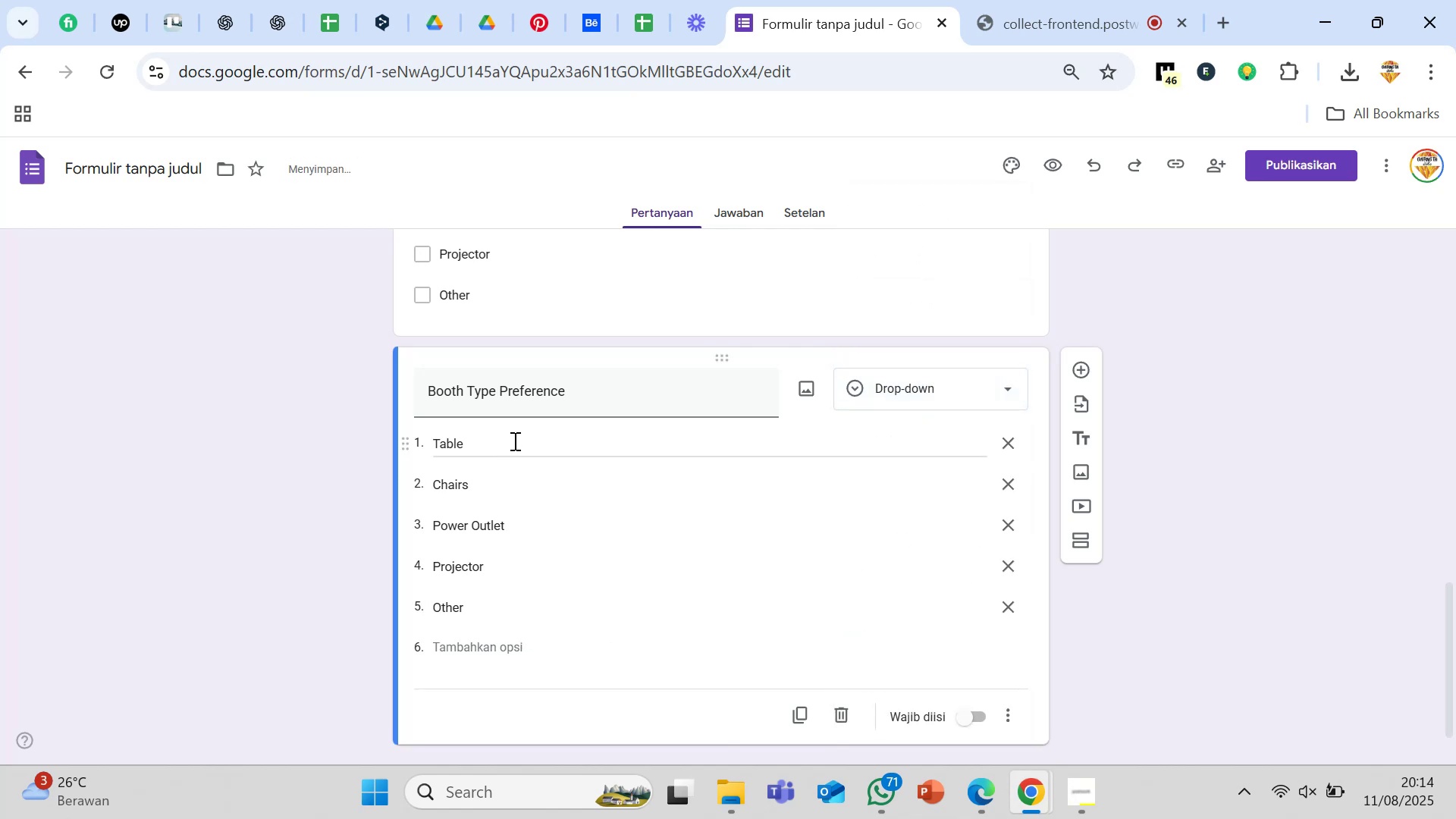 
left_click([990, 393])
 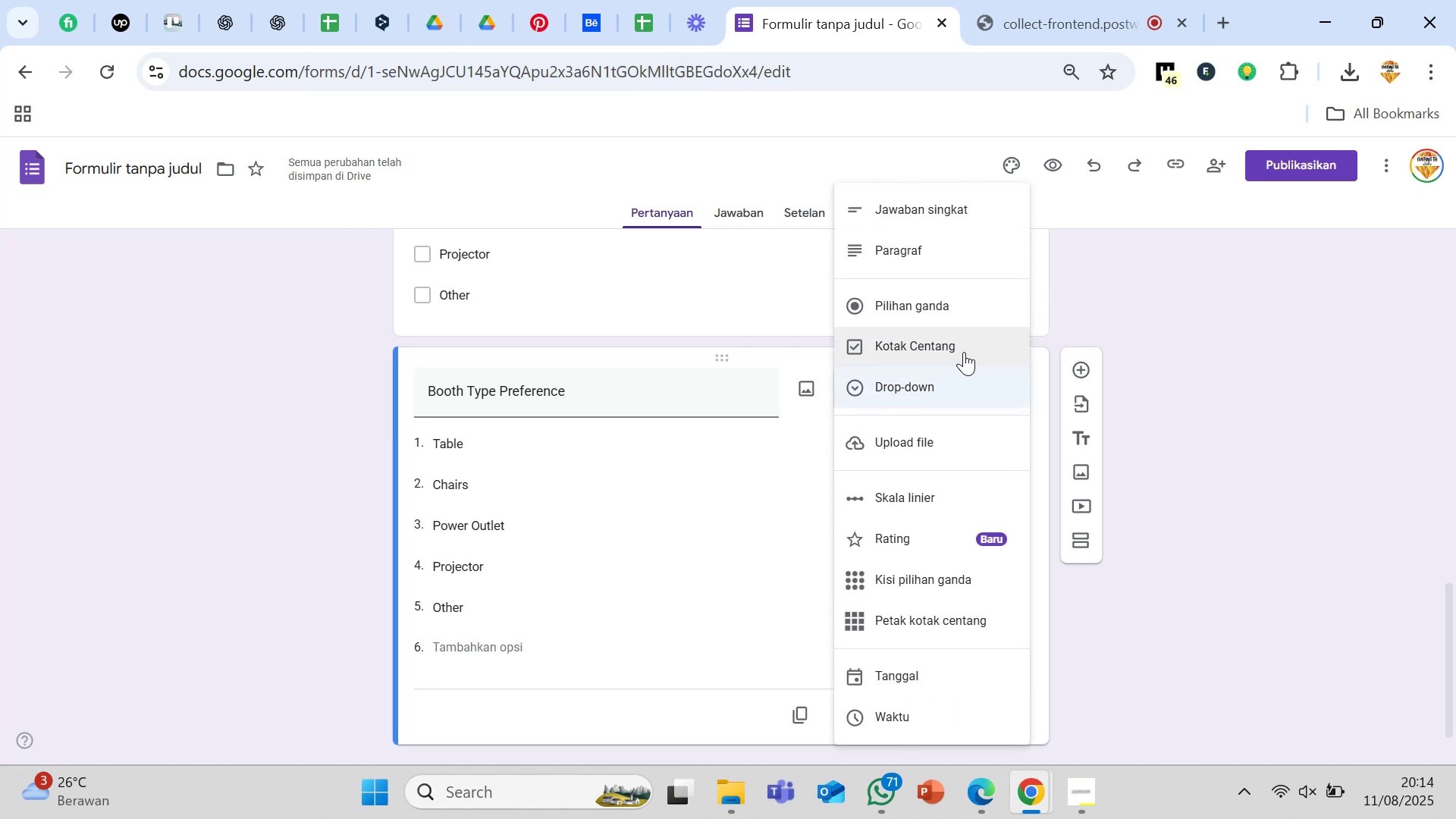 
left_click([964, 352])
 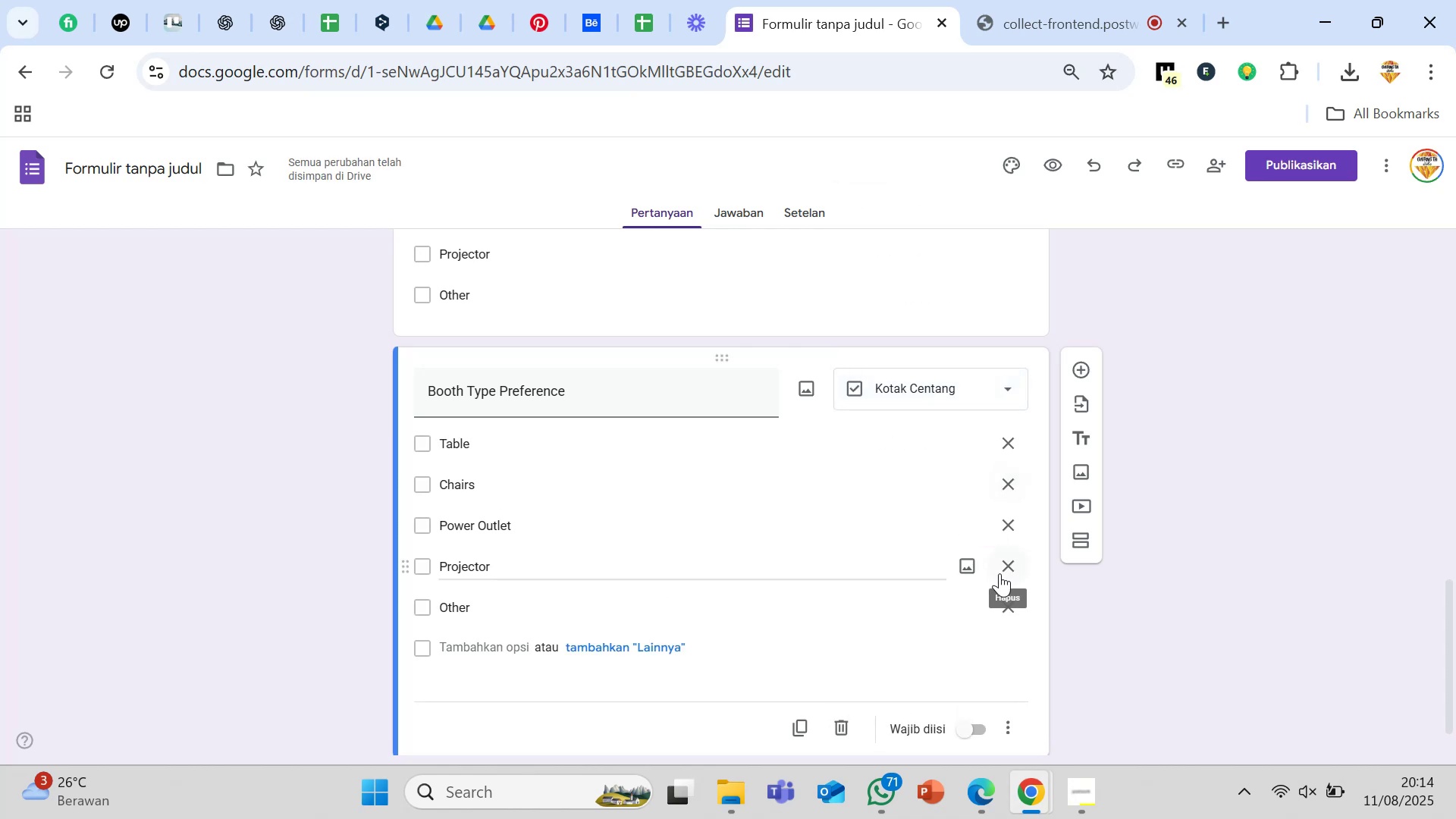 
wait(5.41)
 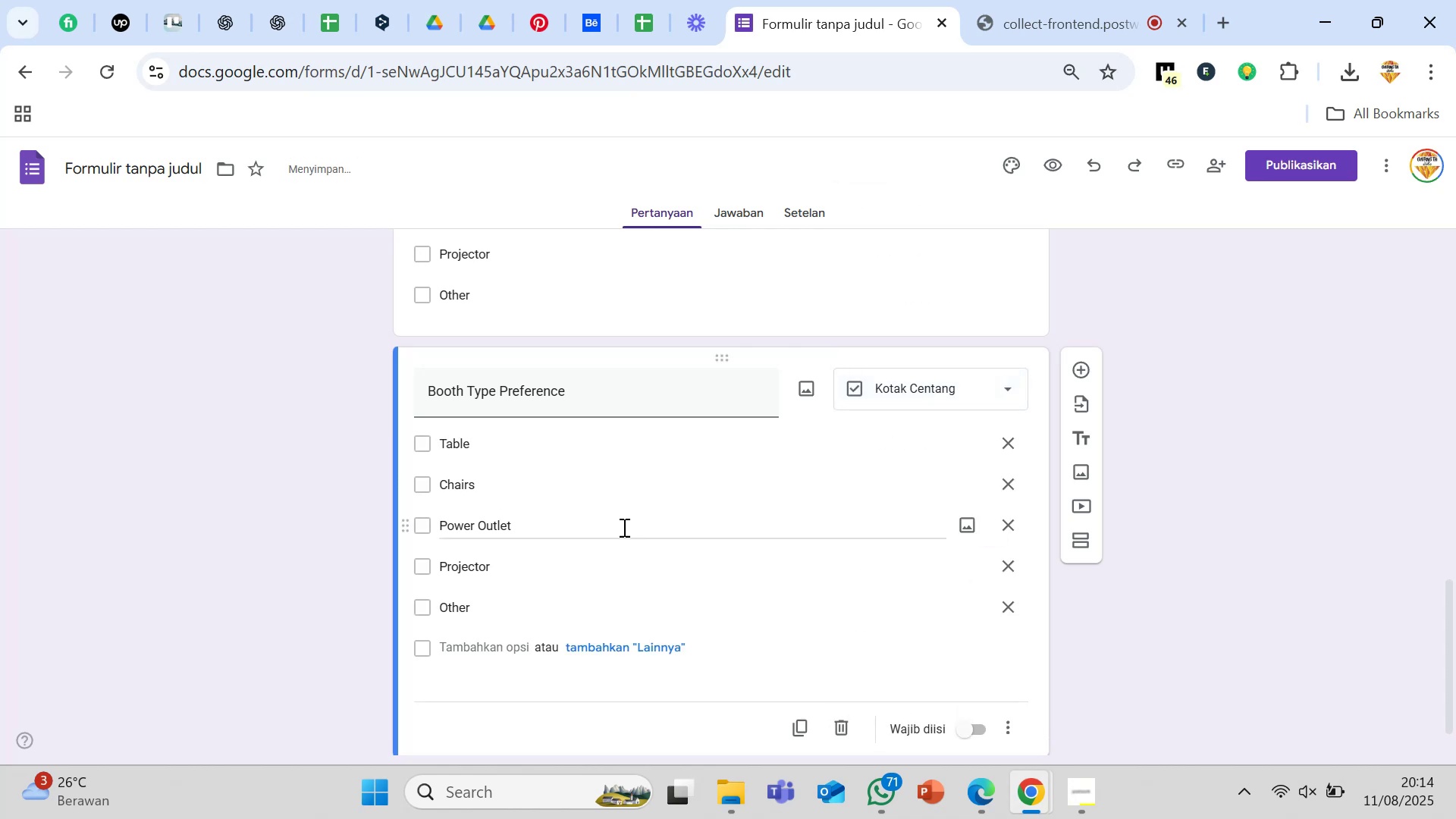 
left_click([1006, 610])
 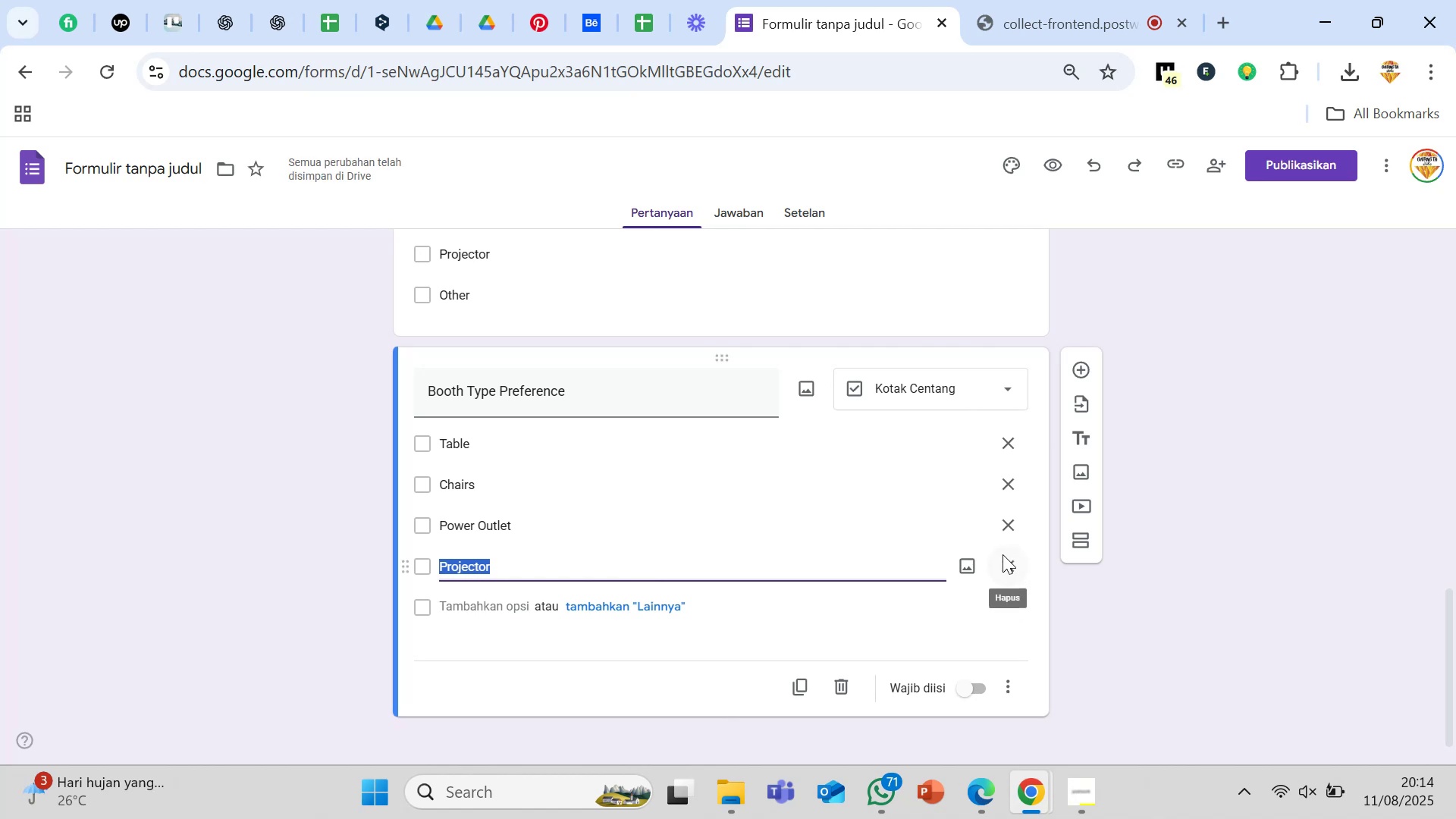 
wait(6.43)
 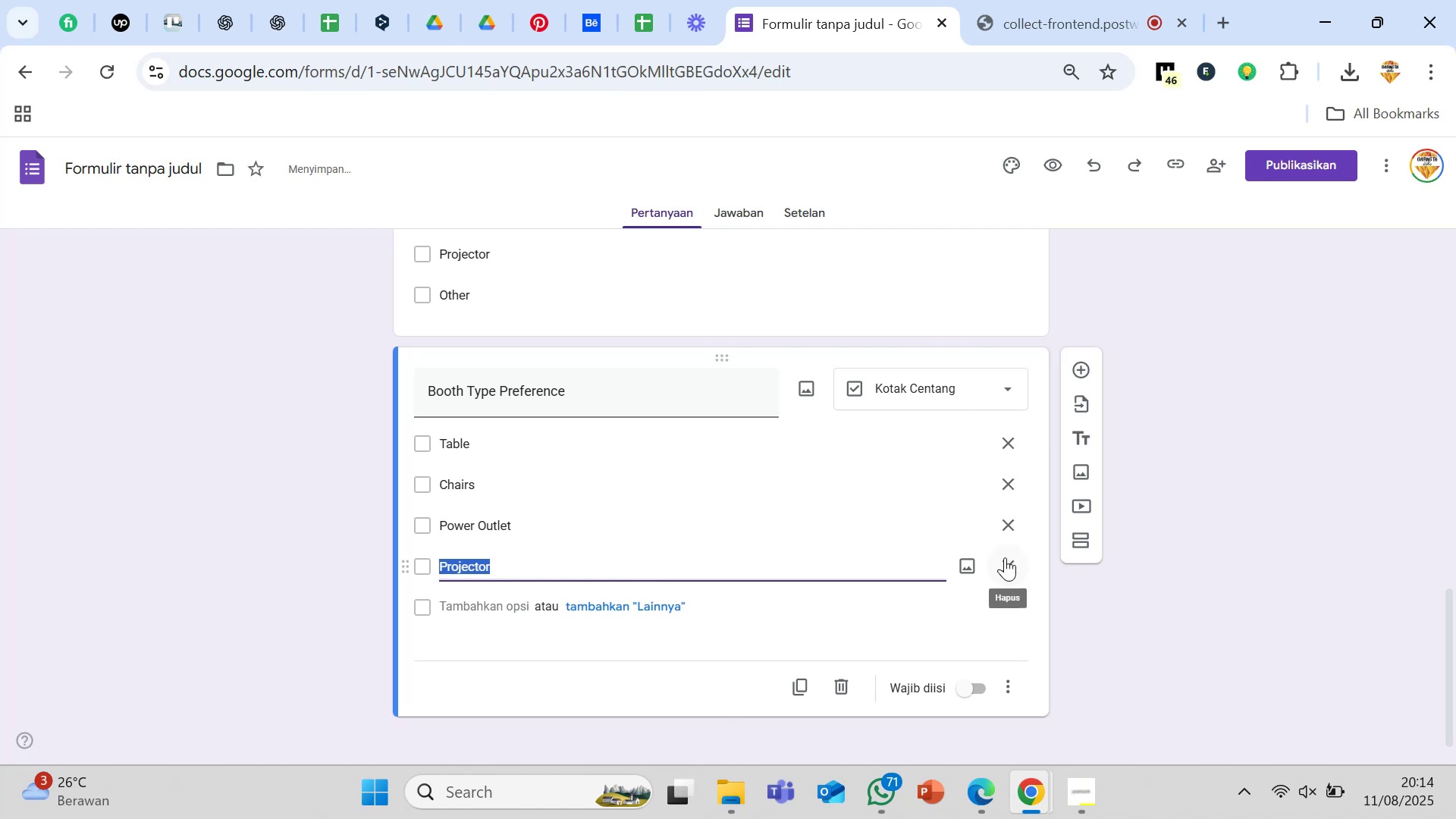 
left_click([1003, 554])
 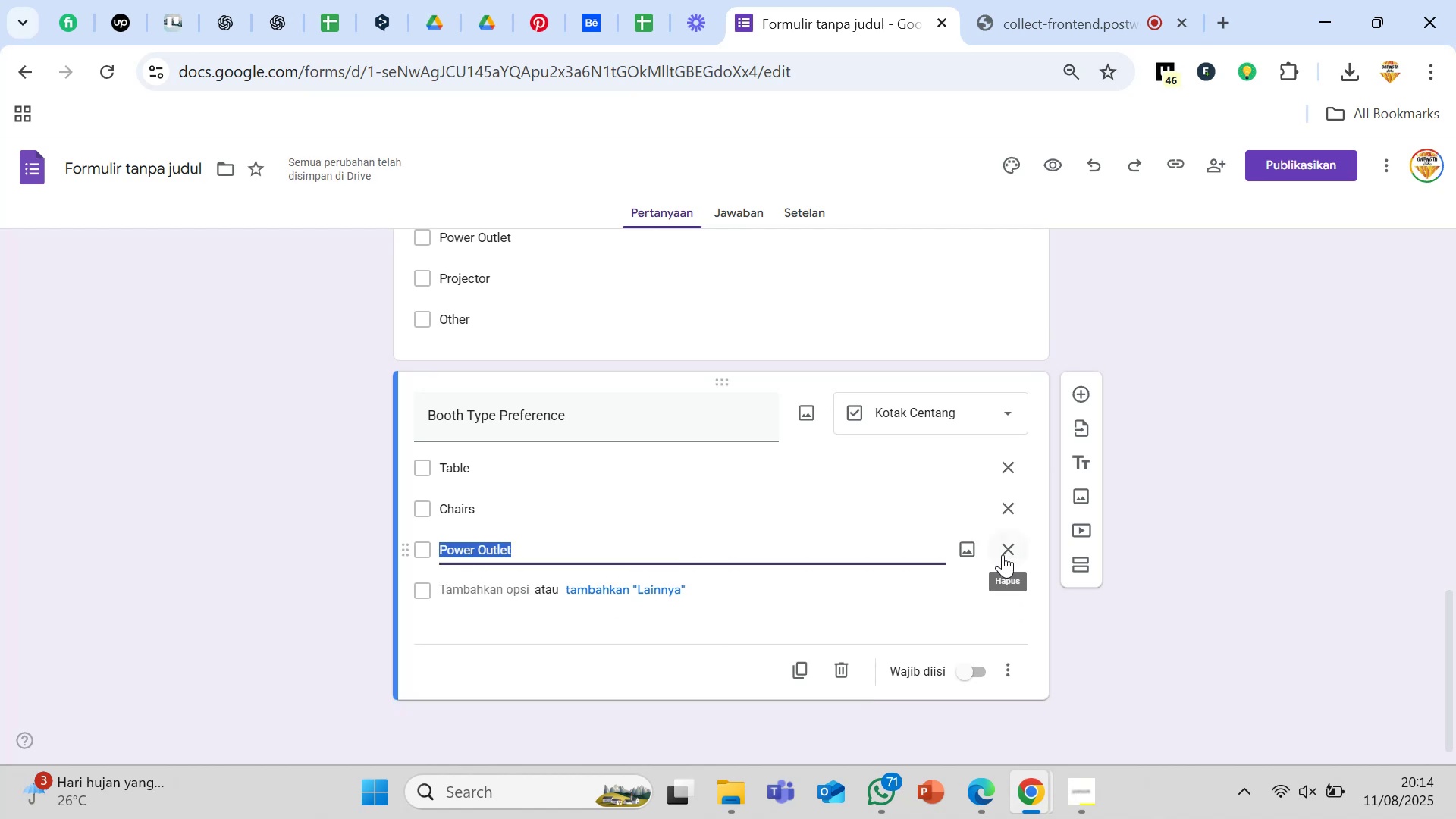 
left_click([497, 472])
 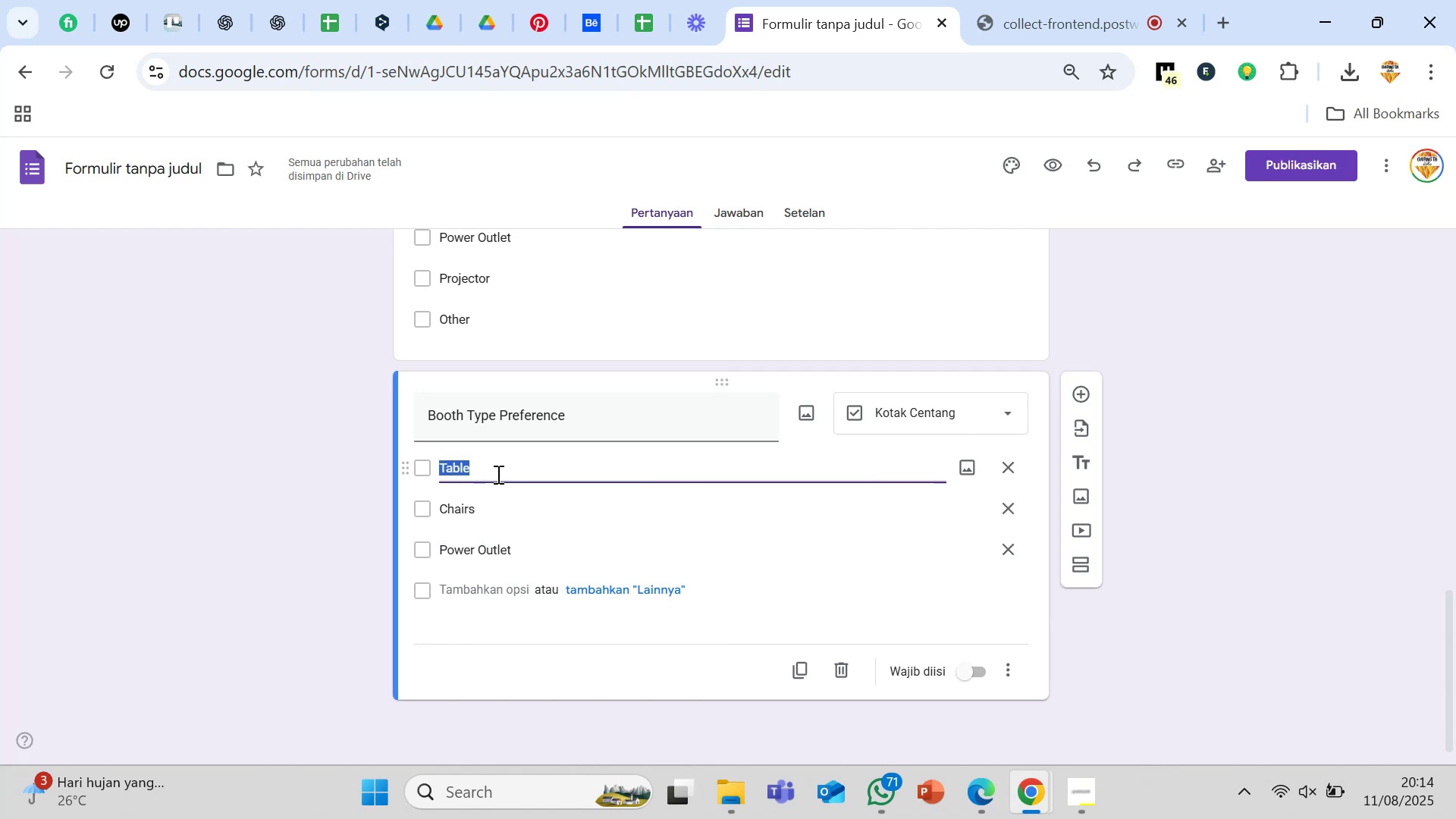 
key(Backspace)
type(Standard )
 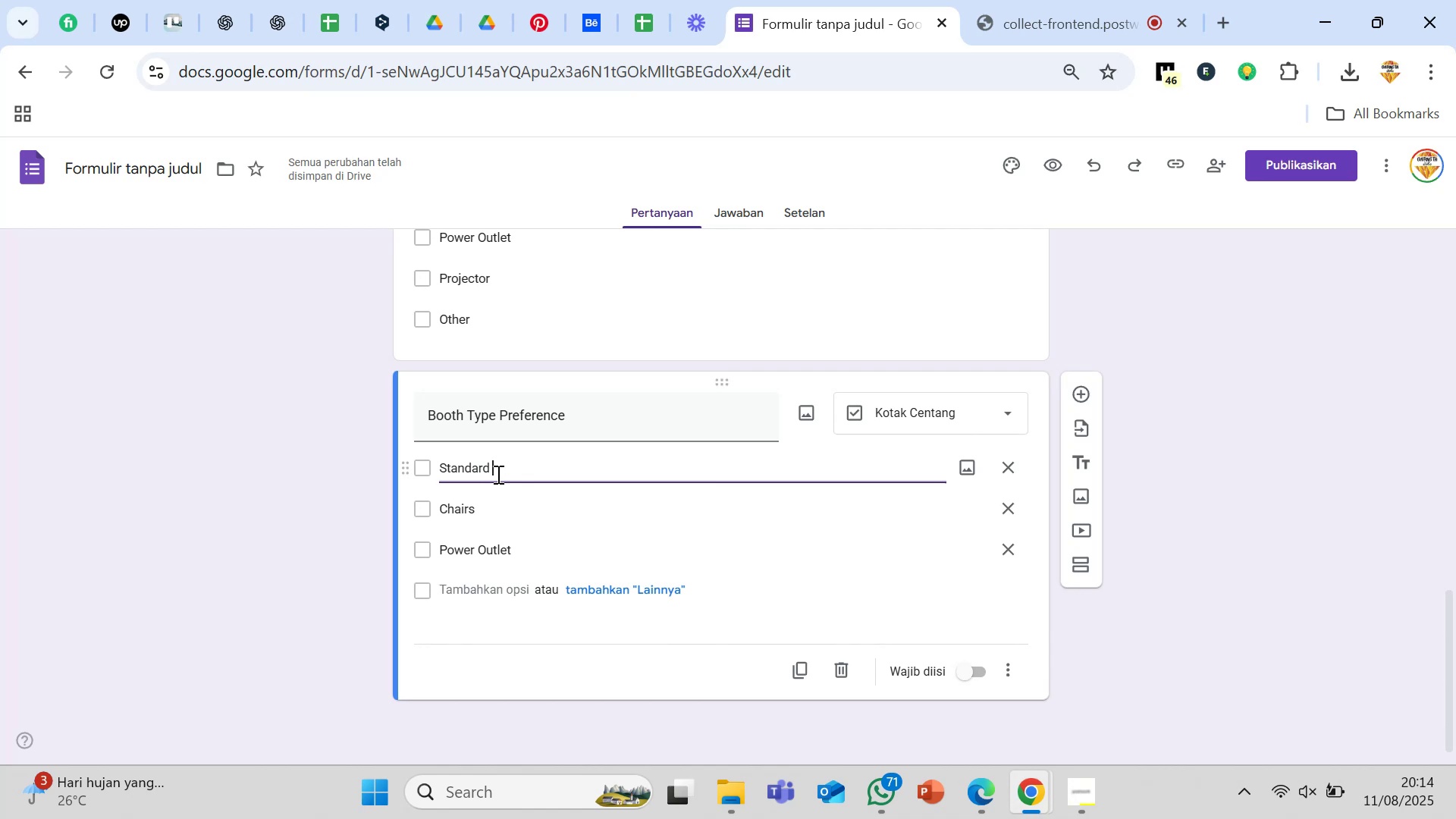 
type(H[Delete])
key(Backspace)
type(b)
key(Backspace)
type(Booth)
 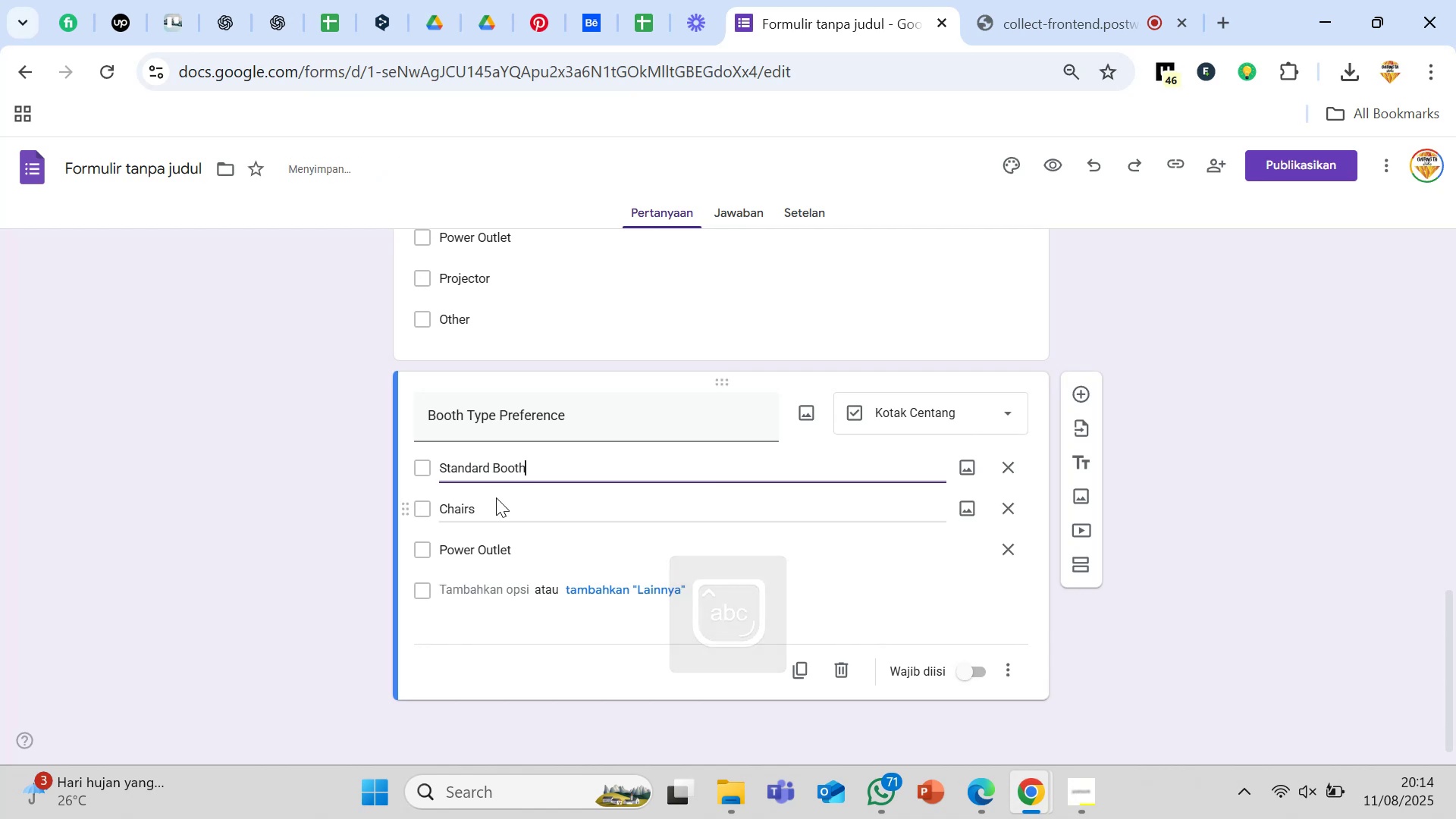 
left_click([496, 510])
 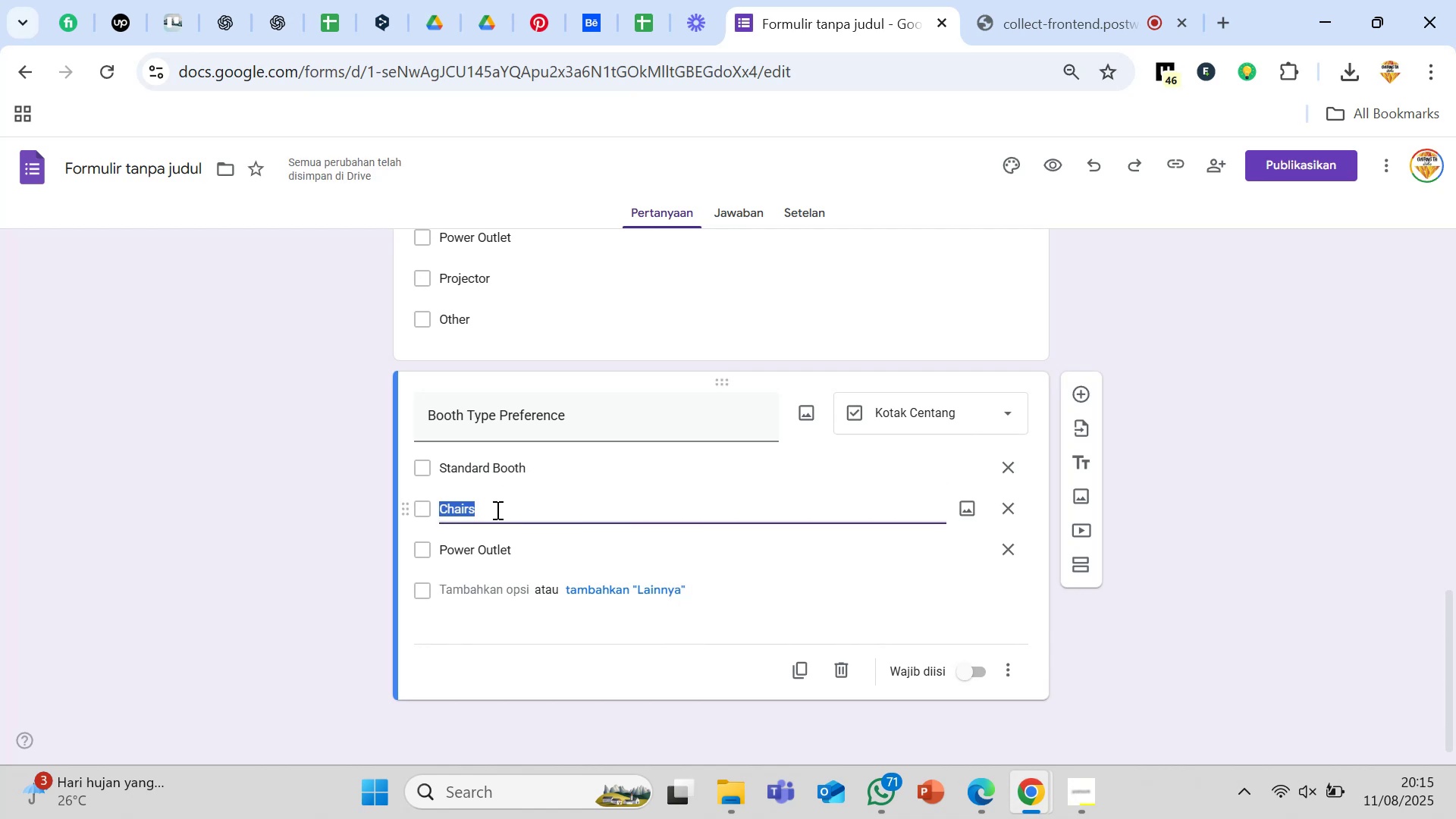 
type(Premium Booth)
 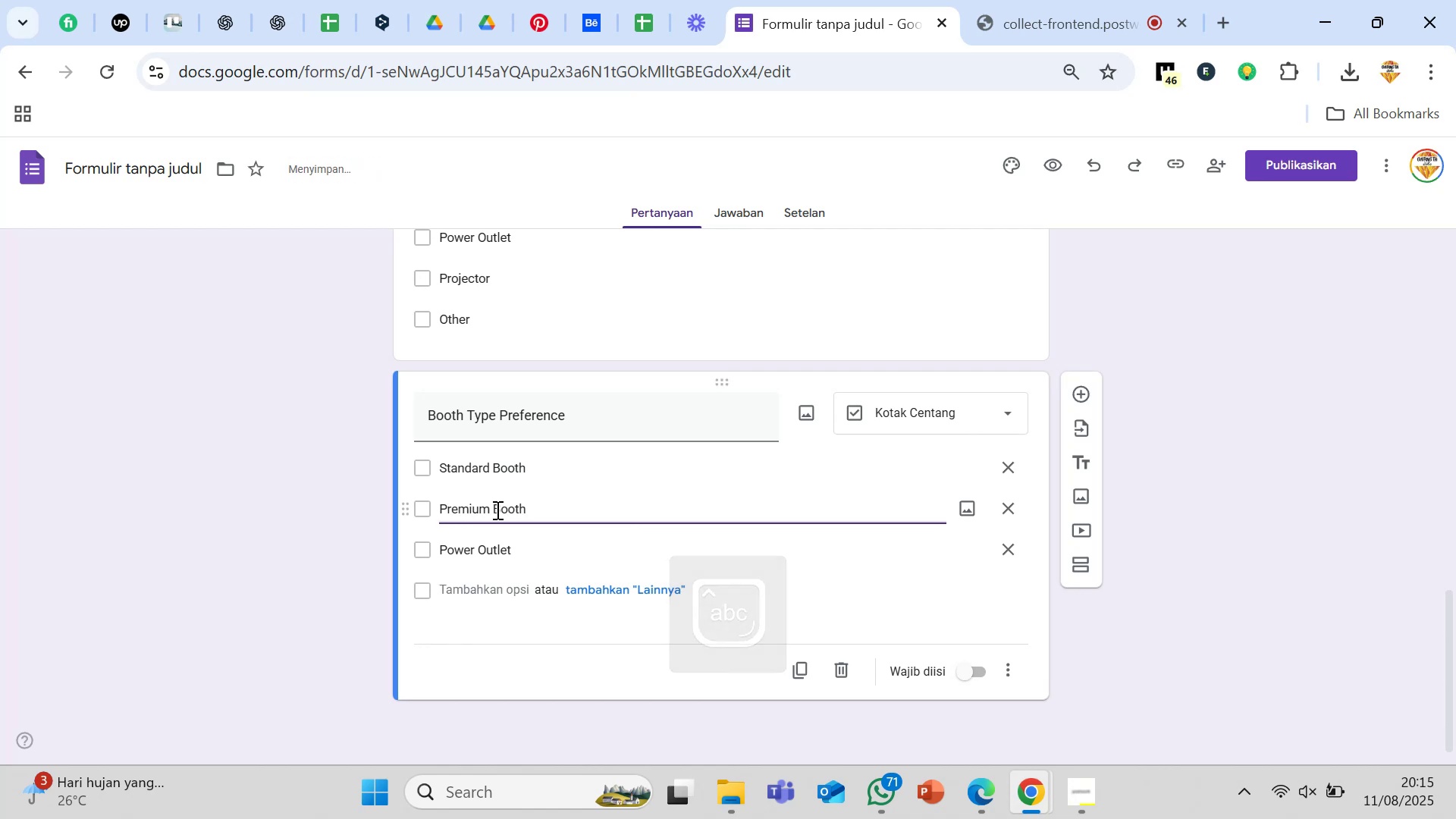 
left_click([488, 539])
 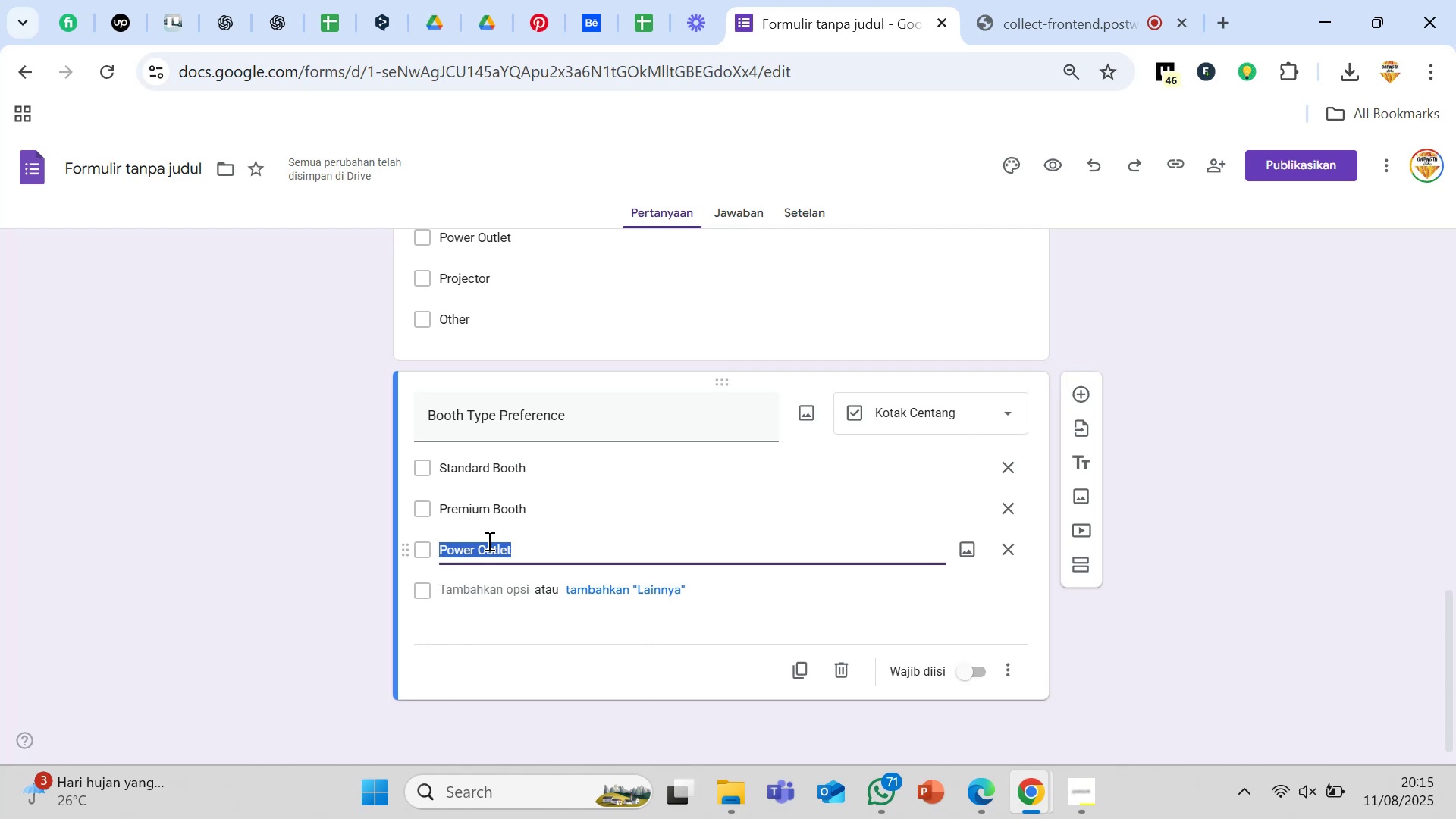 
type(Corner Booth)
 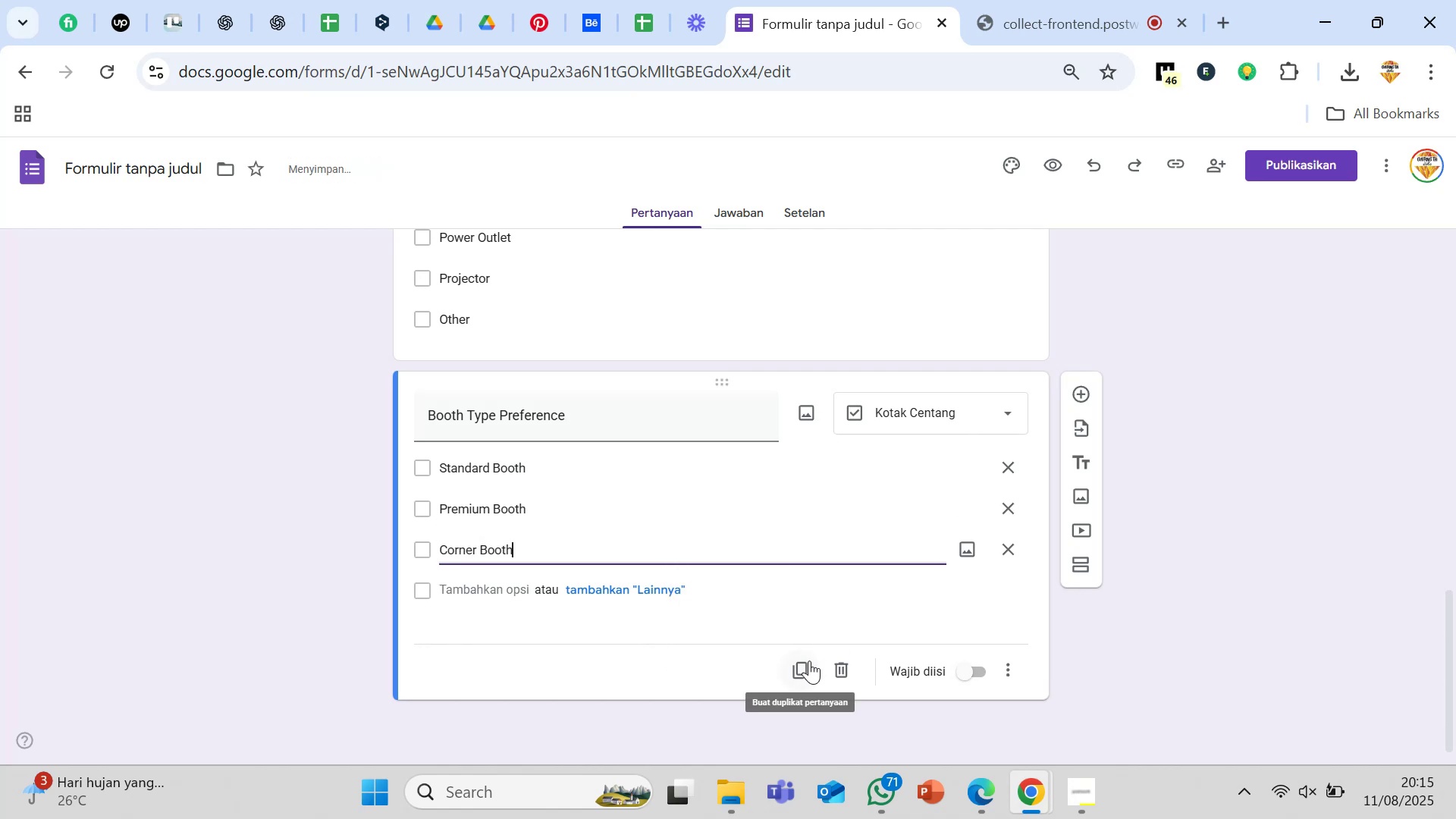 
left_click([806, 663])
 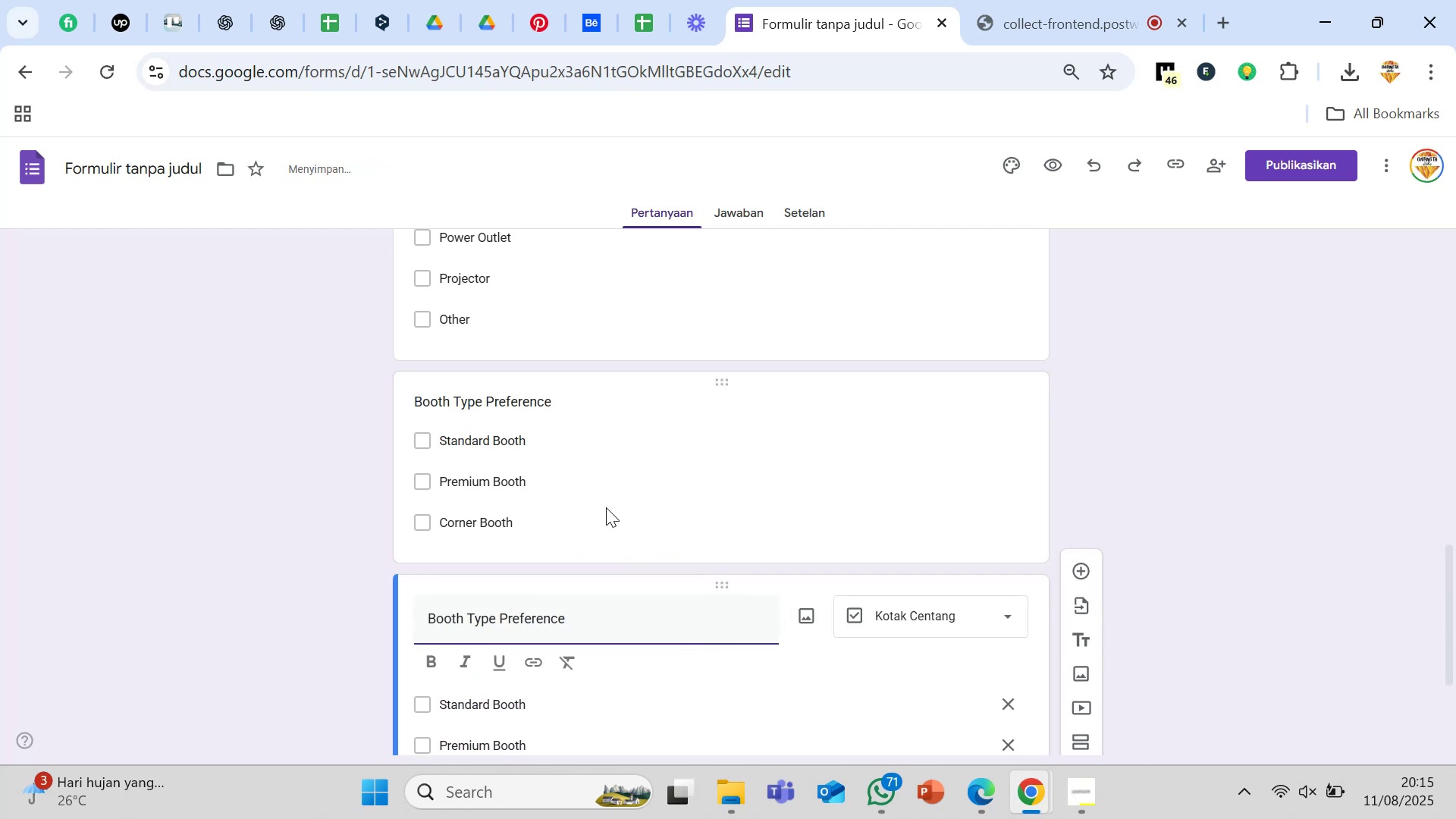 
scroll: coordinate [606, 507], scroll_direction: up, amount: 1.0
 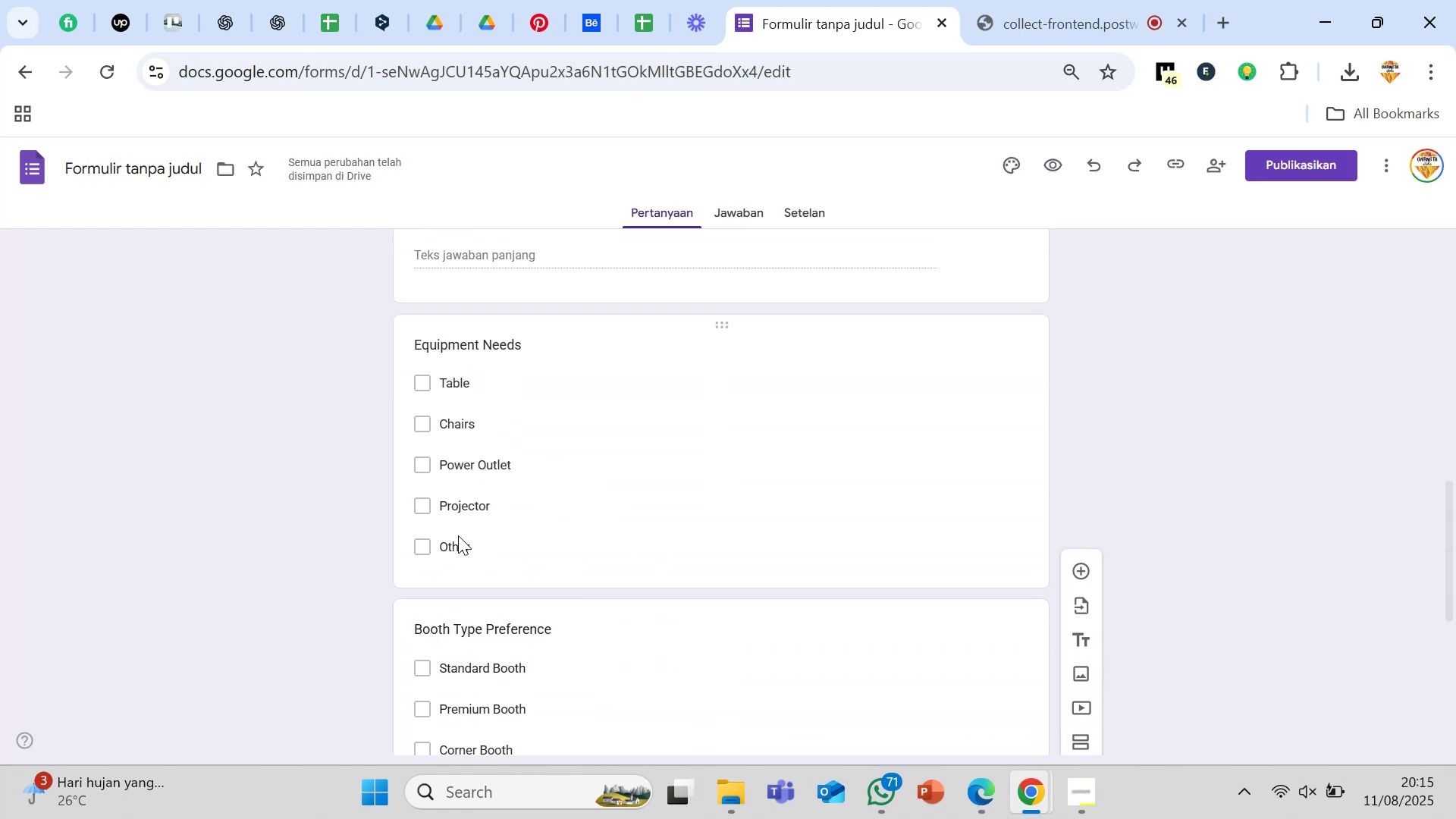 
scroll: coordinate [453, 546], scroll_direction: down, amount: 1.0
 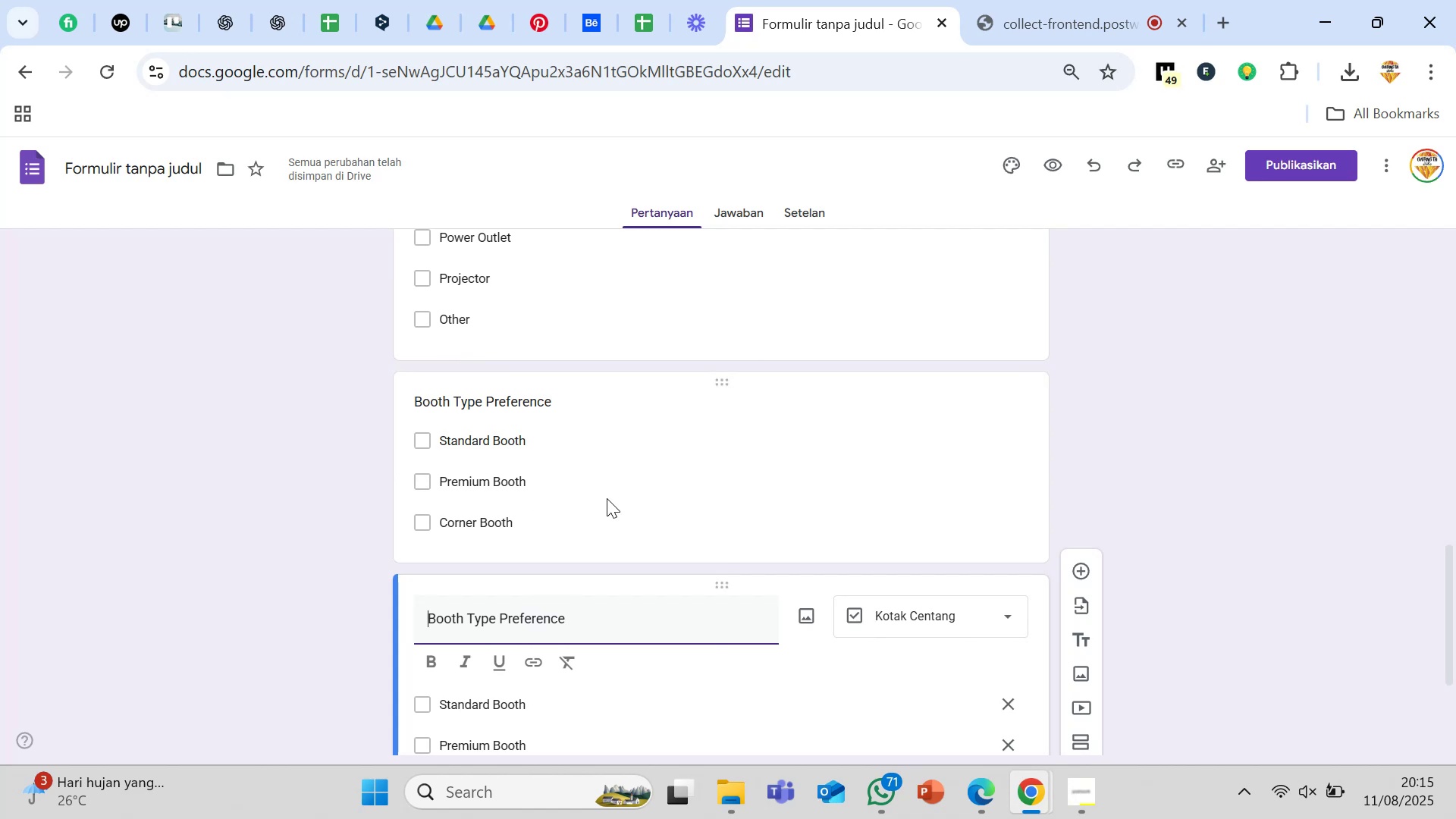 
wait(17.76)
 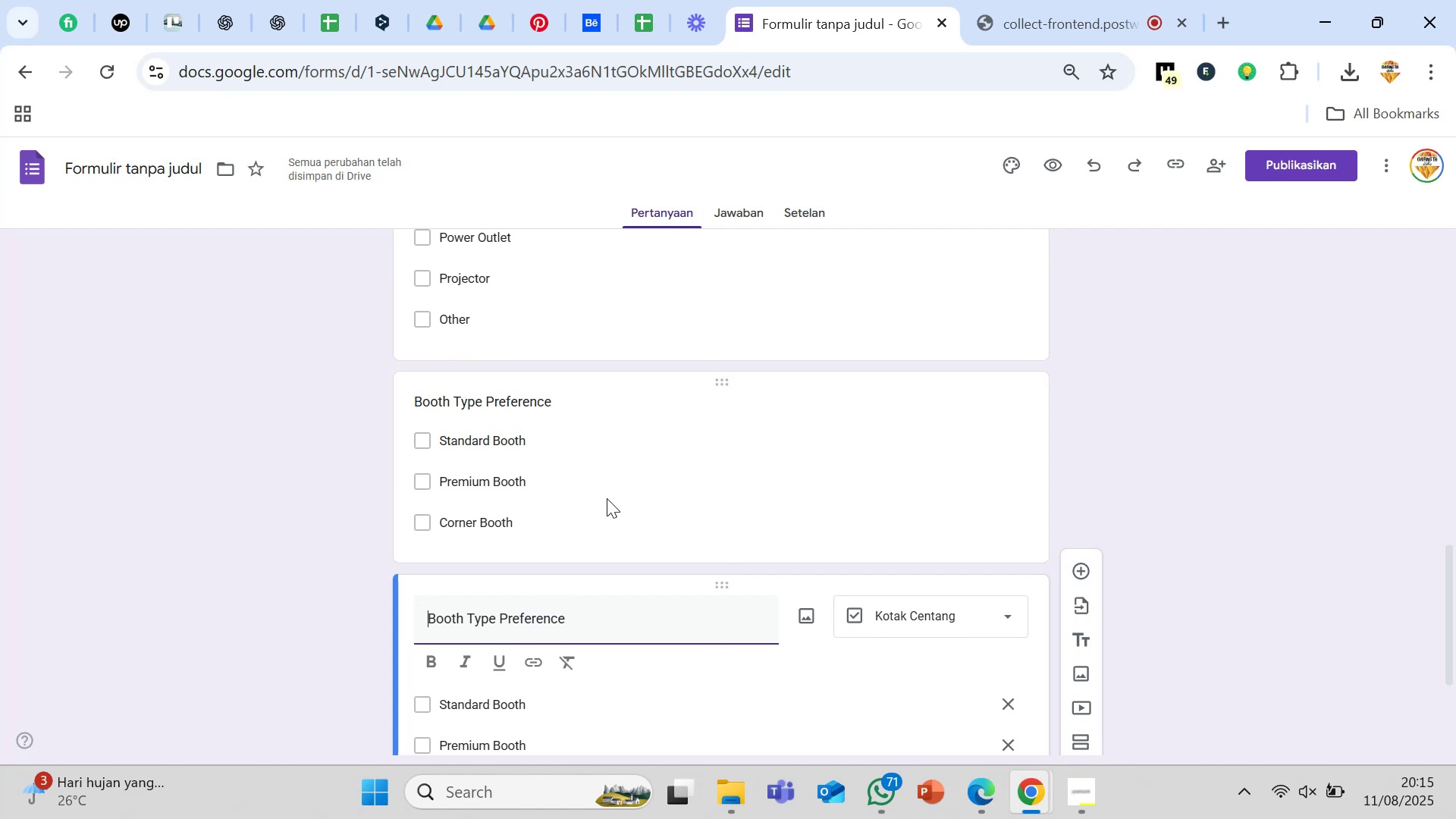 
scroll: coordinate [607, 498], scroll_direction: down, amount: 2.0
 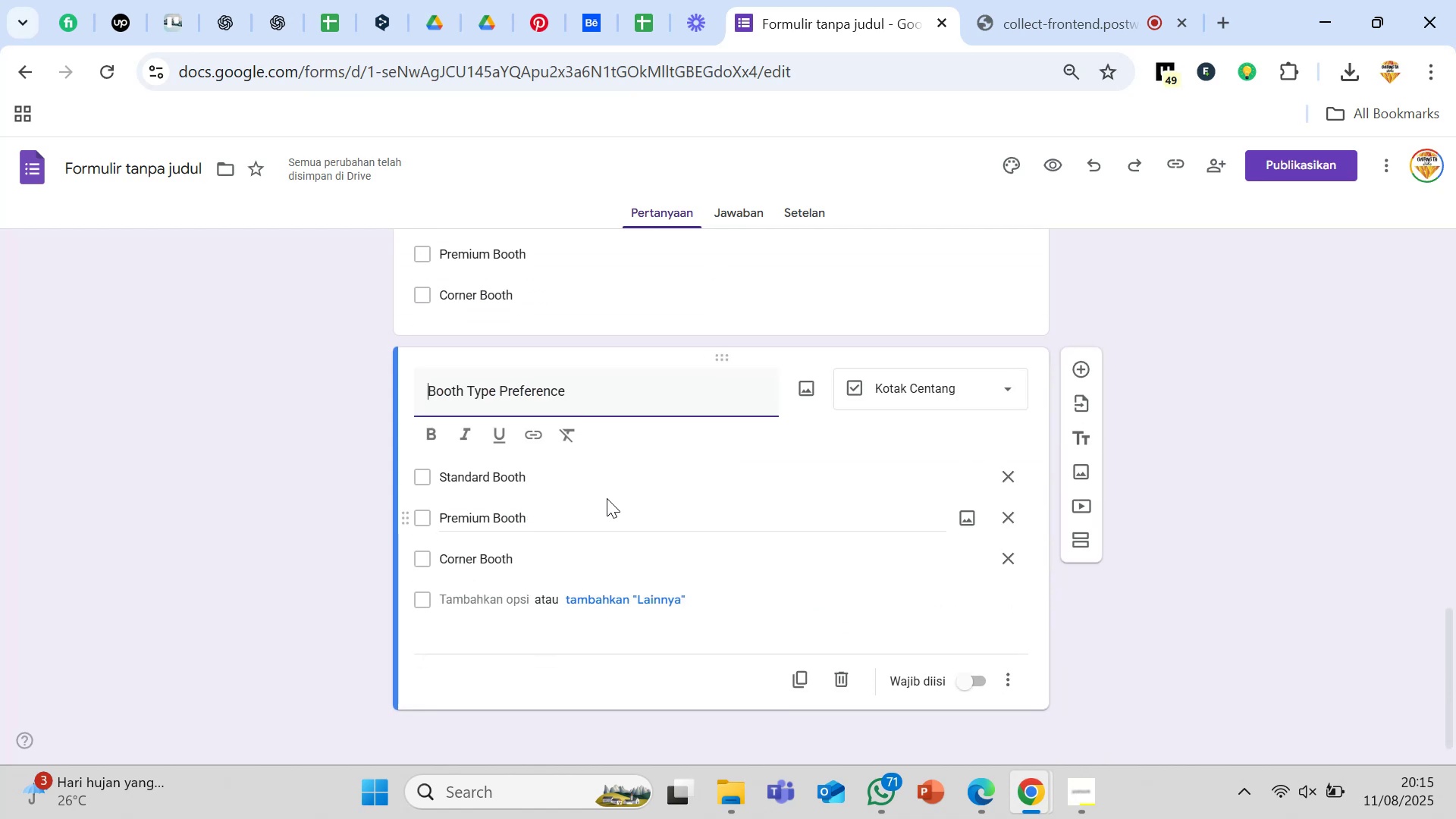 
wait(9.47)
 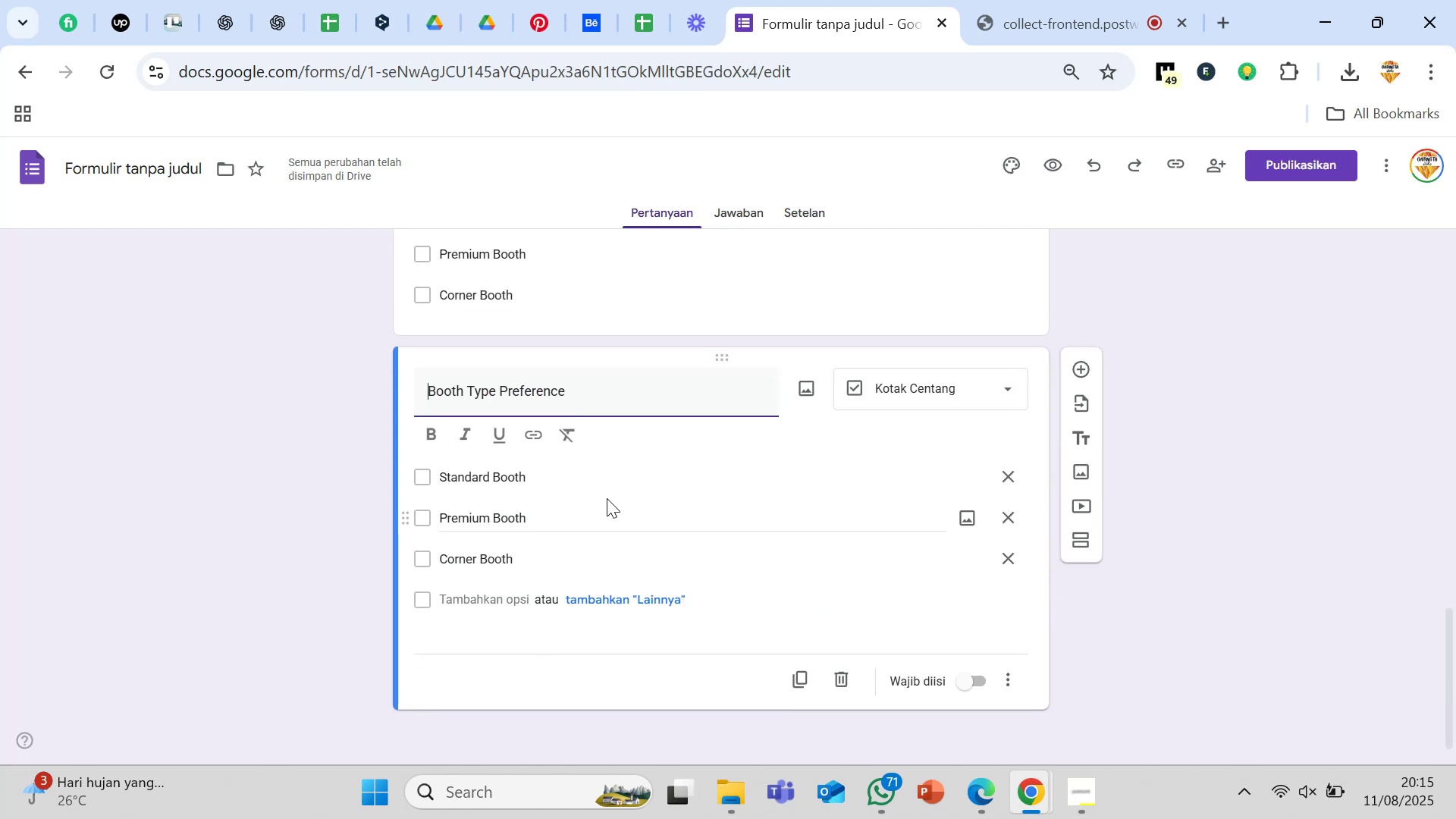 
left_click([607, 395])
 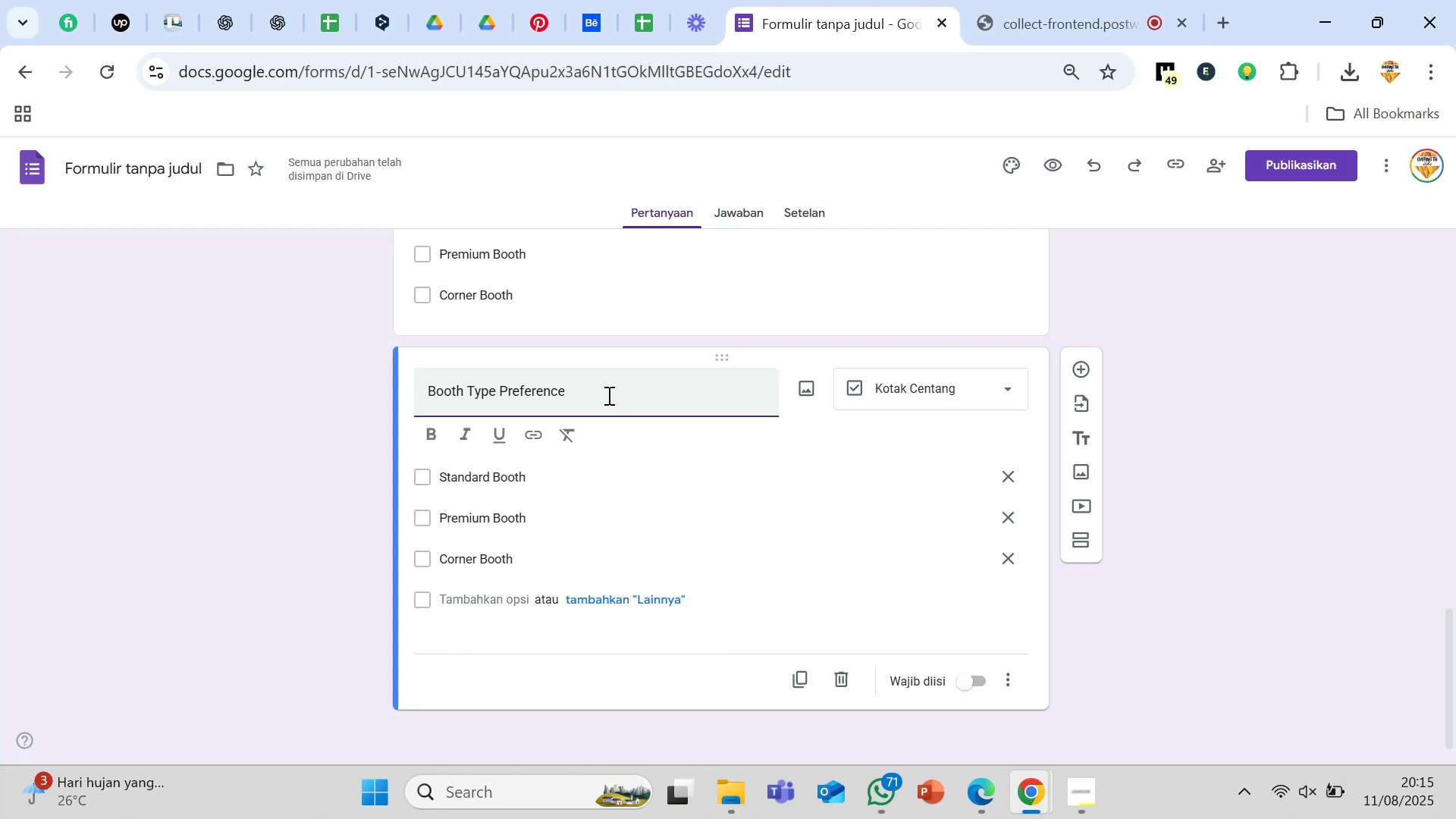 
hold_key(key=Backspace, duration=0.98)
 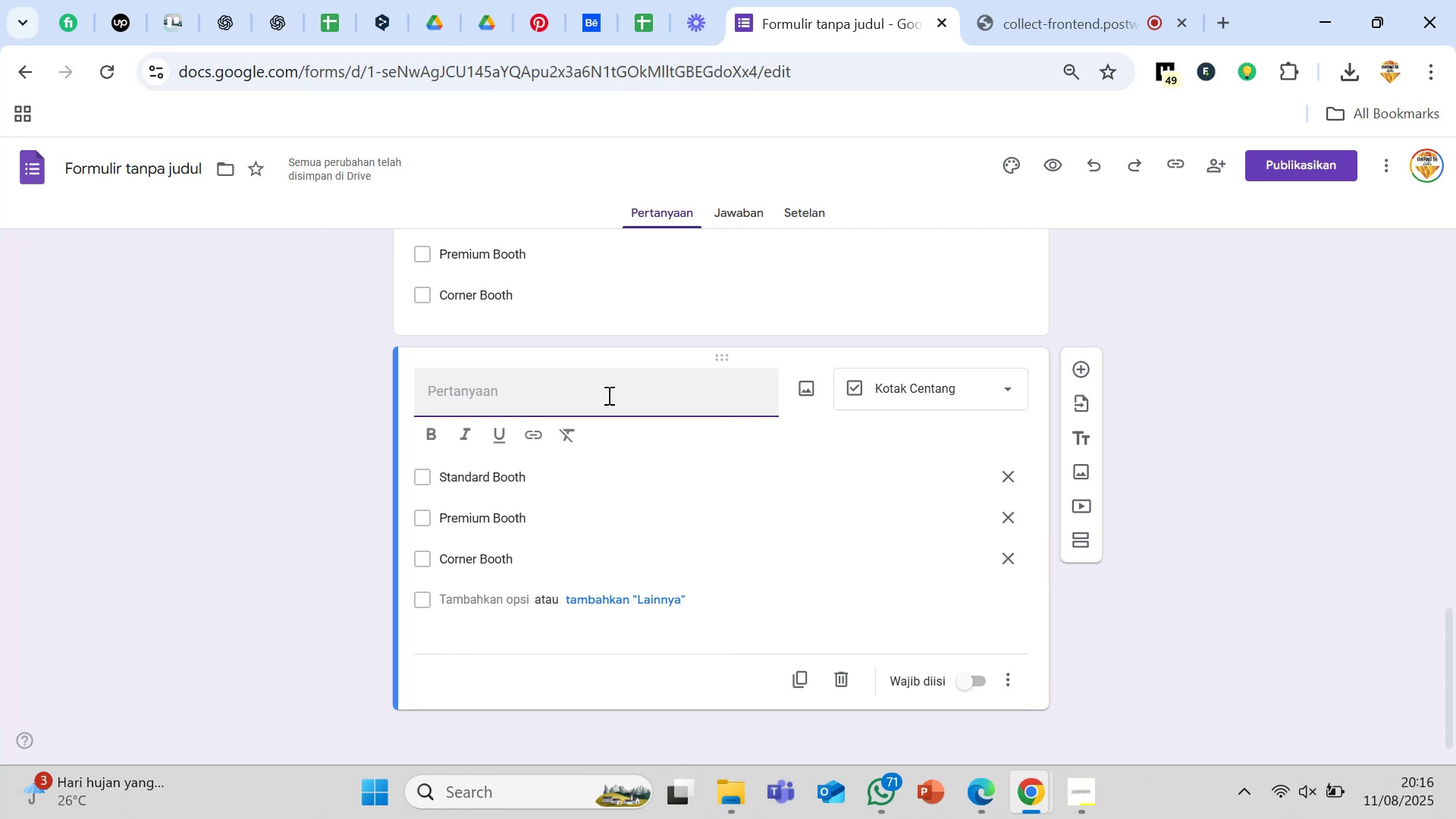 
wait(18.52)
 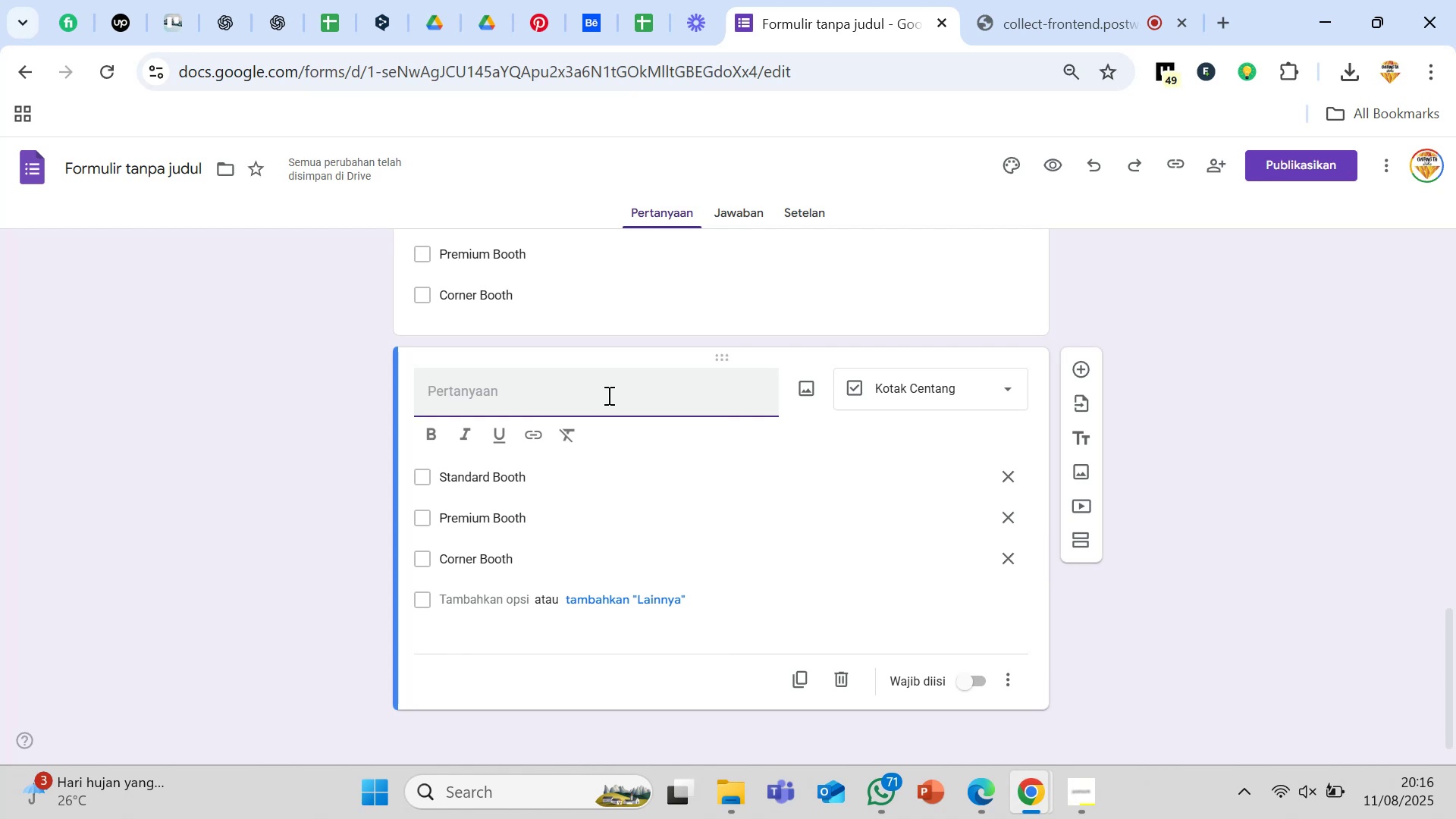 
type(Special Request)
 